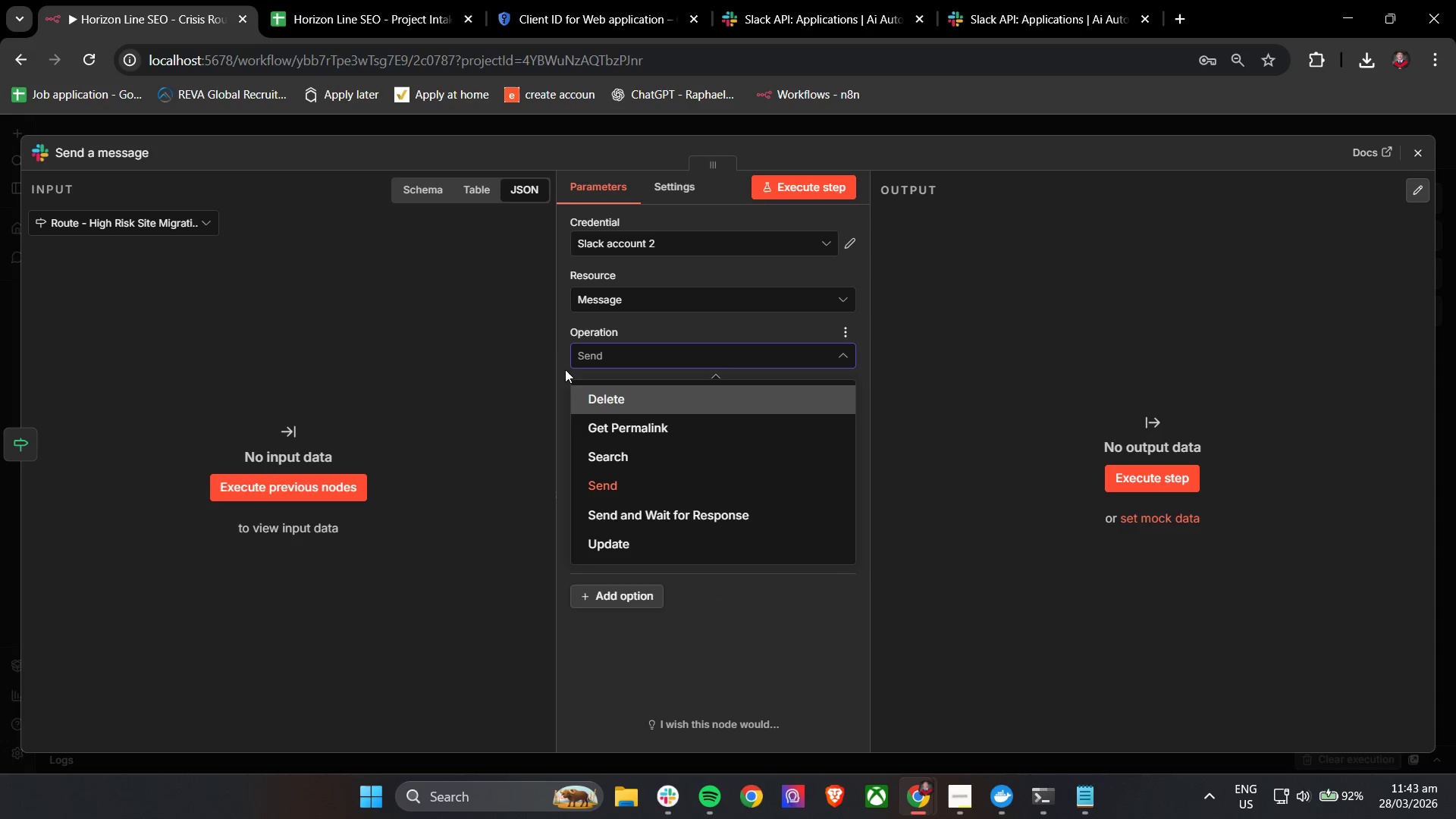 
left_click([561, 330])
 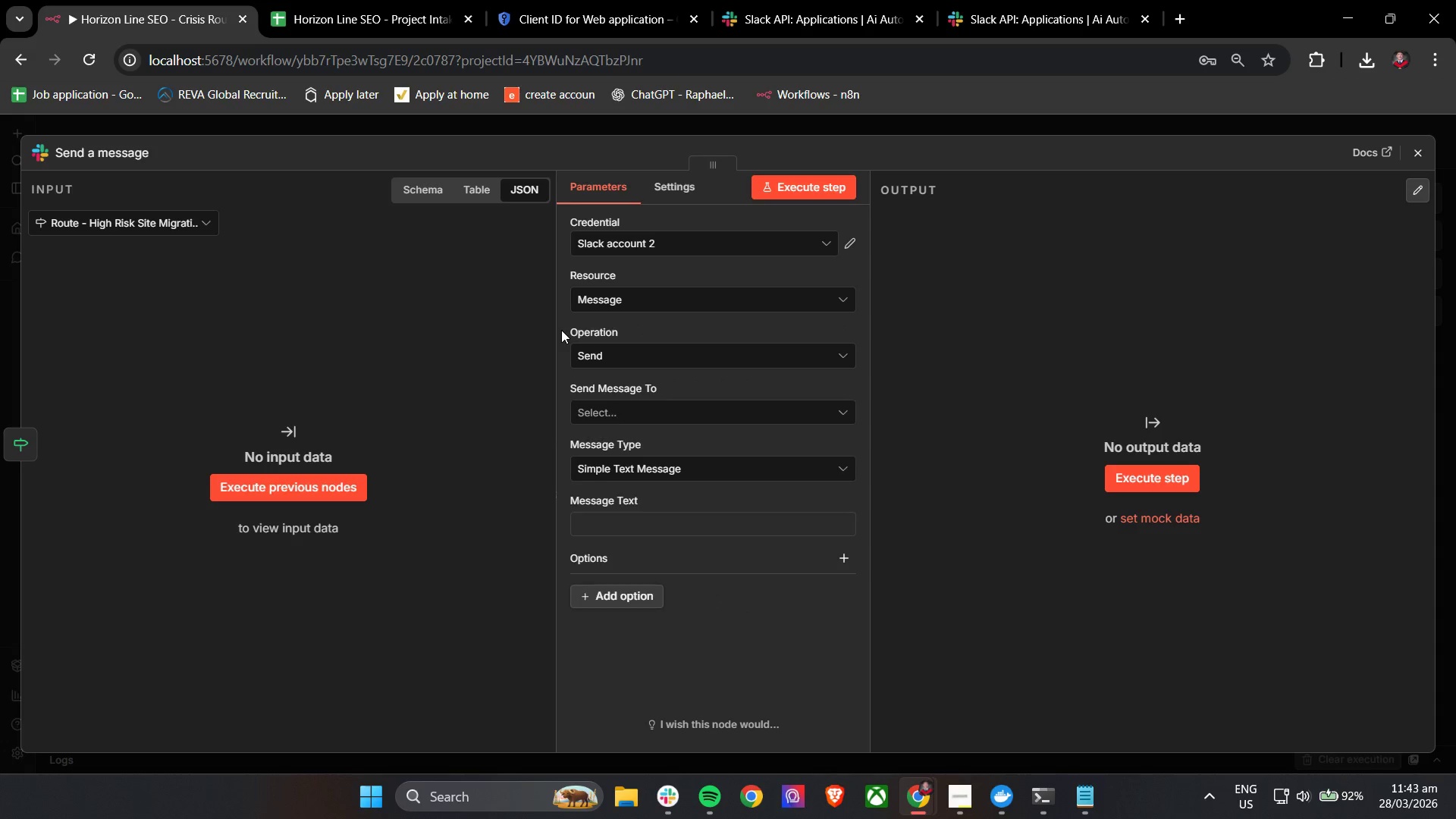 
left_click([587, 352])
 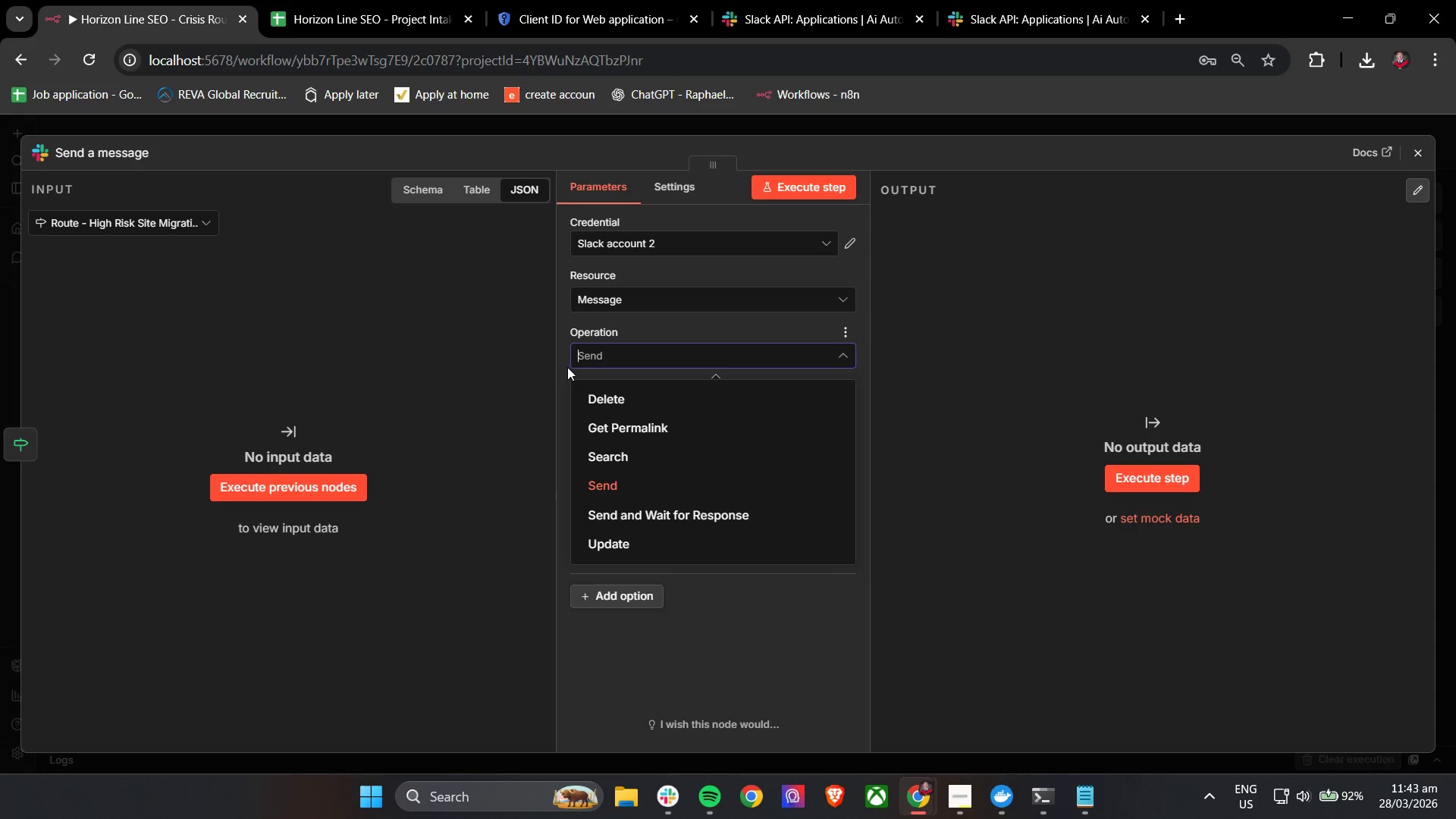 
scroll: coordinate [611, 482], scroll_direction: down, amount: 4.0
 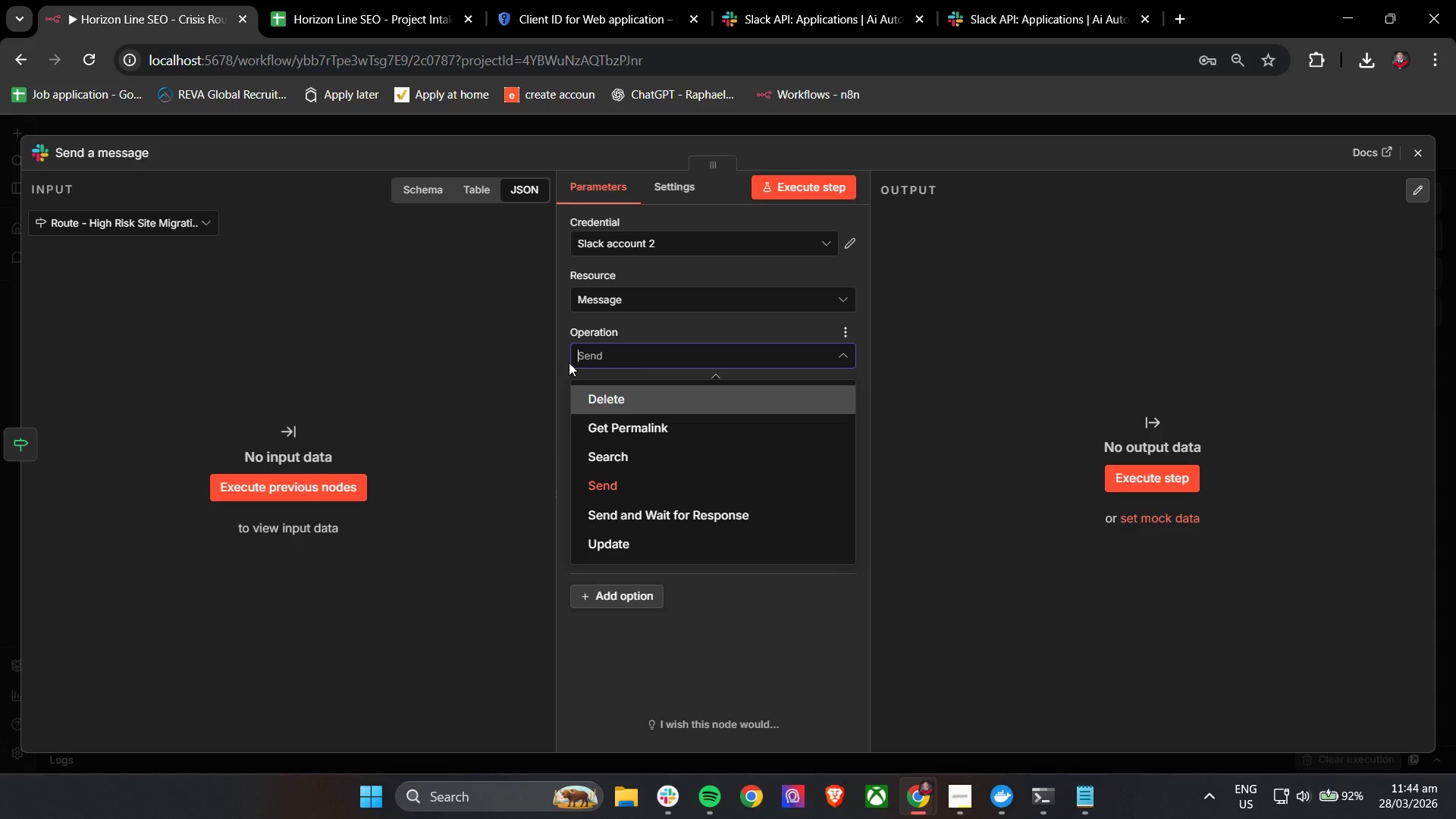 
wait(24.92)
 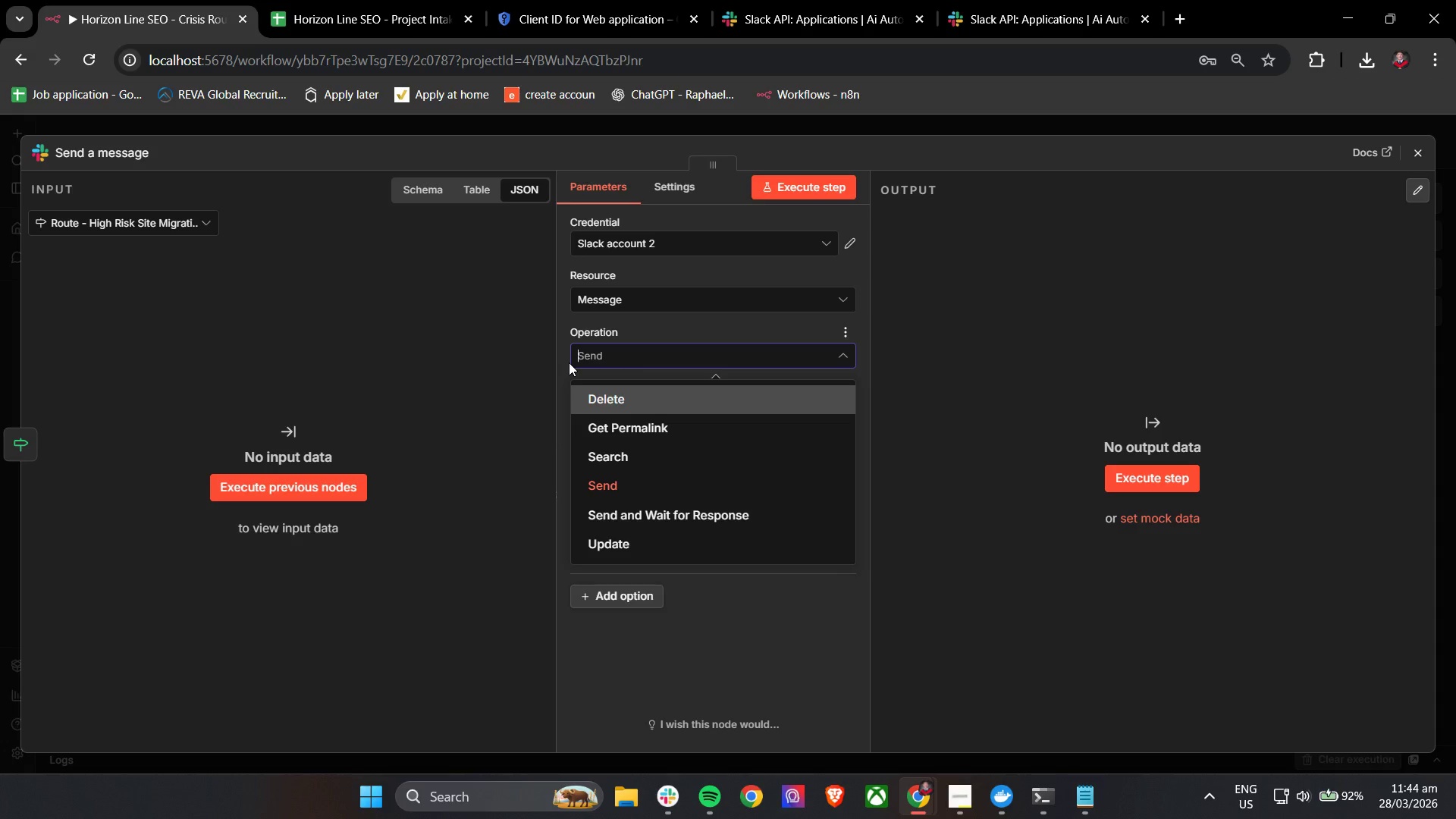 
left_click([564, 356])
 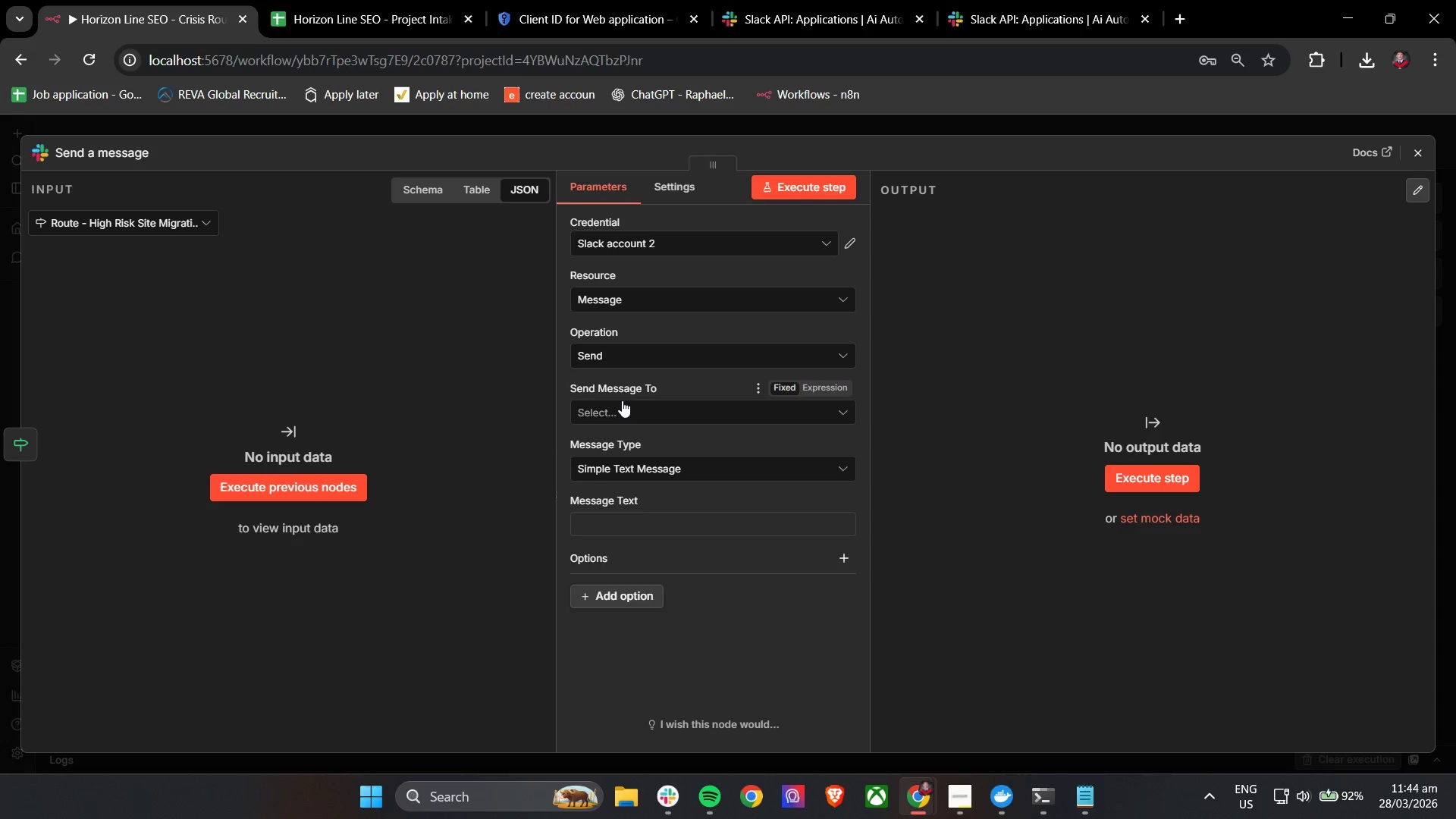 
left_click([629, 404])
 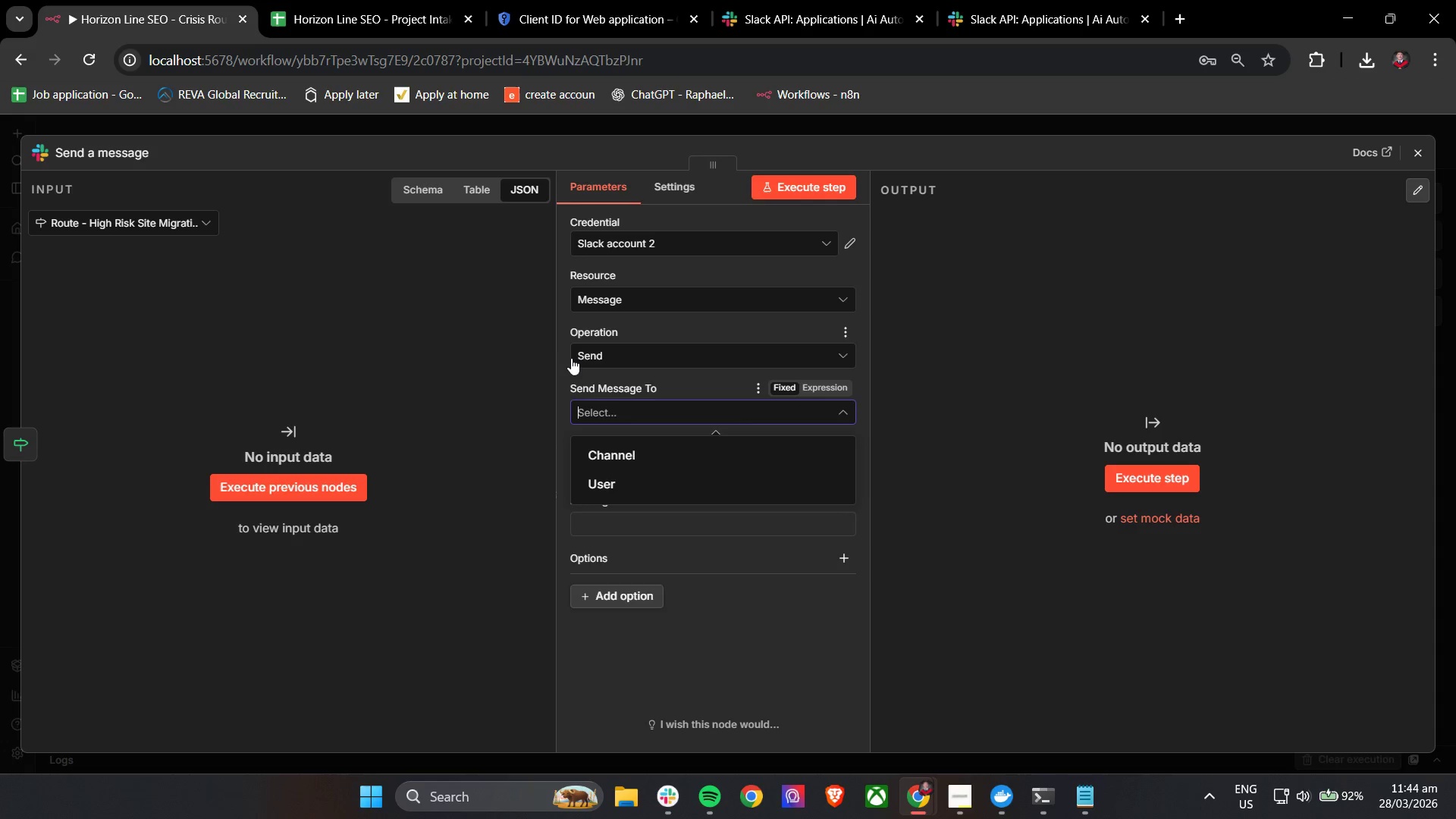 
left_click([563, 365])
 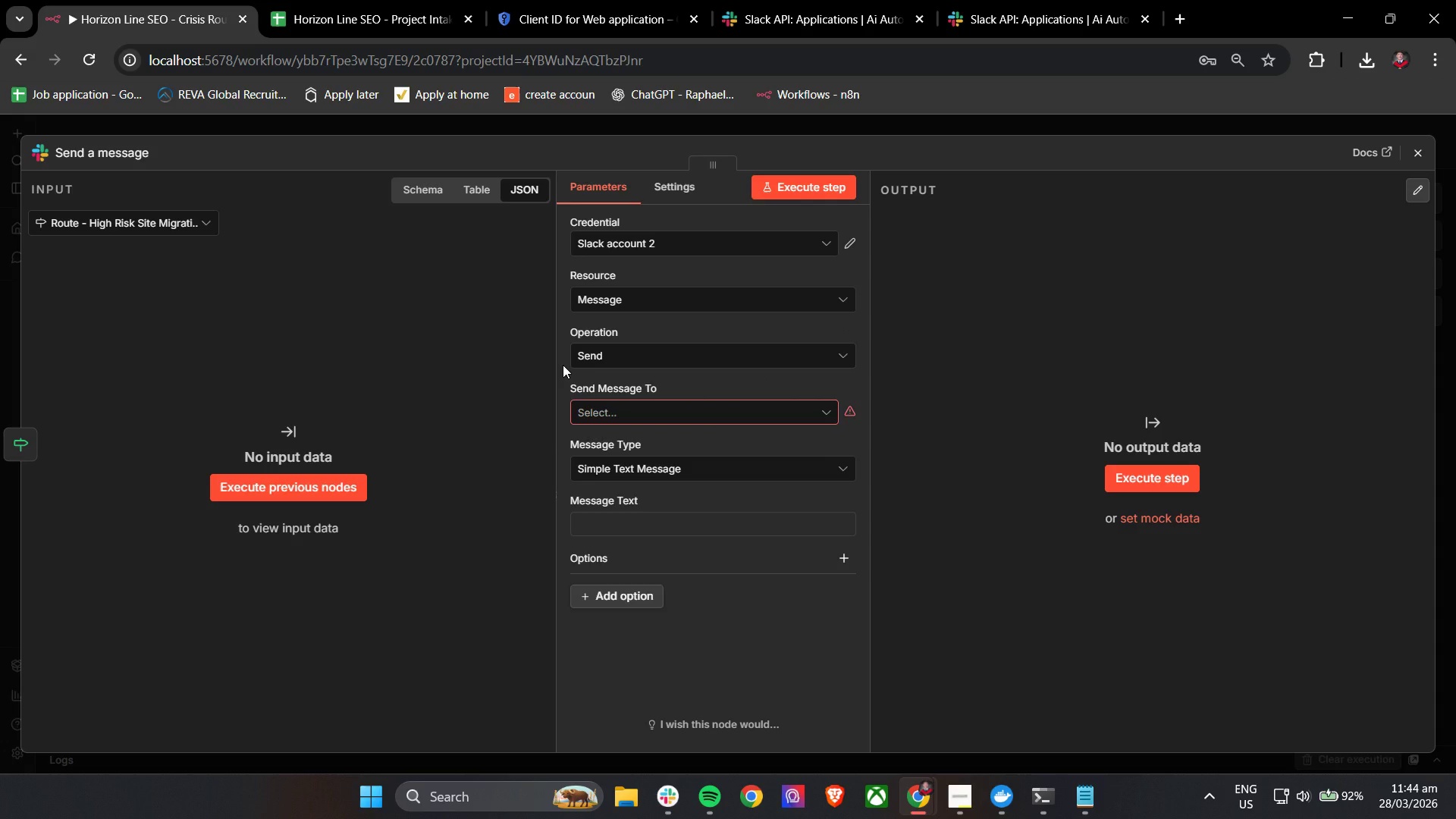 
wait(15.8)
 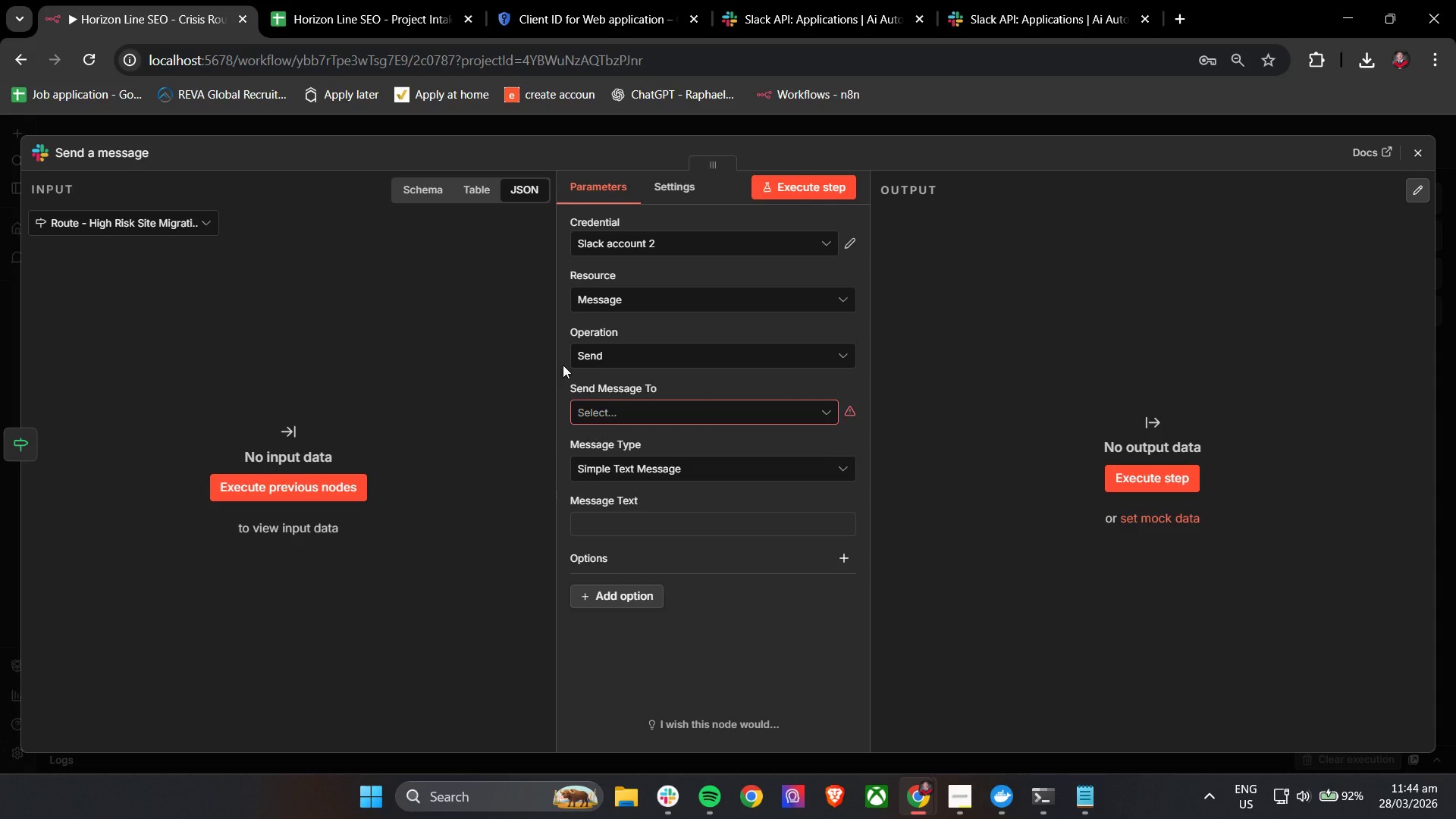 
left_click([615, 482])
 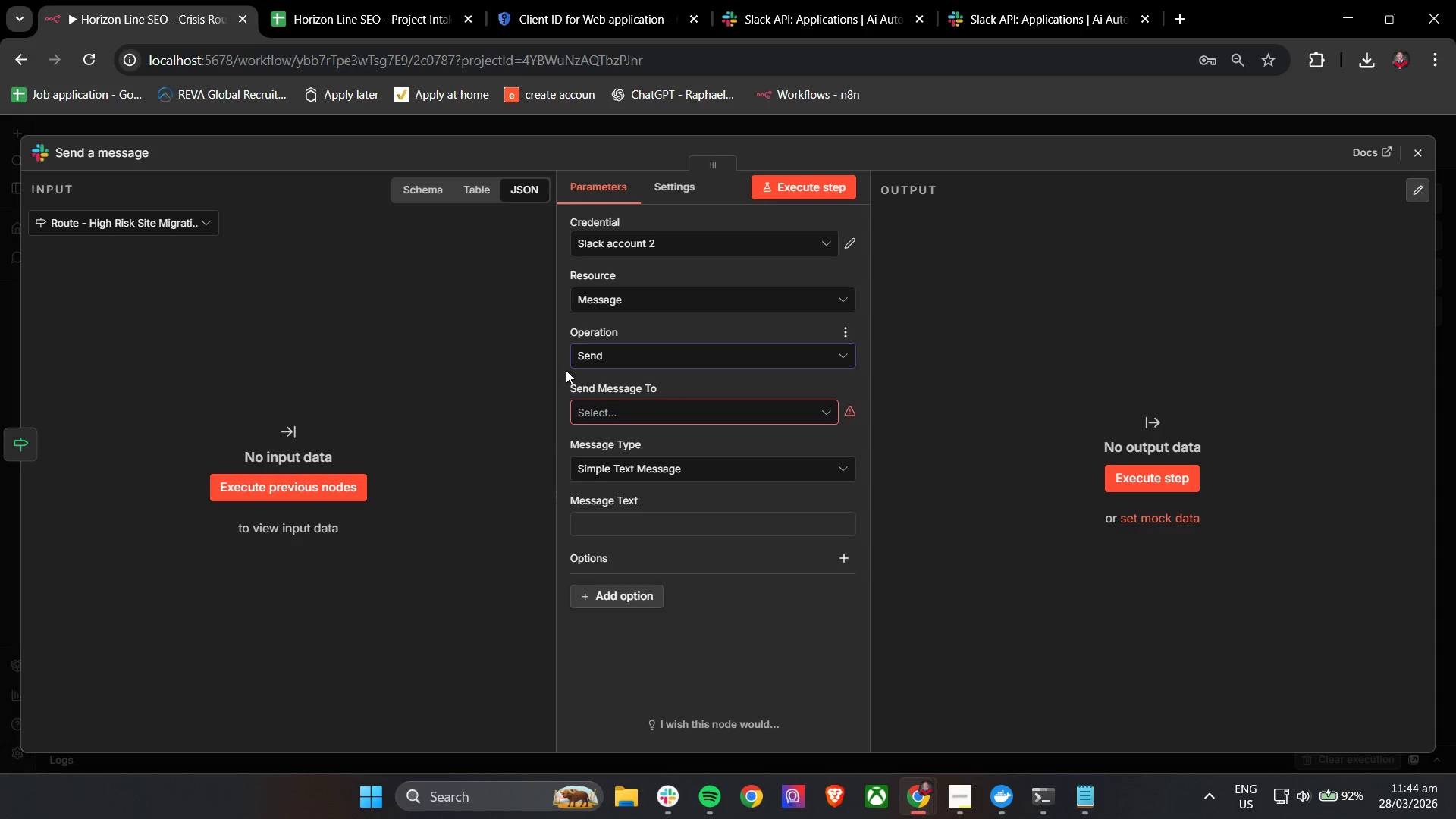 
double_click([594, 416])
 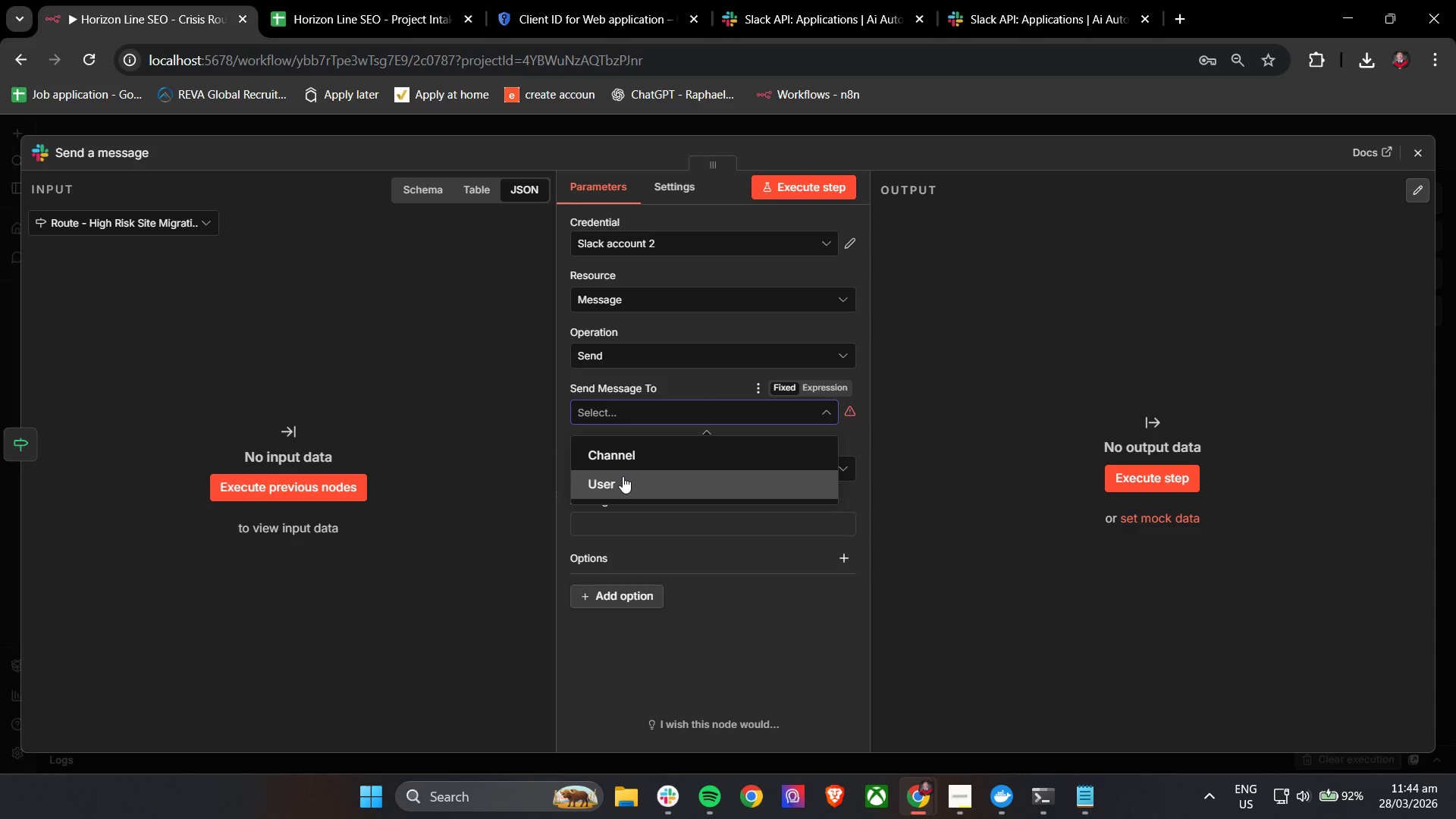 
left_click([626, 457])
 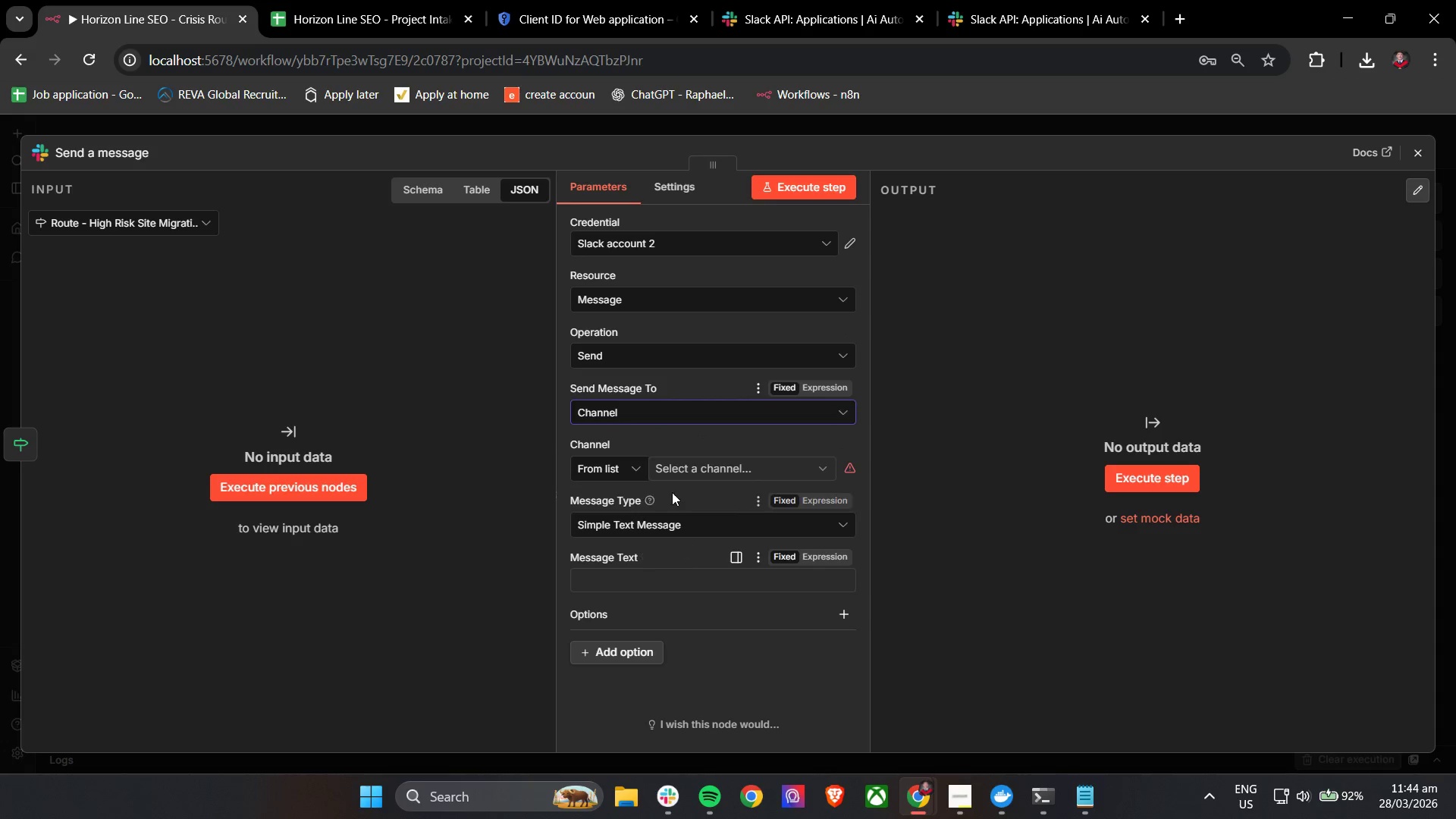 
left_click([695, 470])
 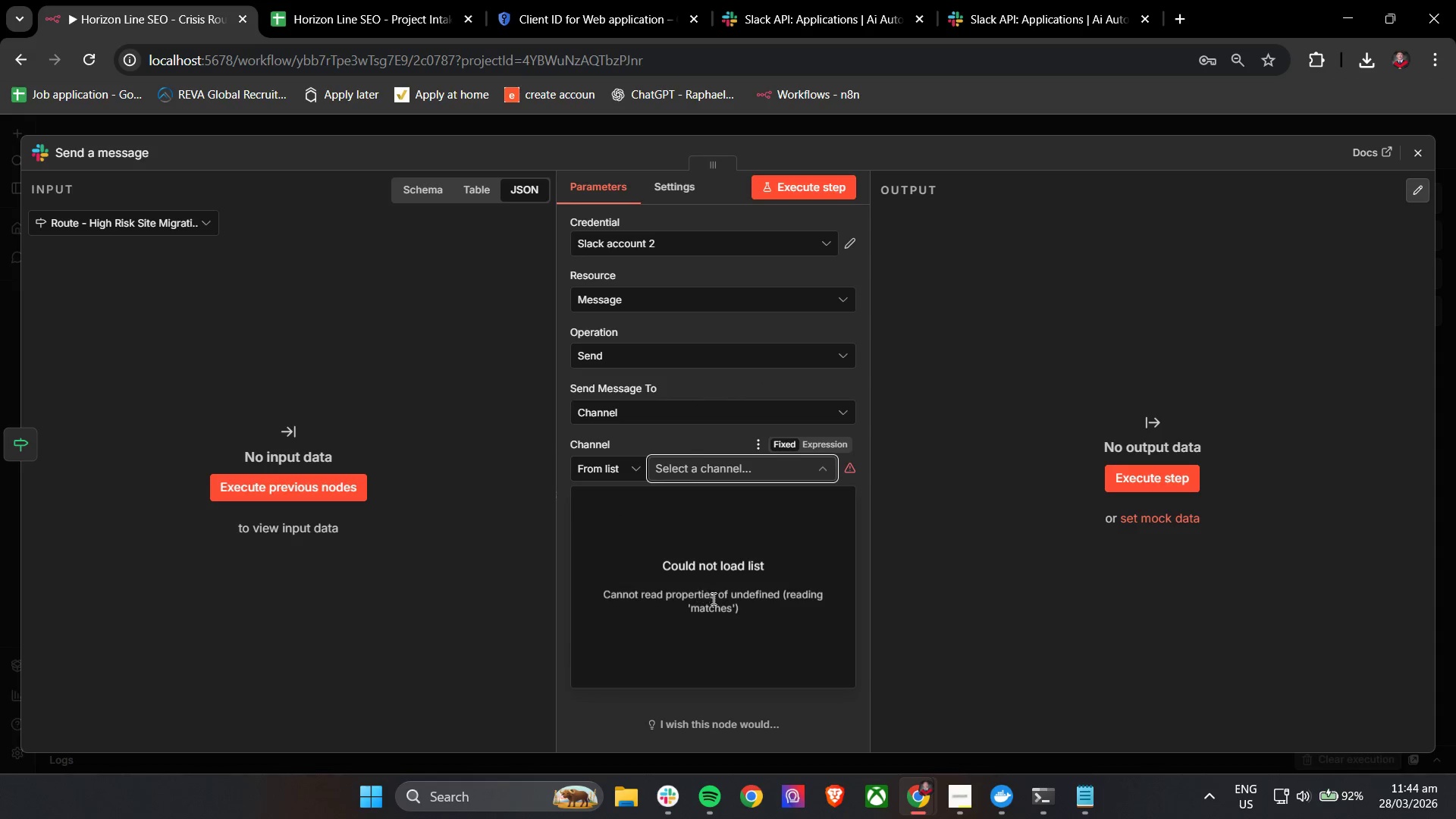 
wait(5.25)
 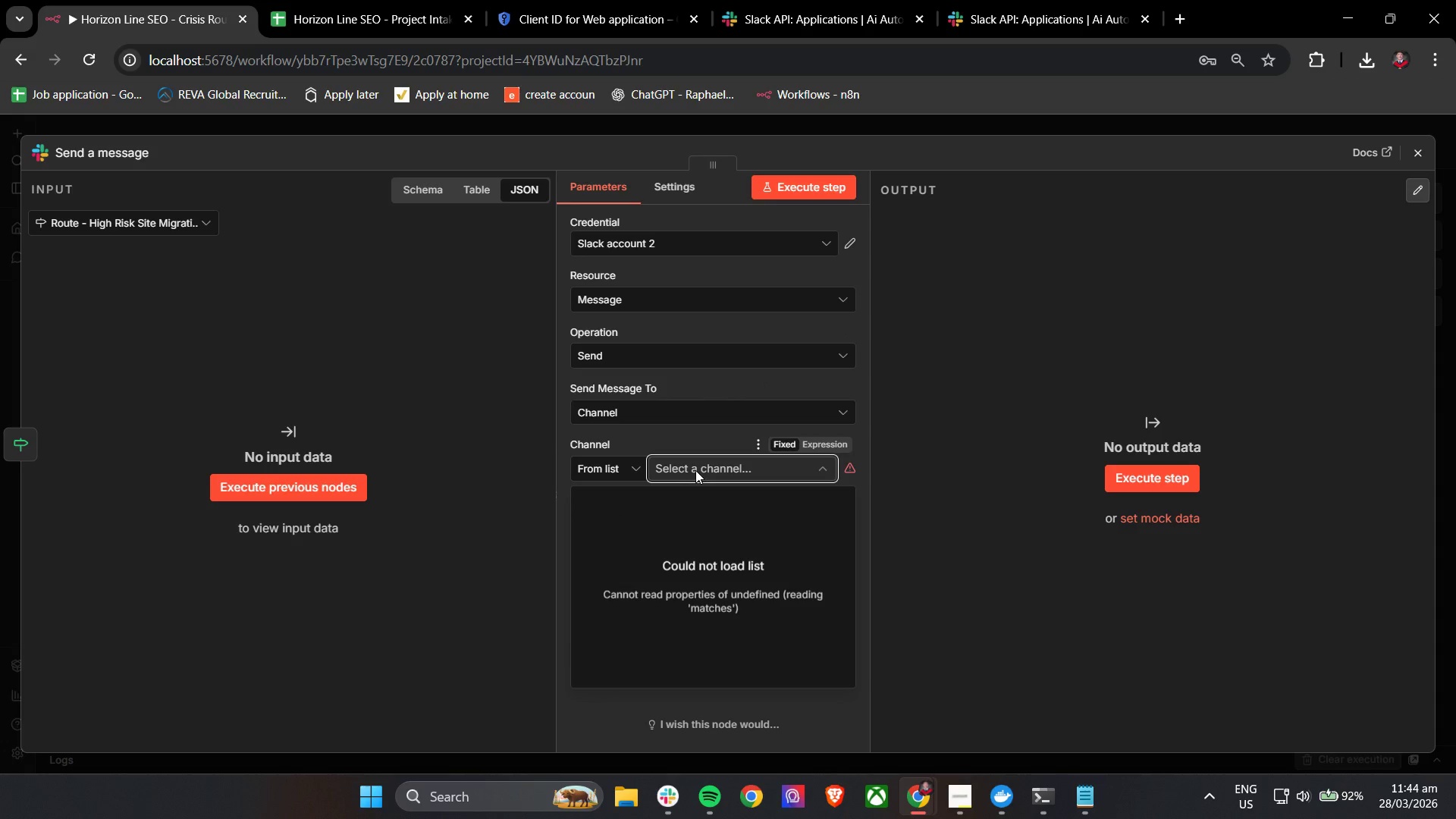 
left_click([704, 441])
 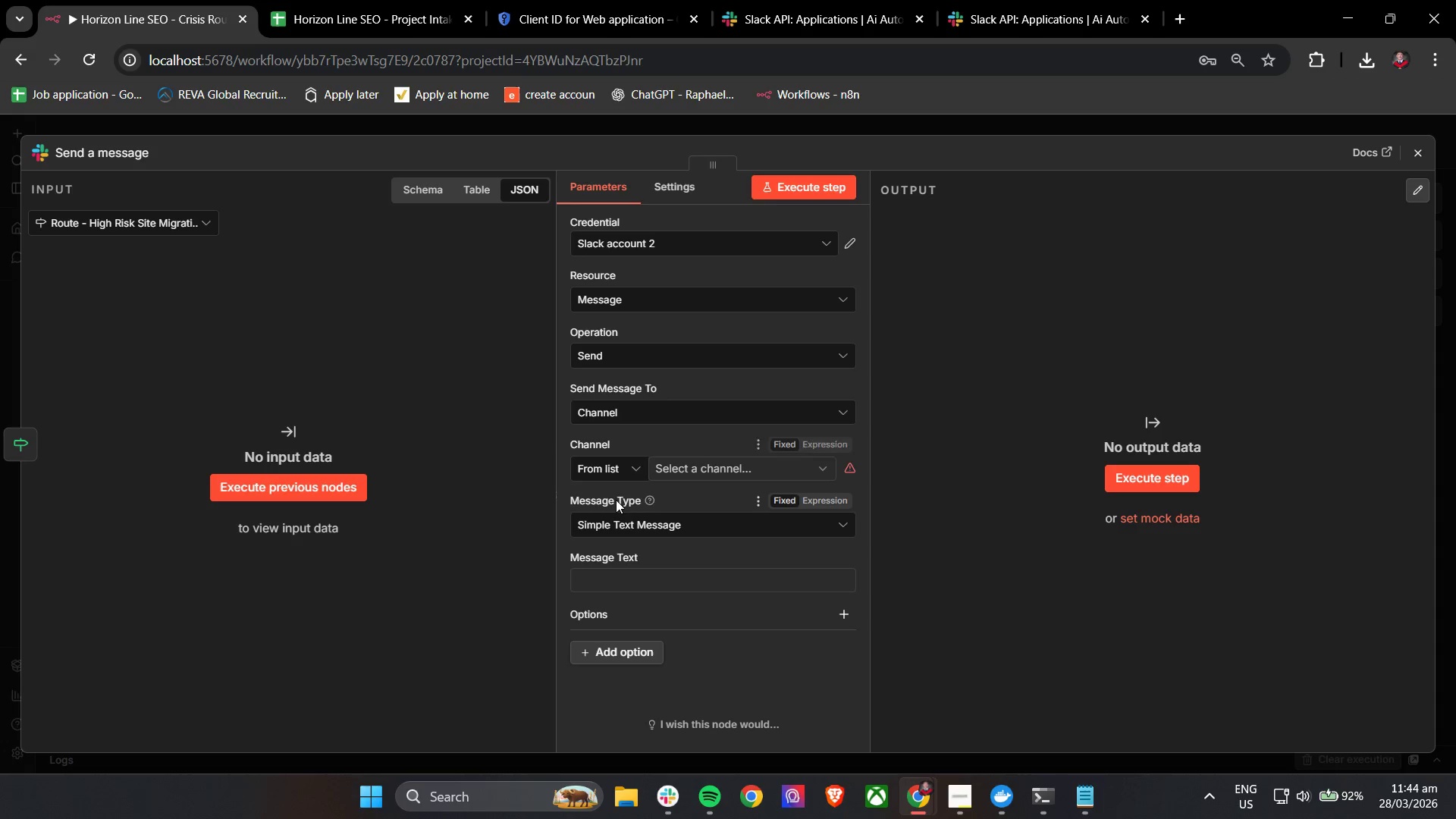 
left_click([615, 526])
 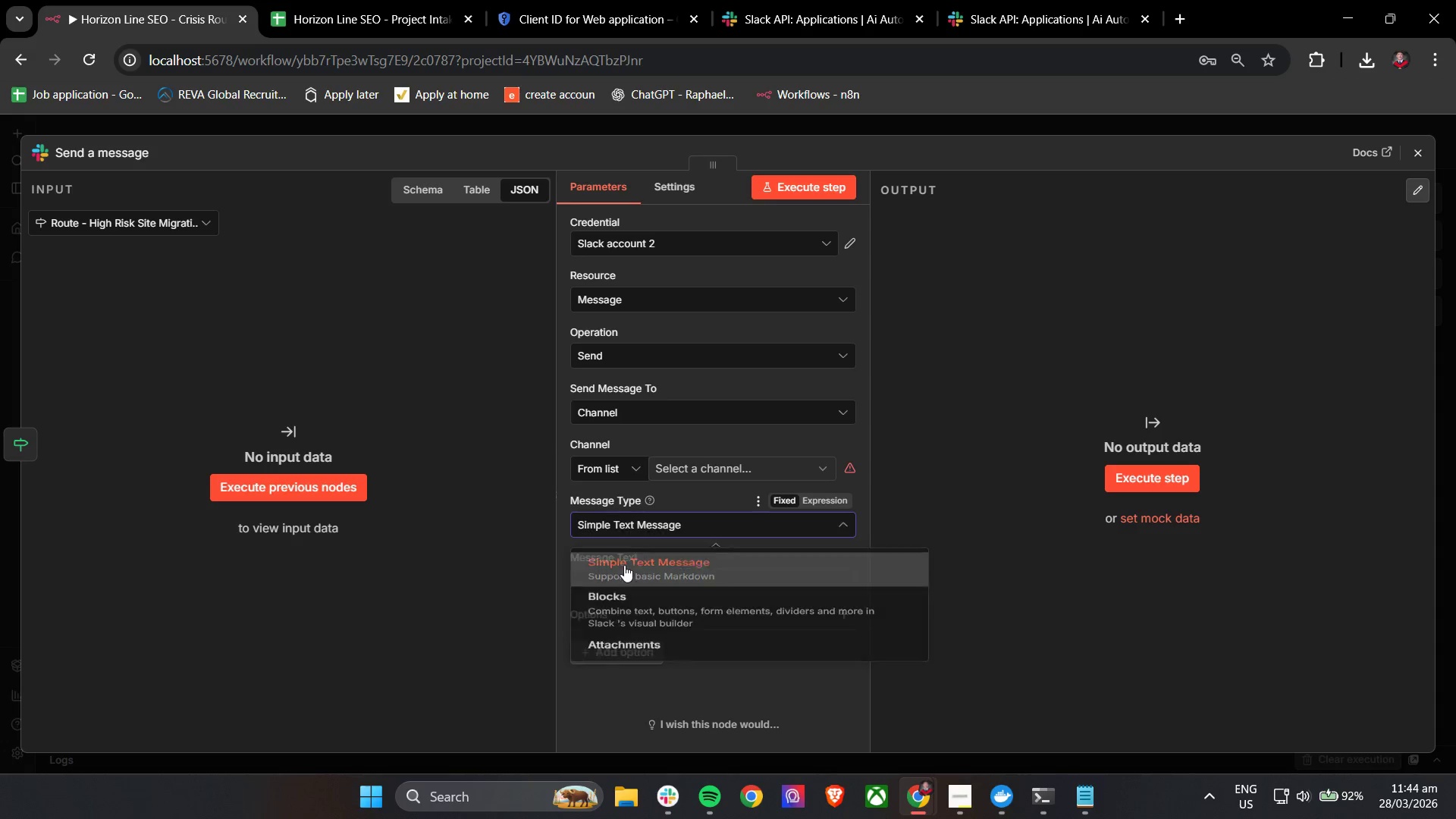 
double_click([634, 468])
 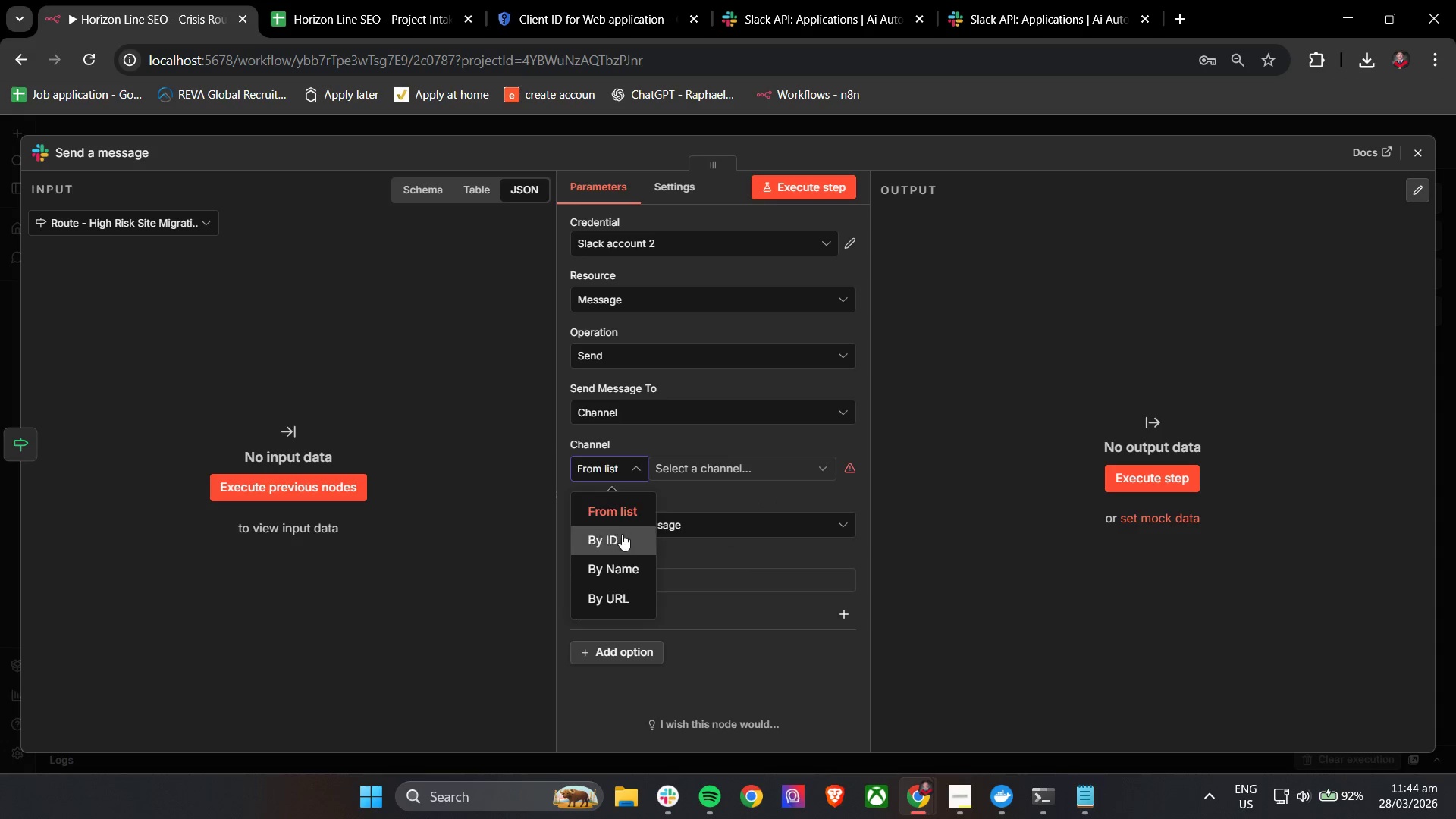 
left_click([621, 538])
 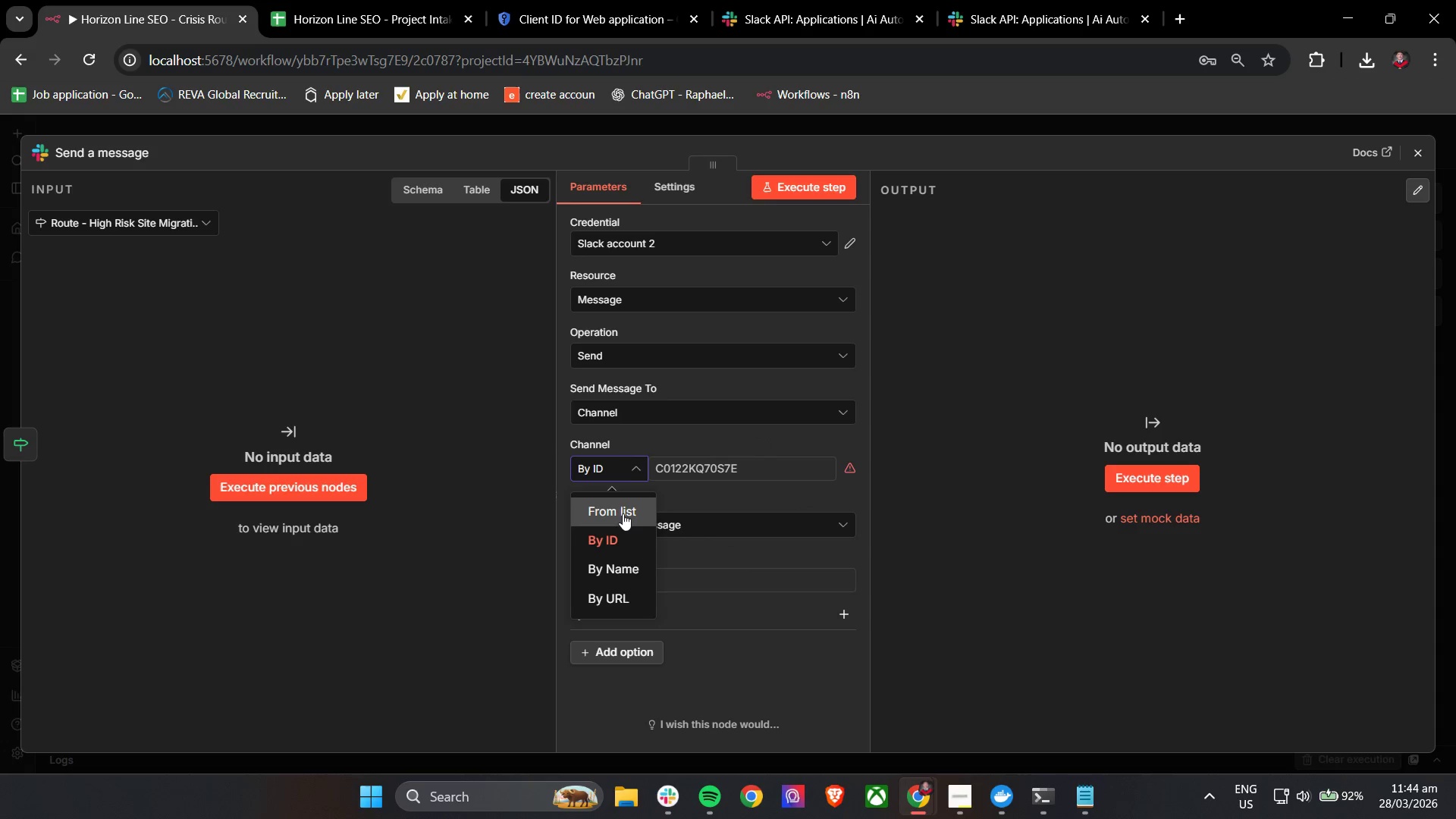 
left_click([692, 470])
 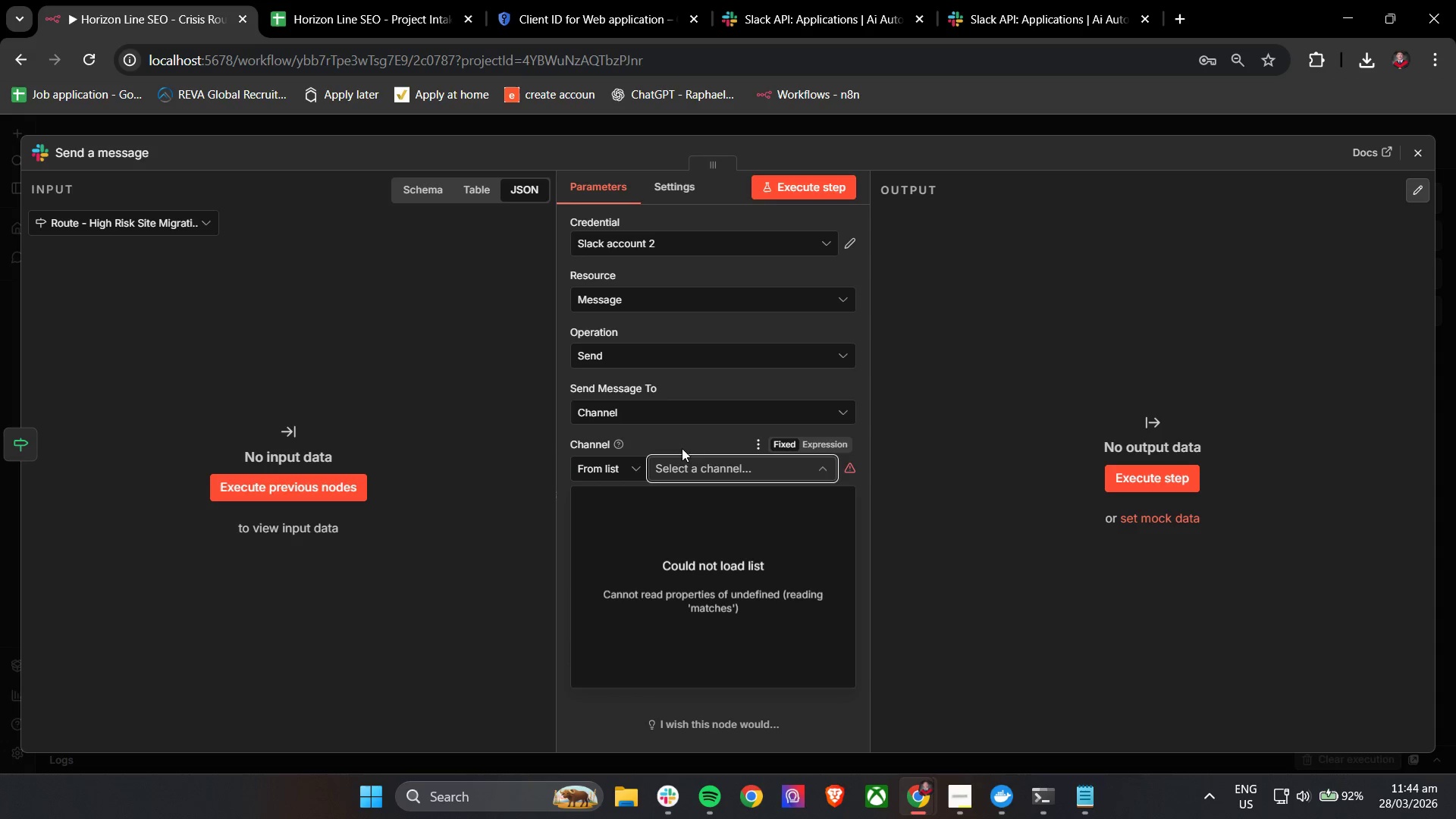 
left_click([662, 435])
 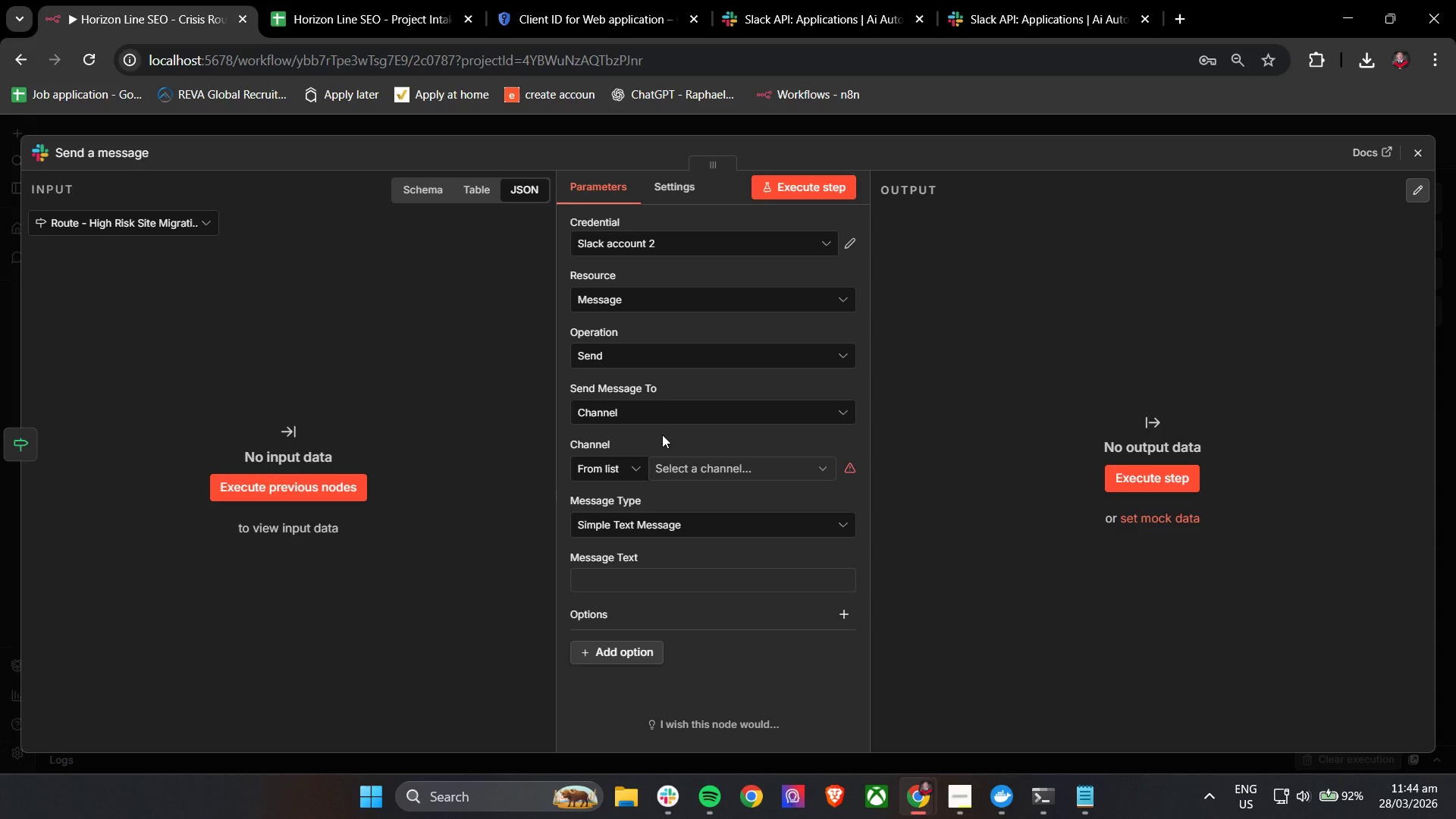 
scroll: coordinate [662, 435], scroll_direction: down, amount: 1.0
 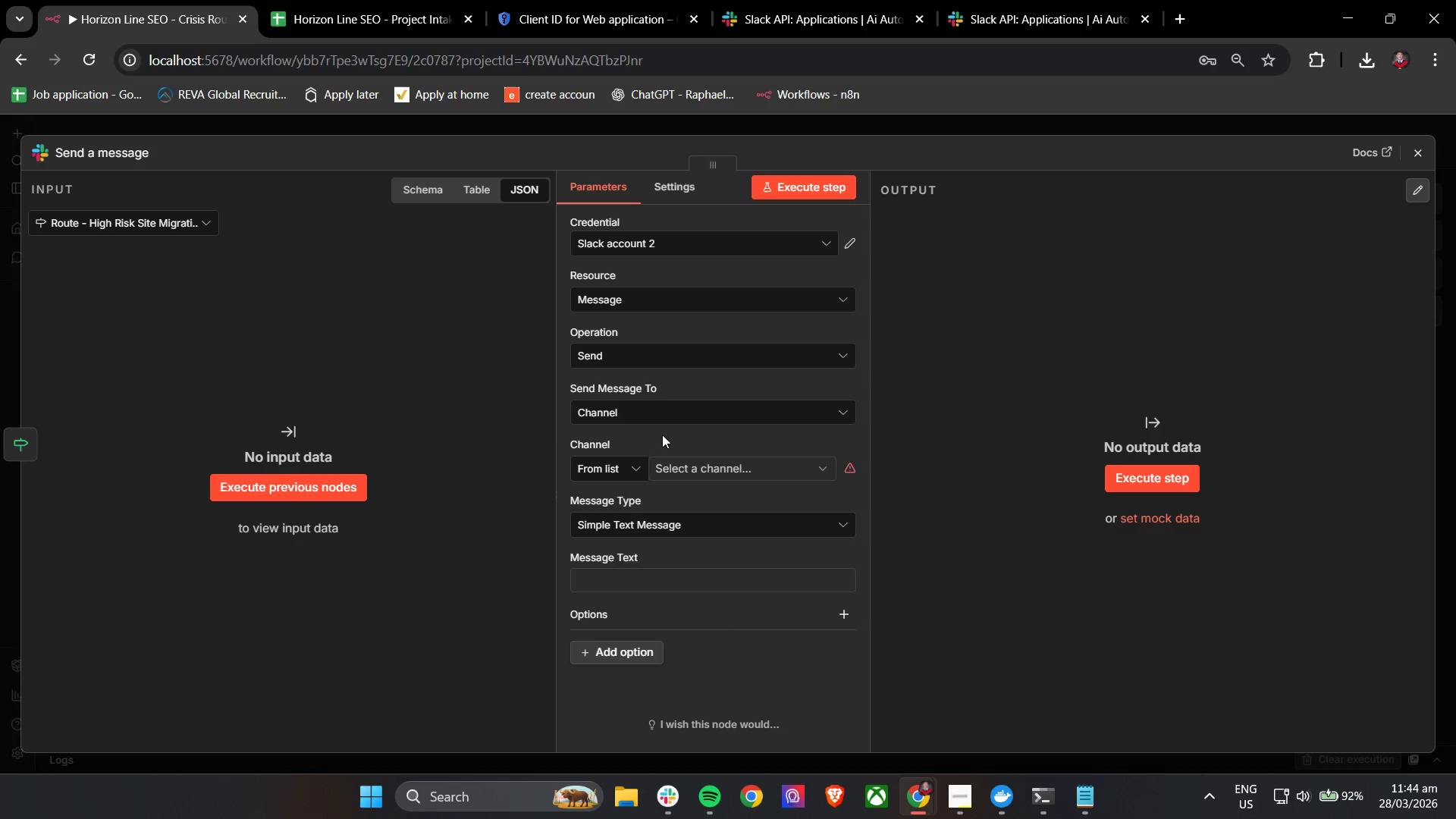 
left_click([665, 415])
 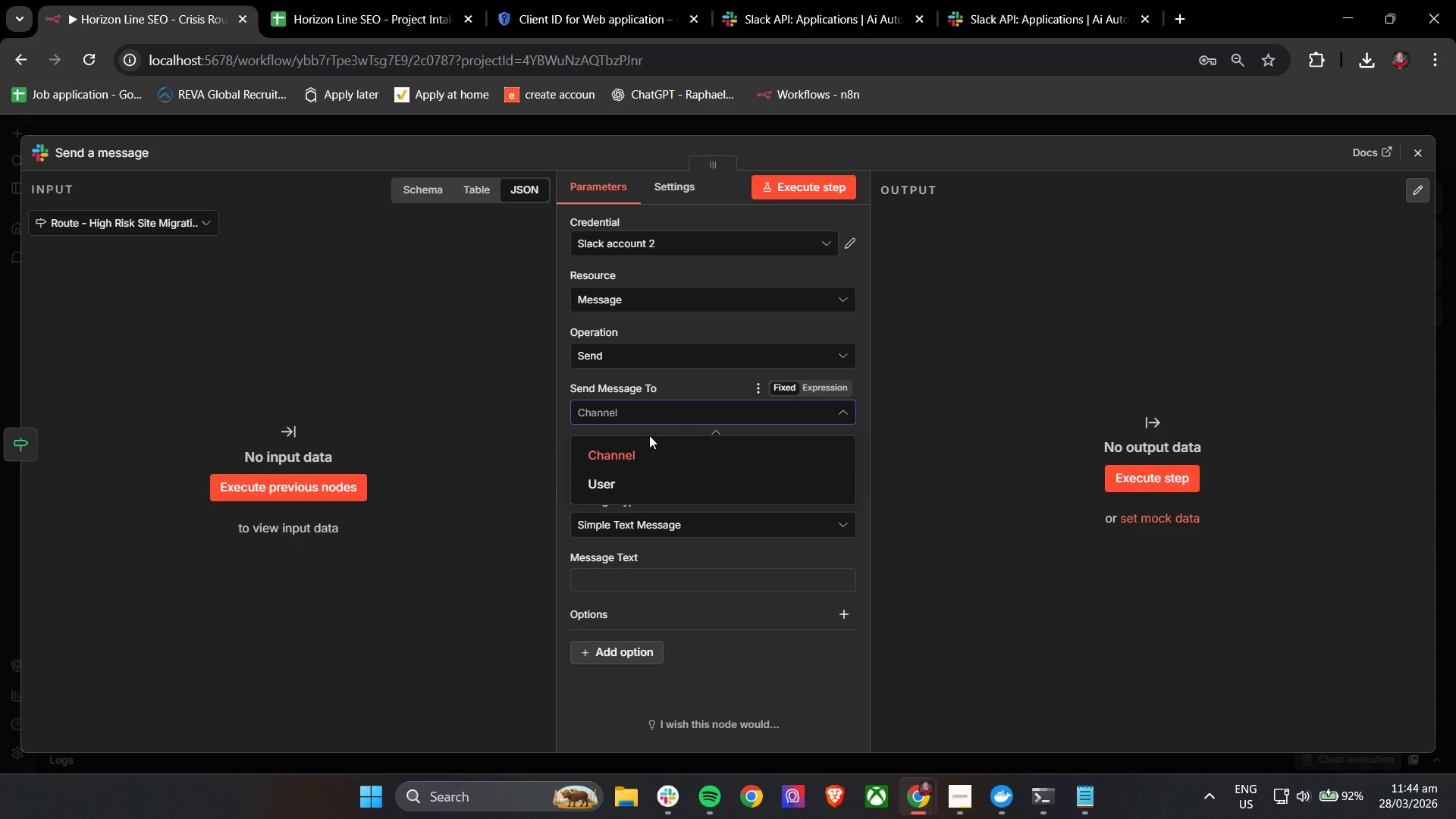 
left_click([602, 483])
 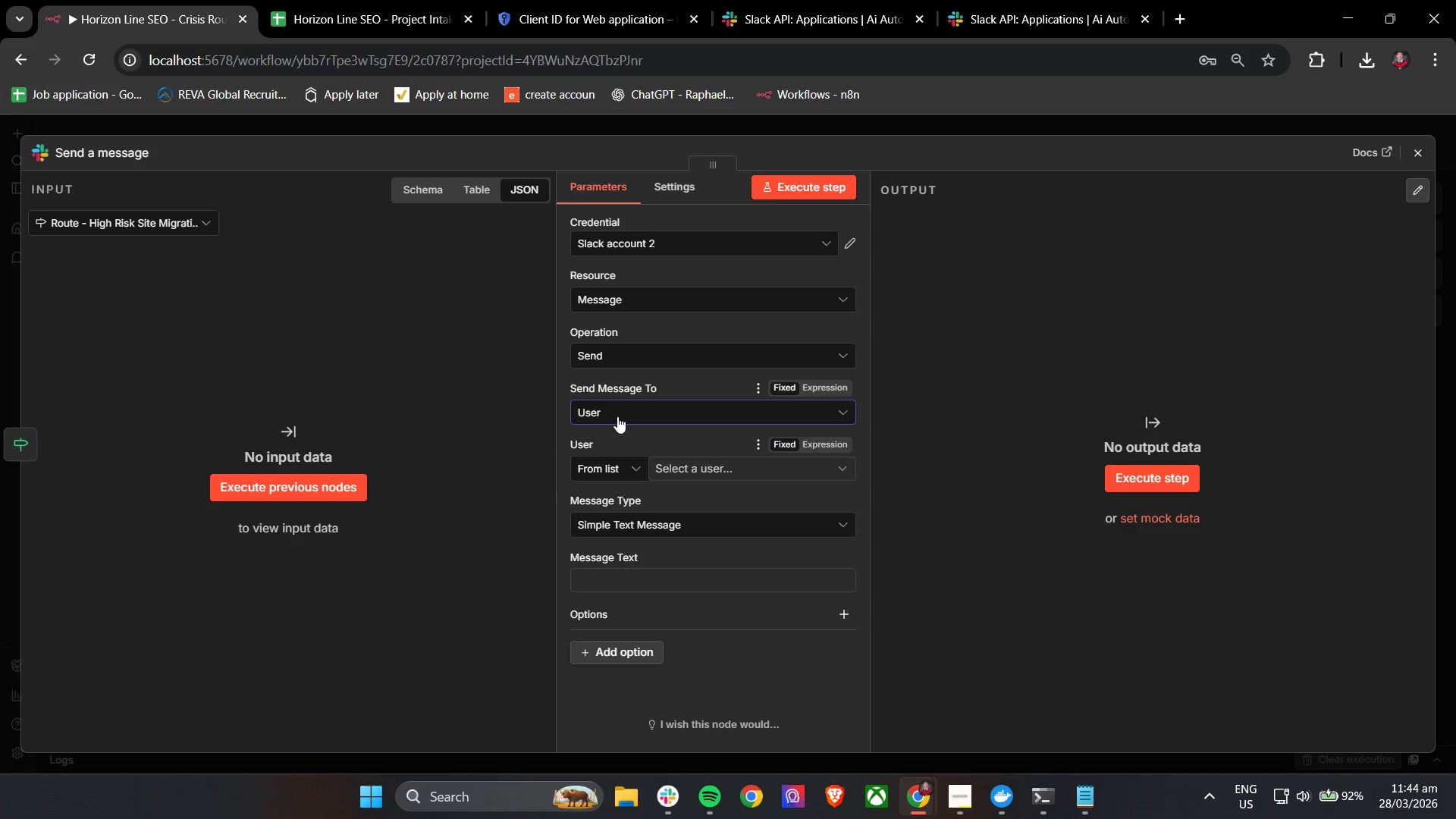 
left_click([617, 415])
 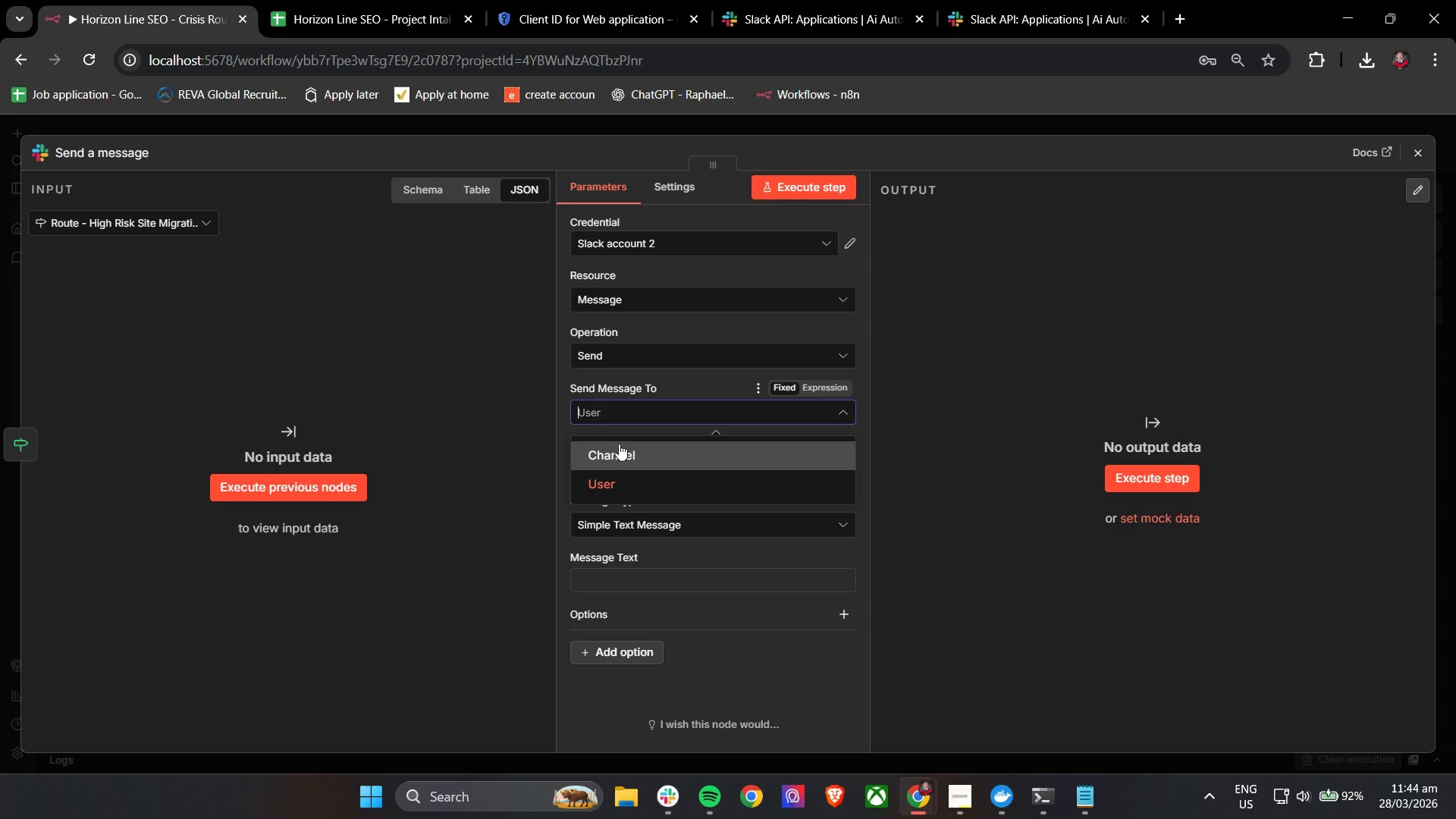 
left_click([619, 447])
 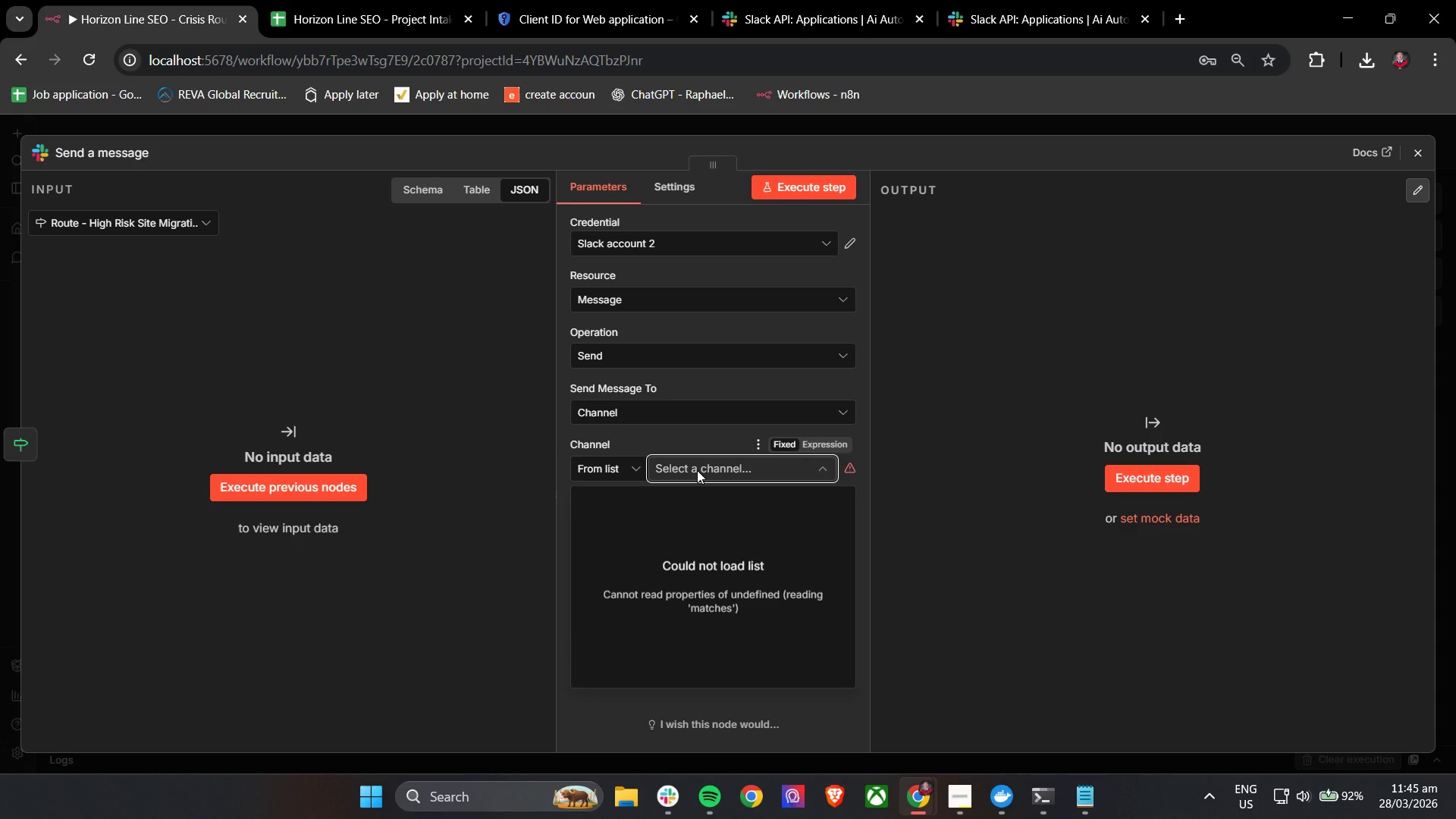 
wait(19.05)
 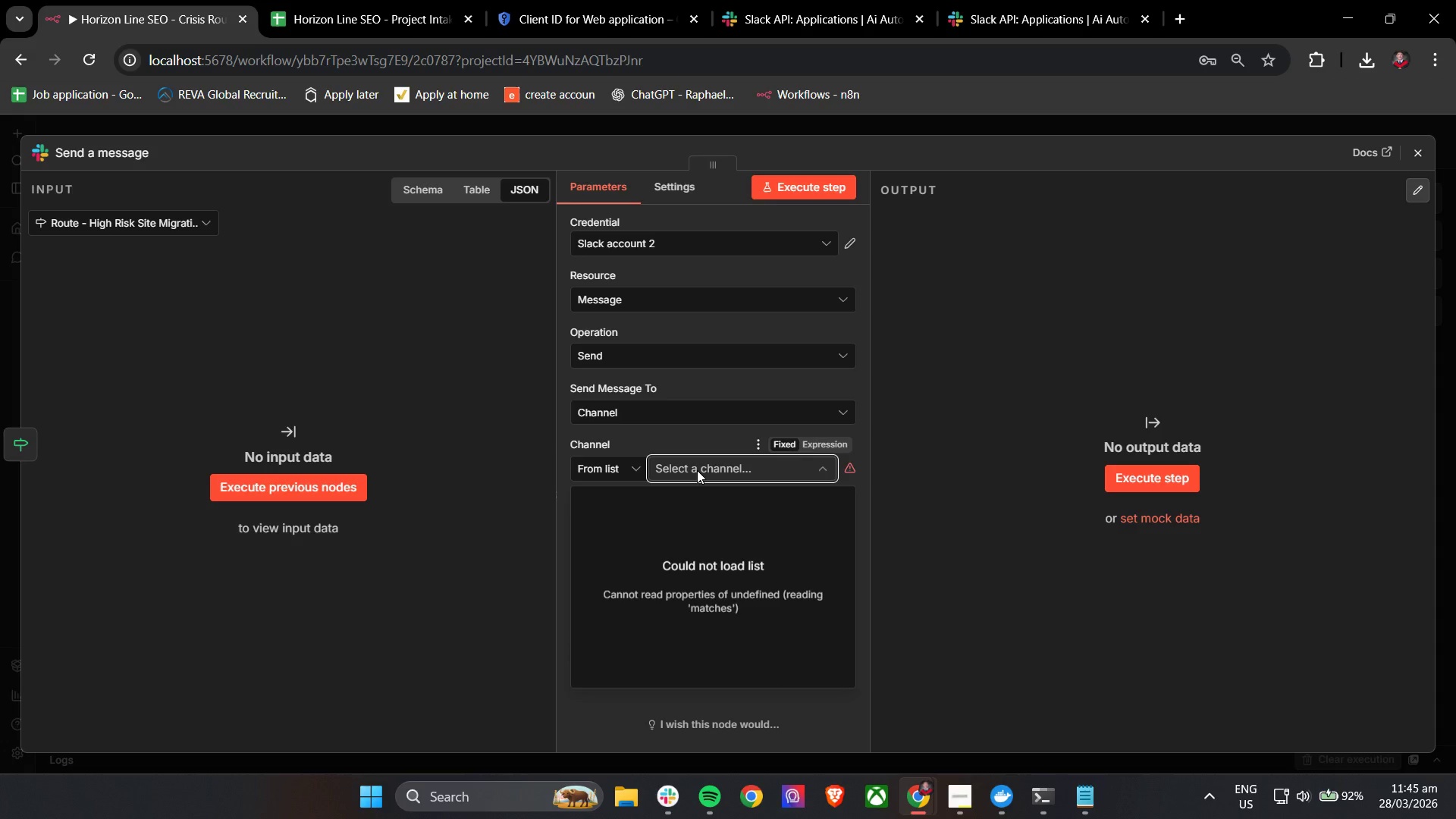 
left_click([564, 400])
 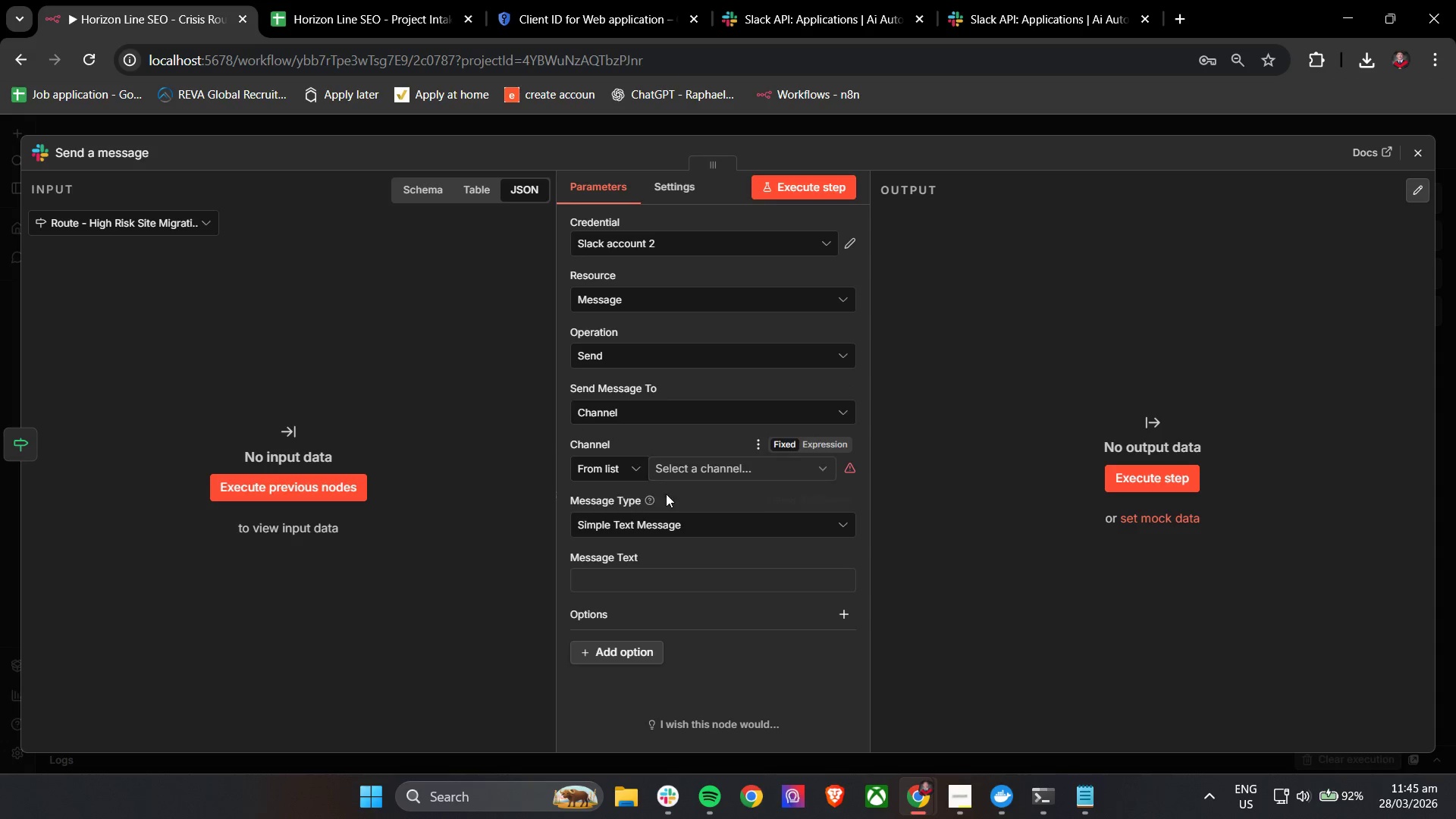 
scroll: coordinate [654, 543], scroll_direction: down, amount: 3.0
 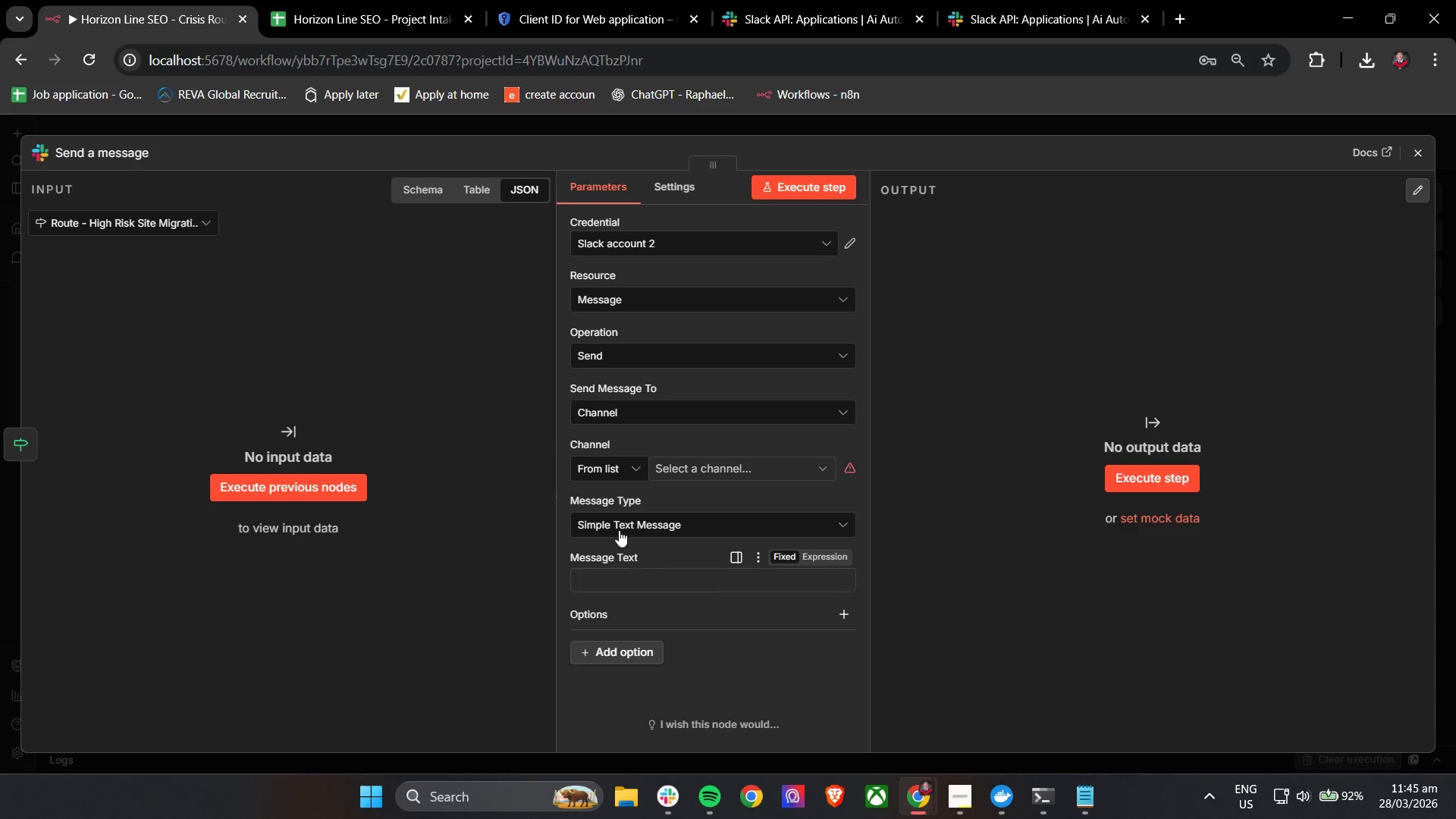 
mouse_move([626, 501])
 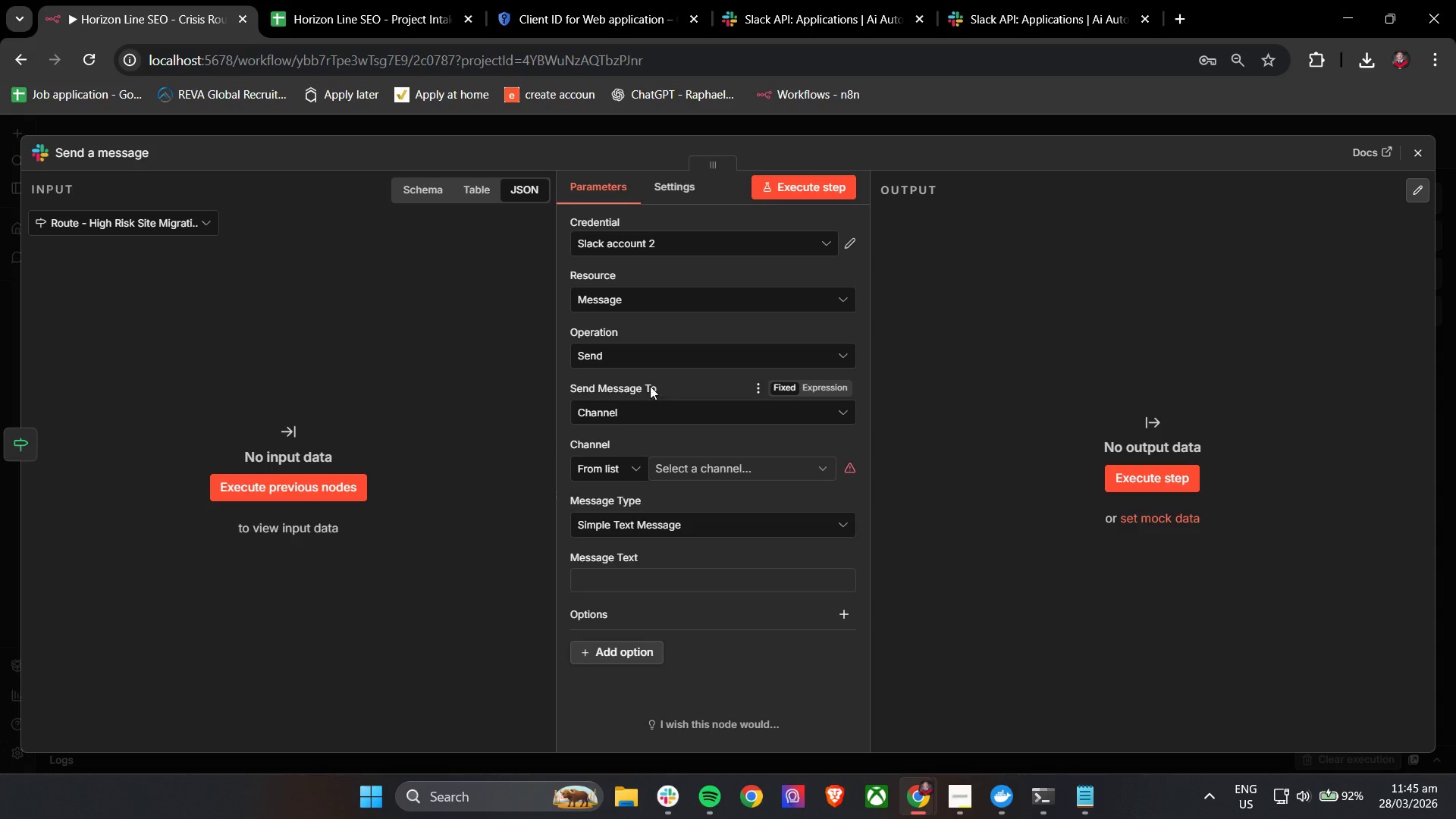 
left_click([632, 417])
 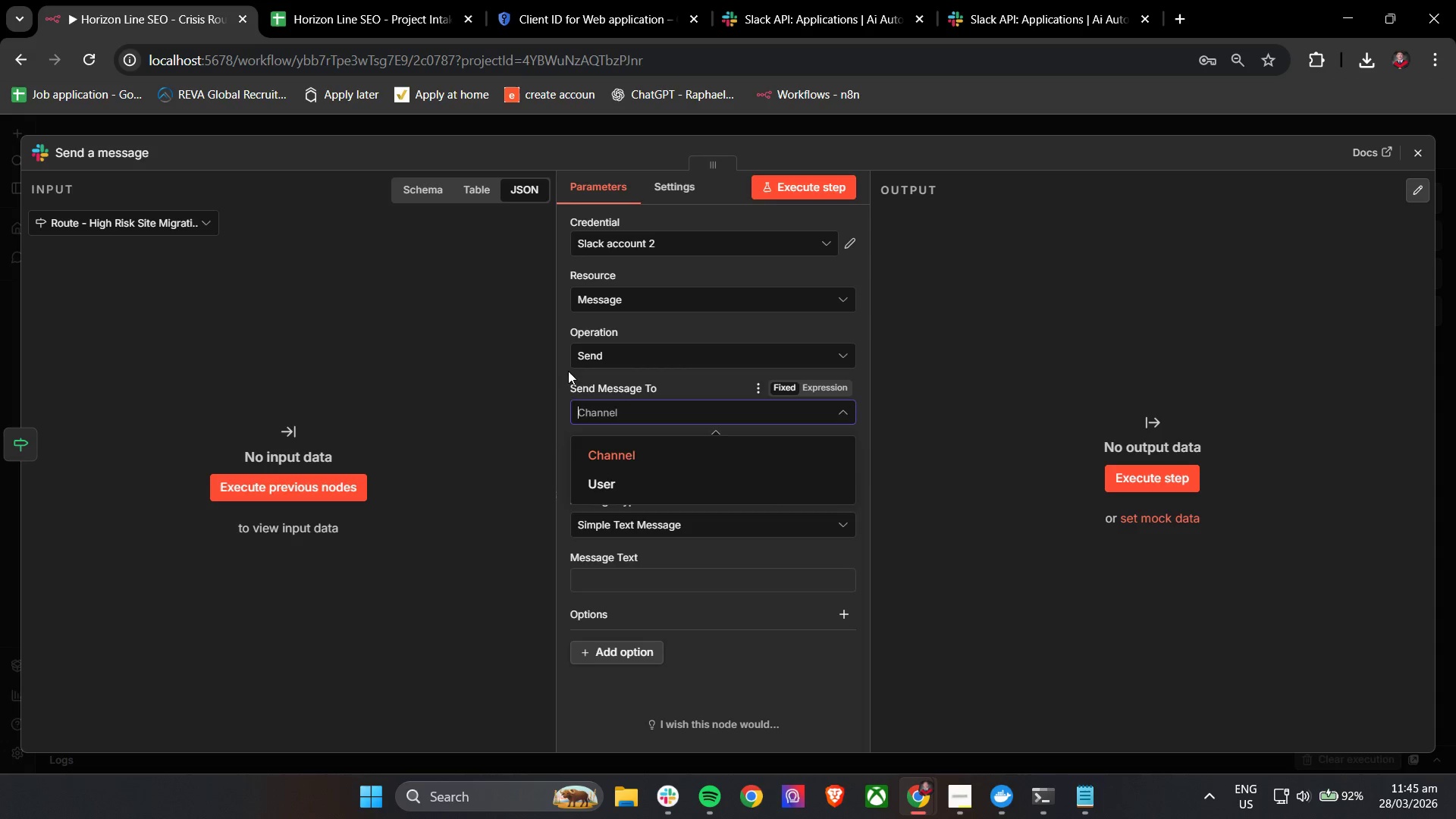 
double_click([606, 353])
 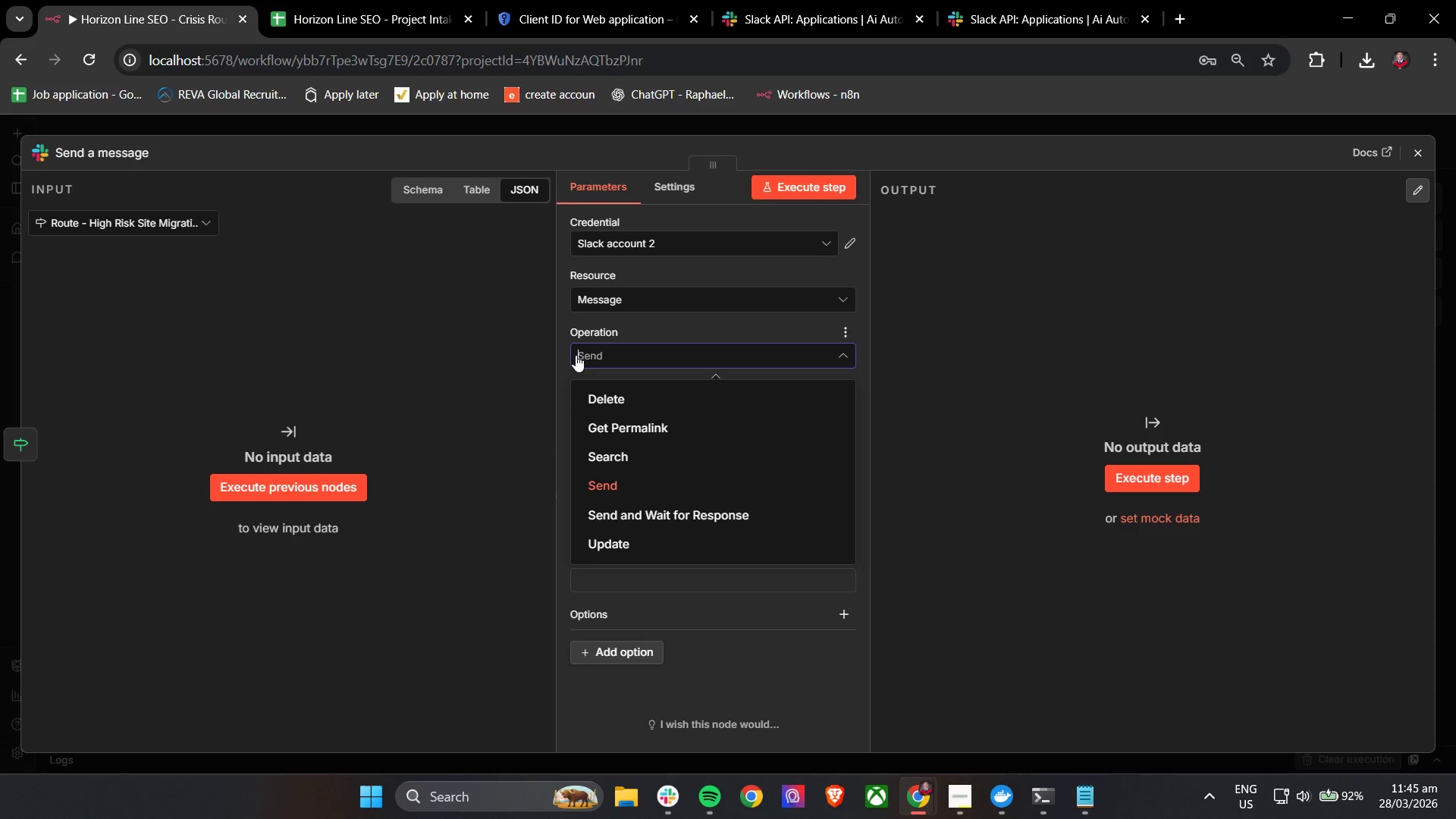 
left_click([563, 323])
 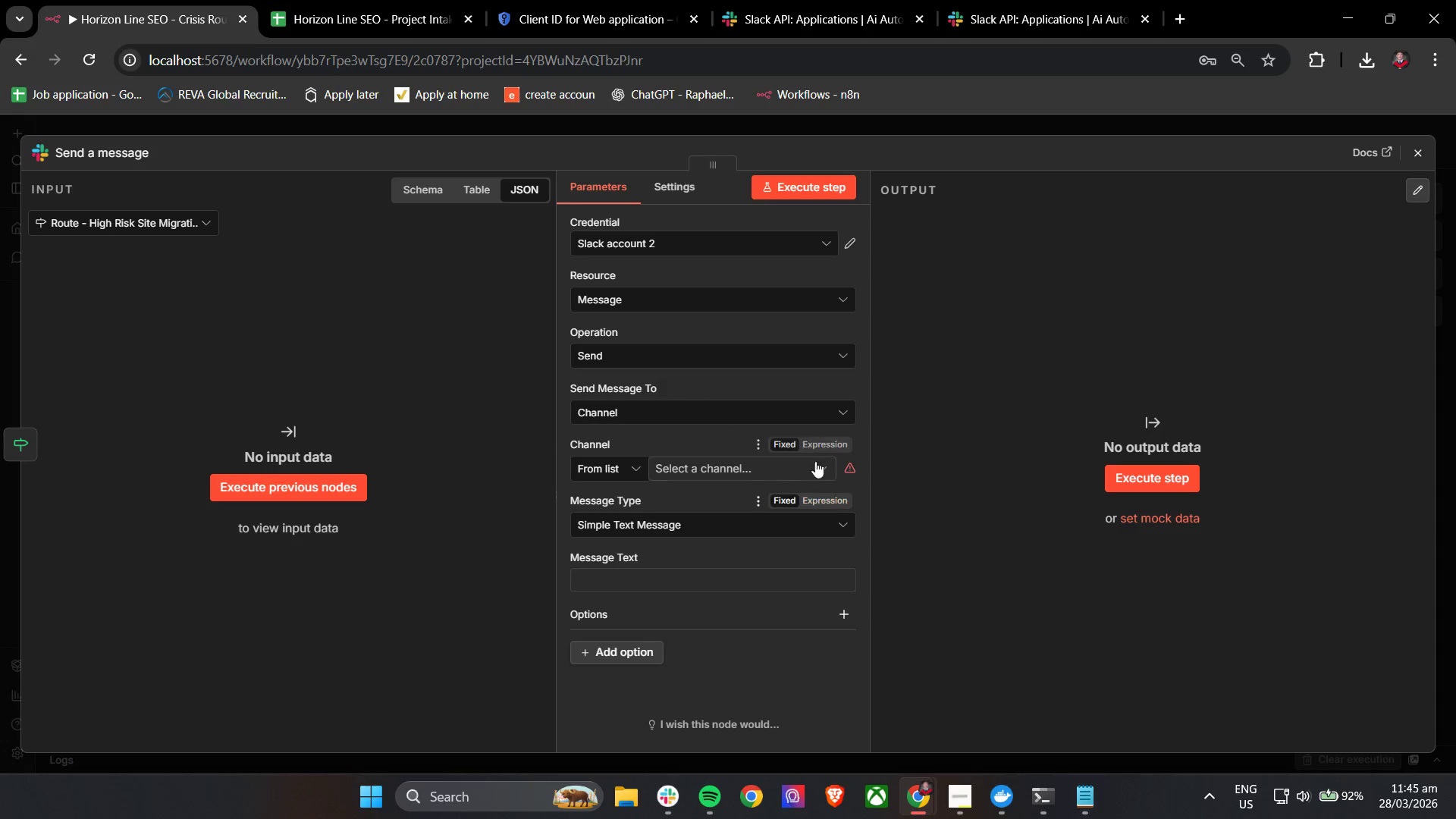 
left_click([821, 449])
 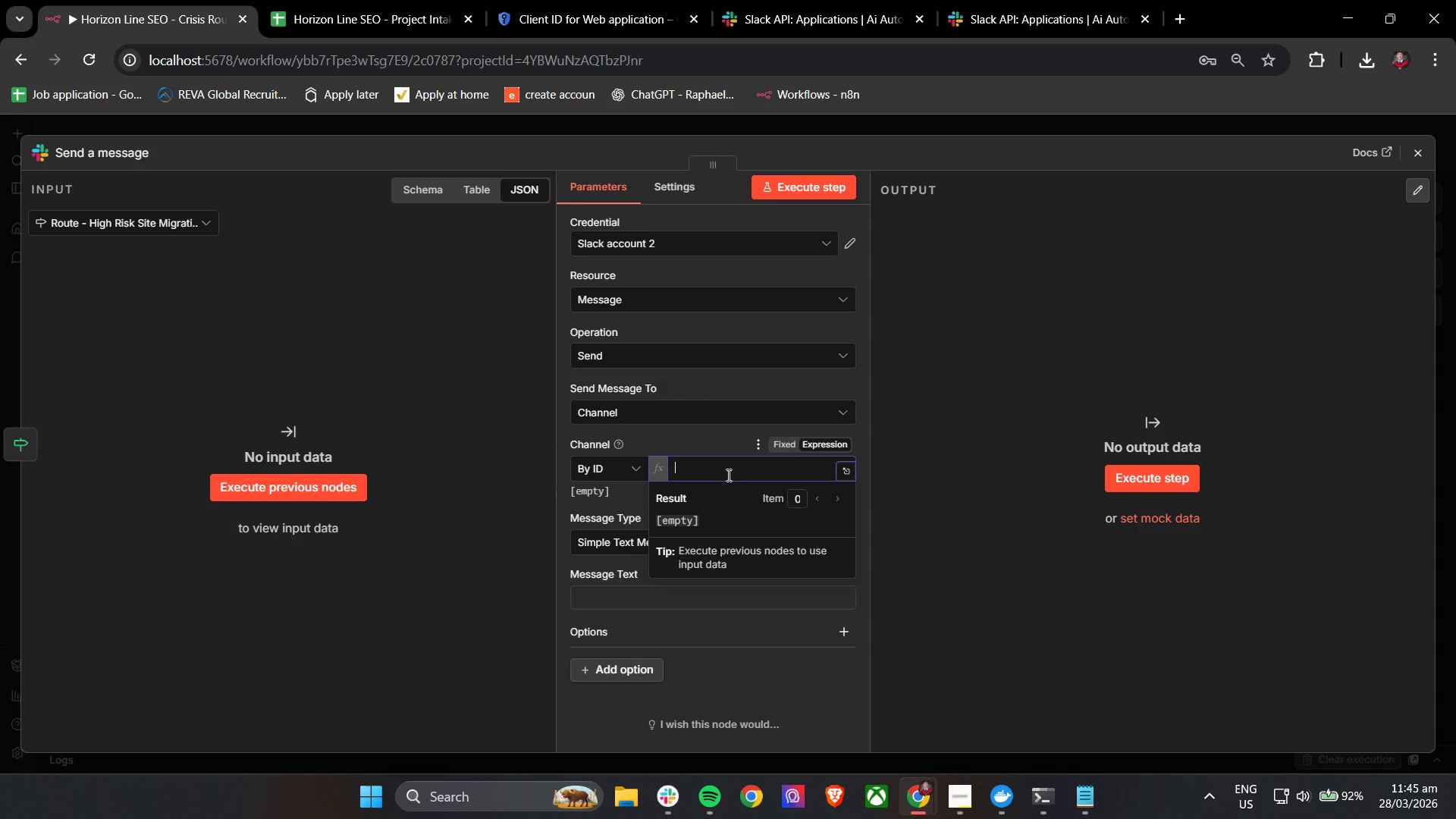 
left_click([718, 477])
 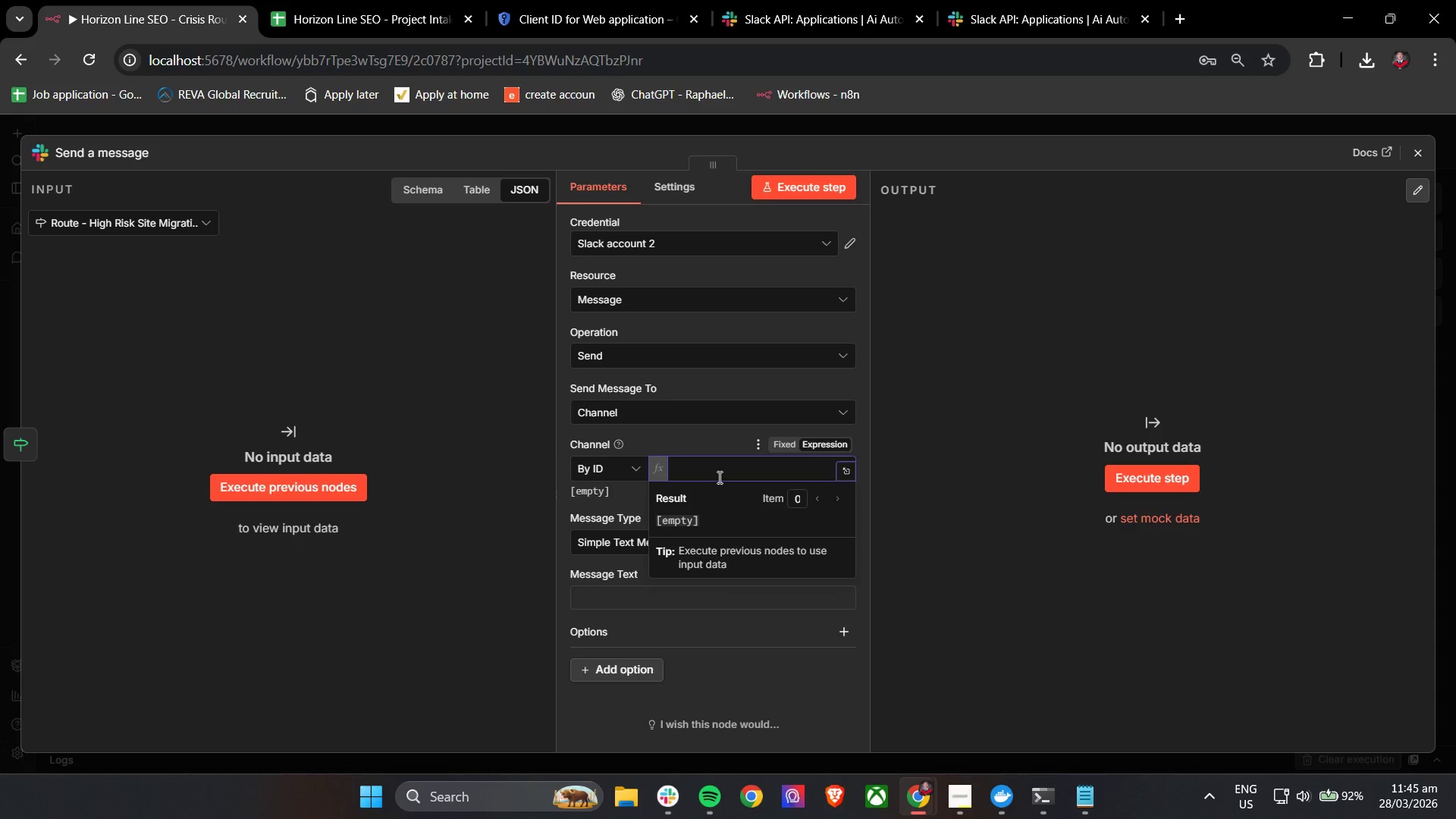 
wait(7.98)
 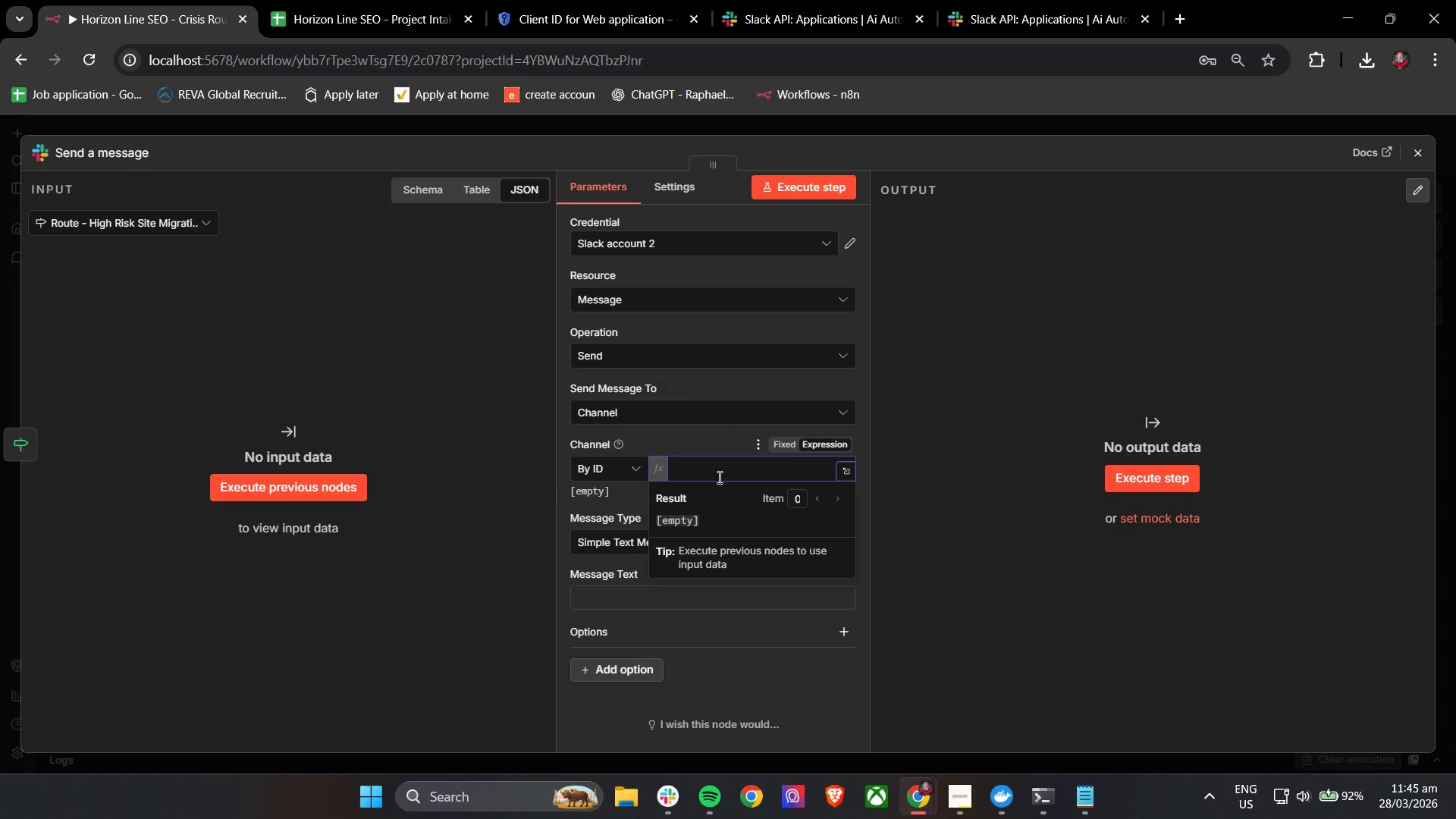 
left_click([709, 476])
 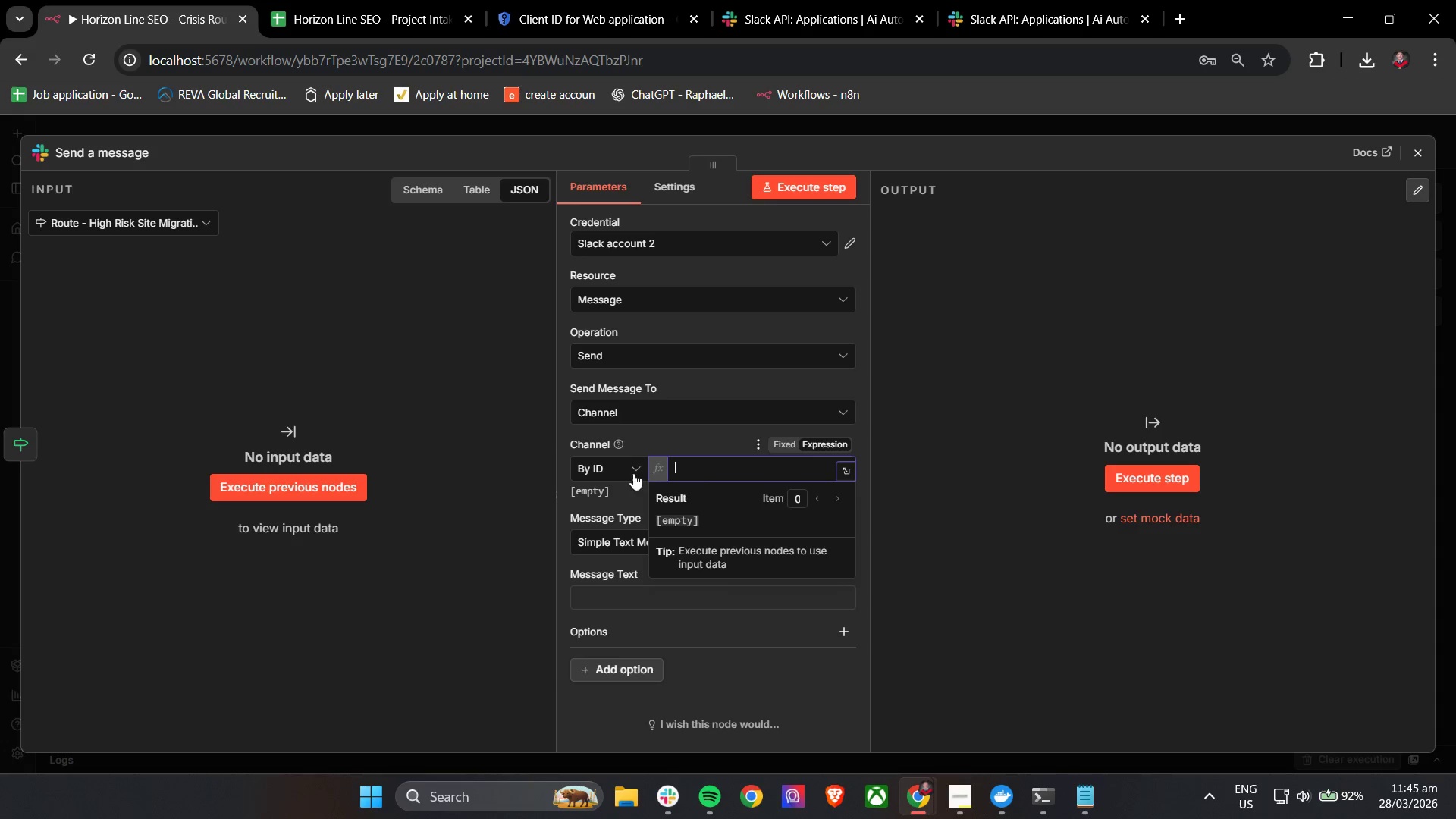 
left_click([627, 472])
 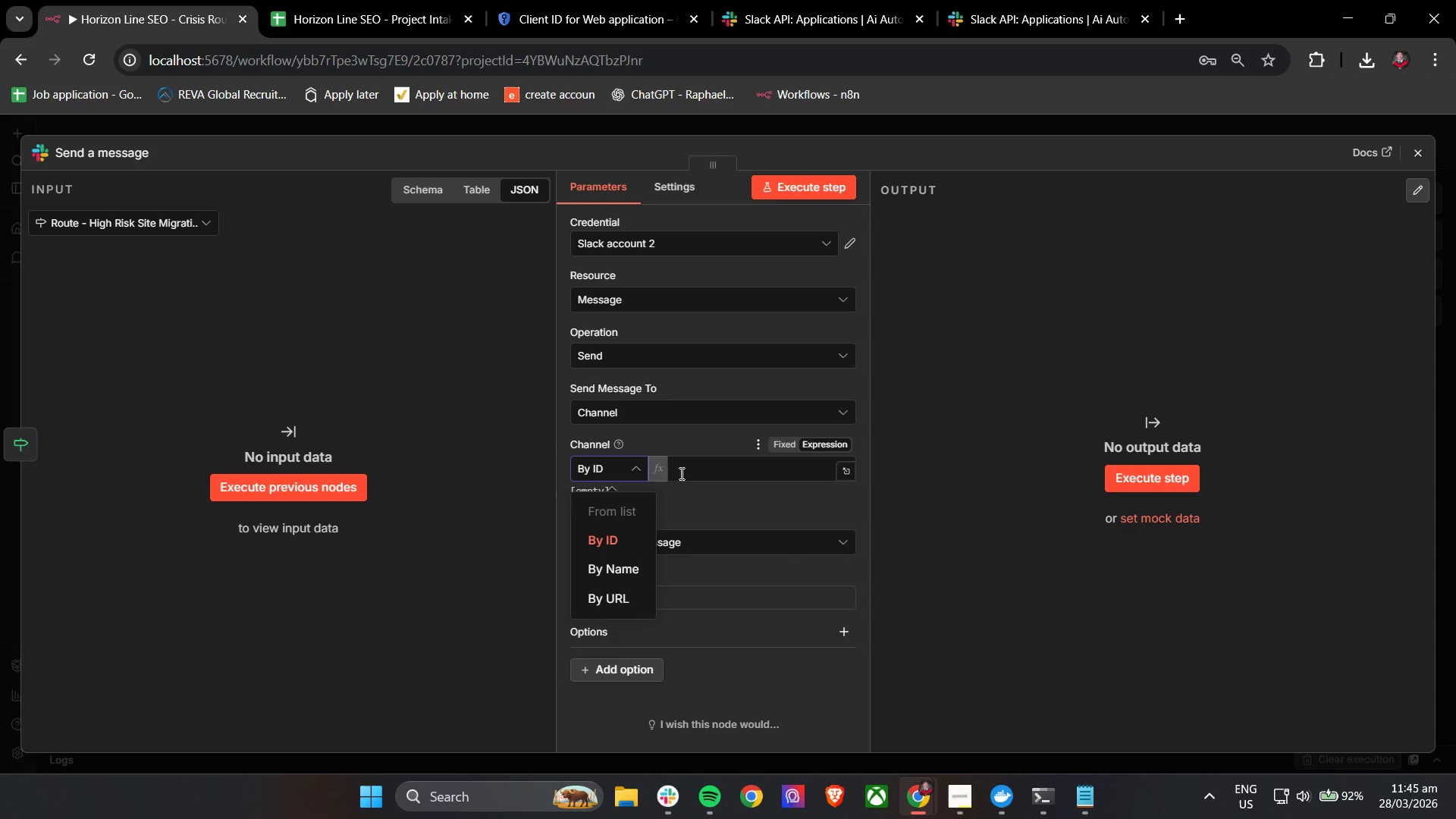 
left_click([738, 472])
 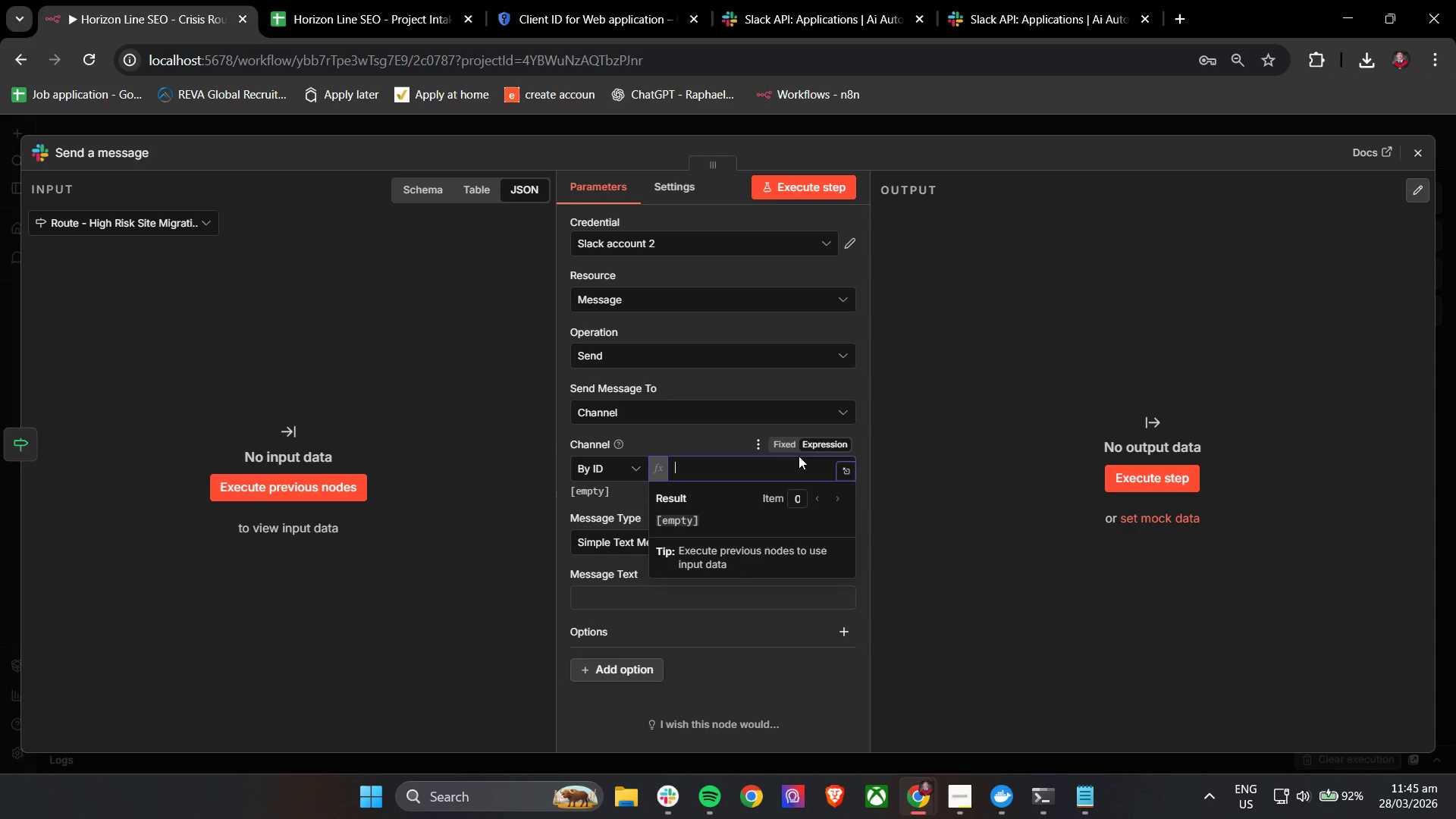 
left_click([602, 469])
 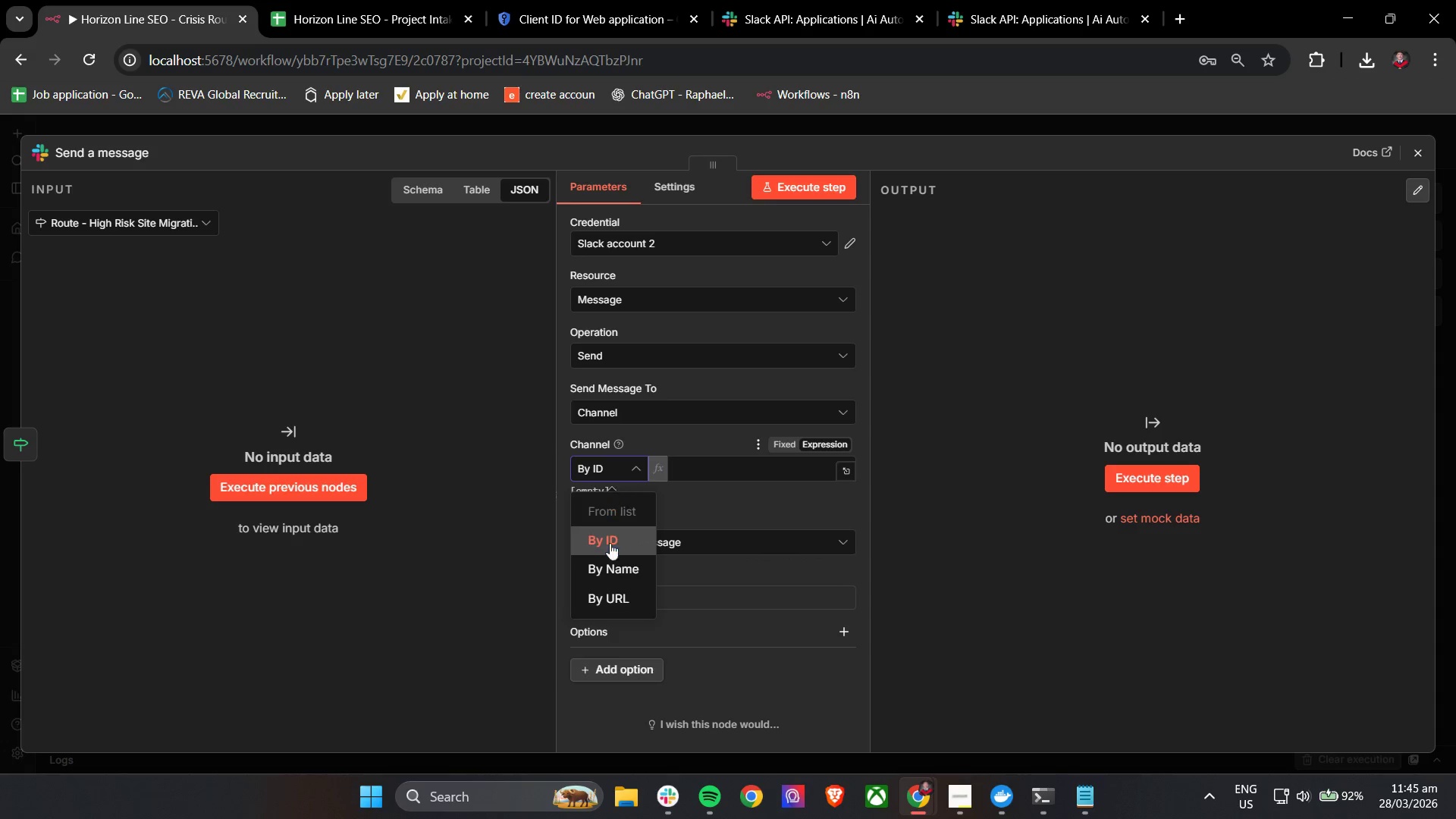 
left_click([607, 568])
 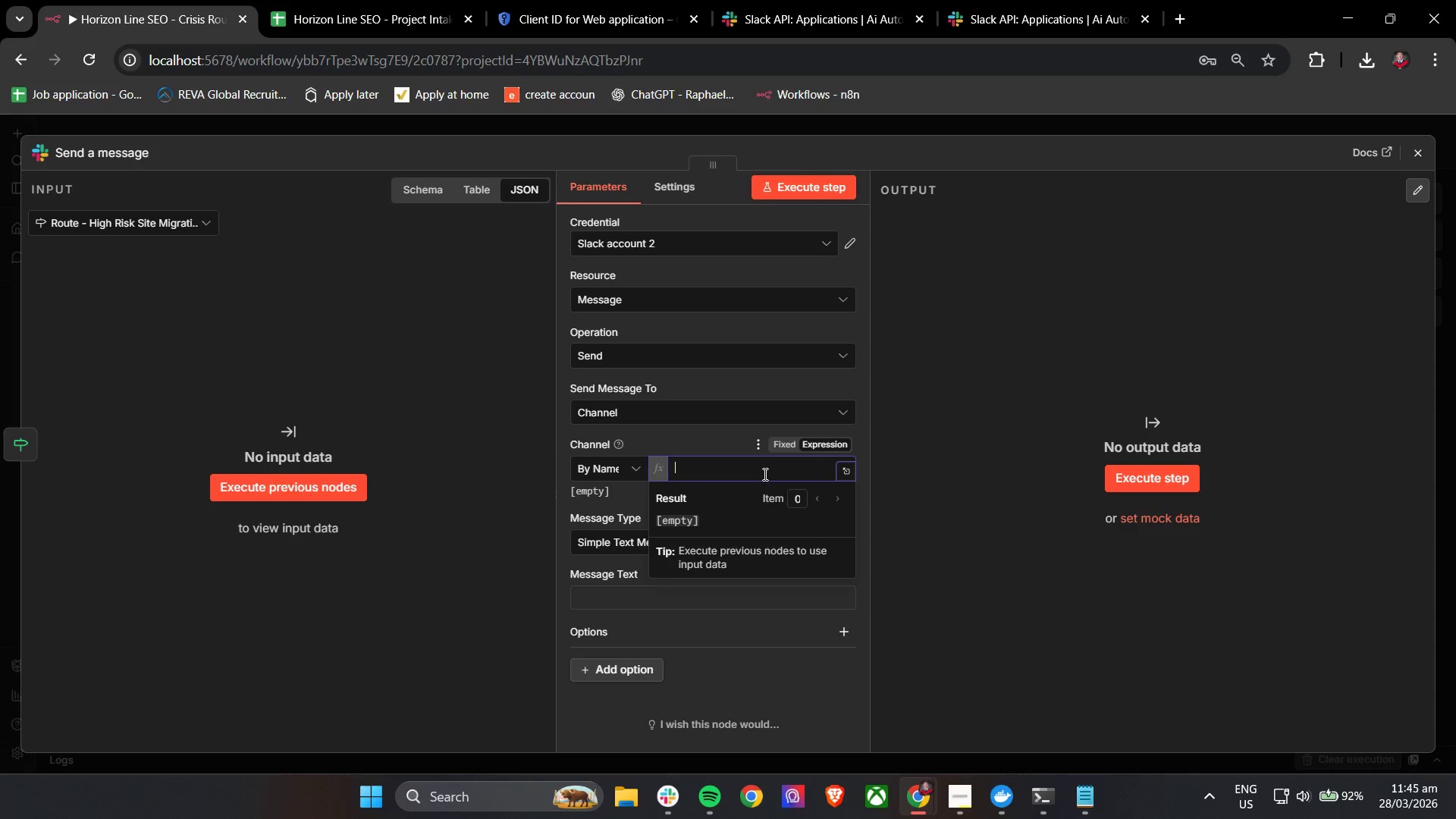 
type(#priority-)
 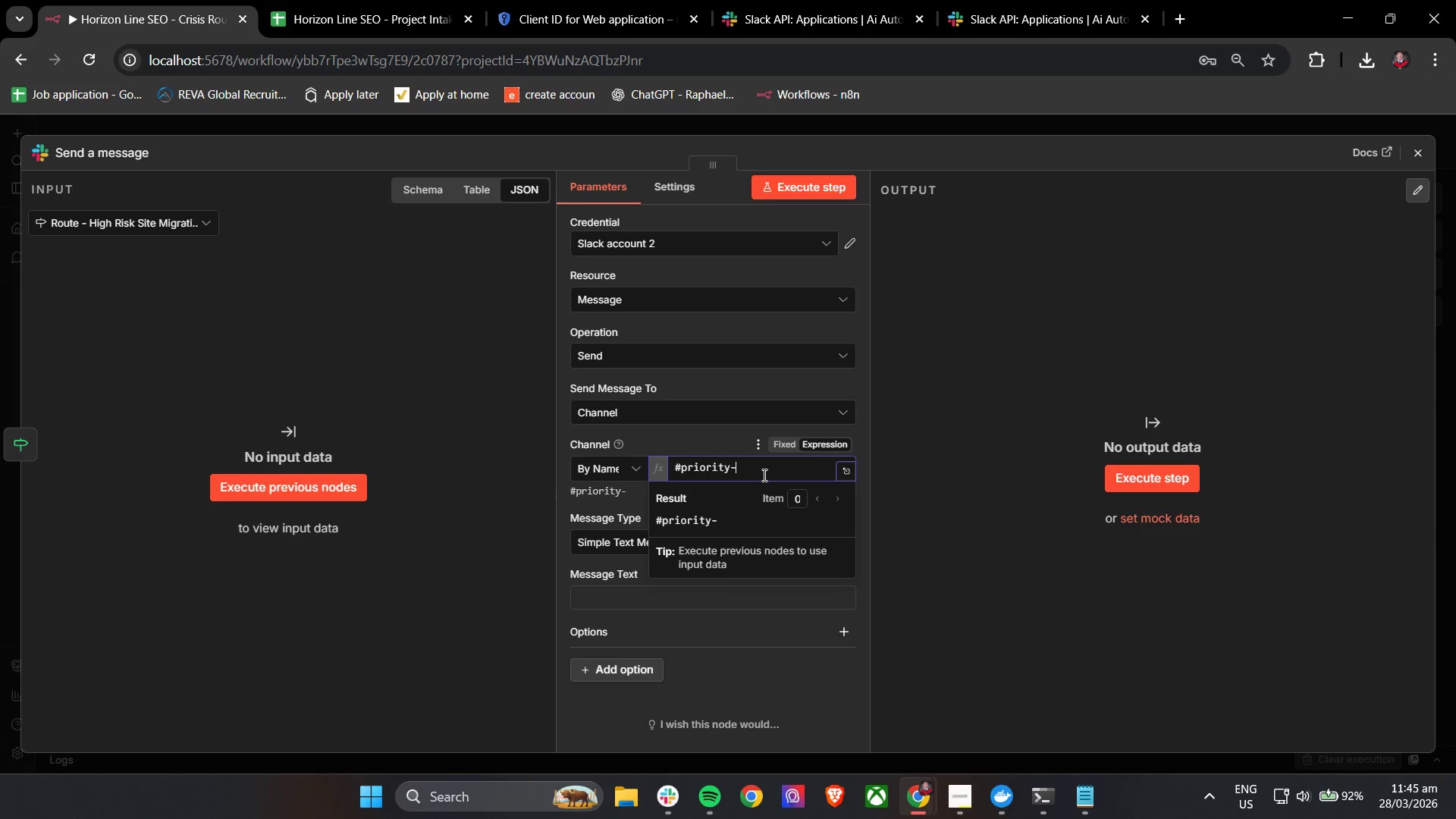 
wait(5.76)
 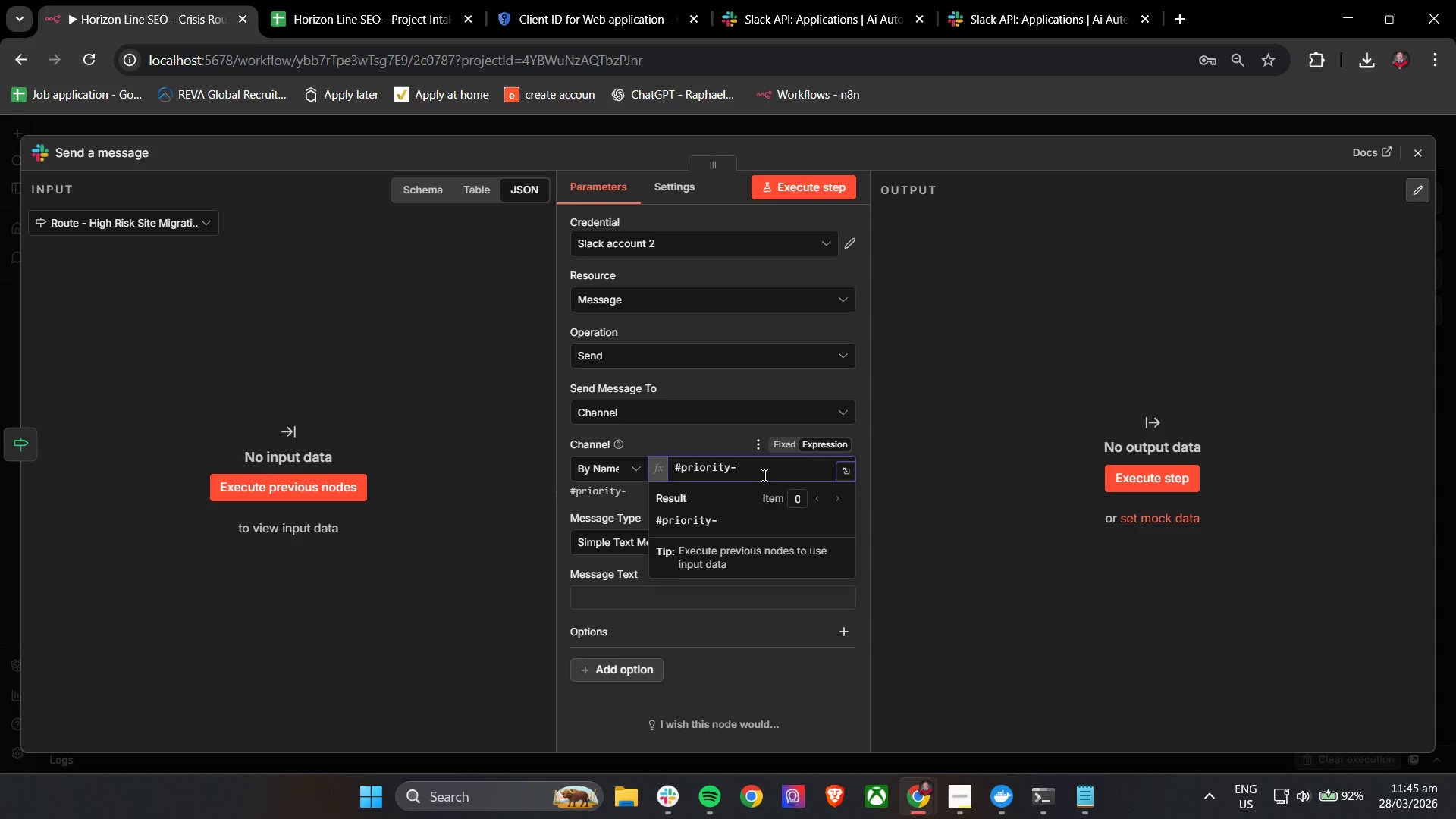 
type(ops)
 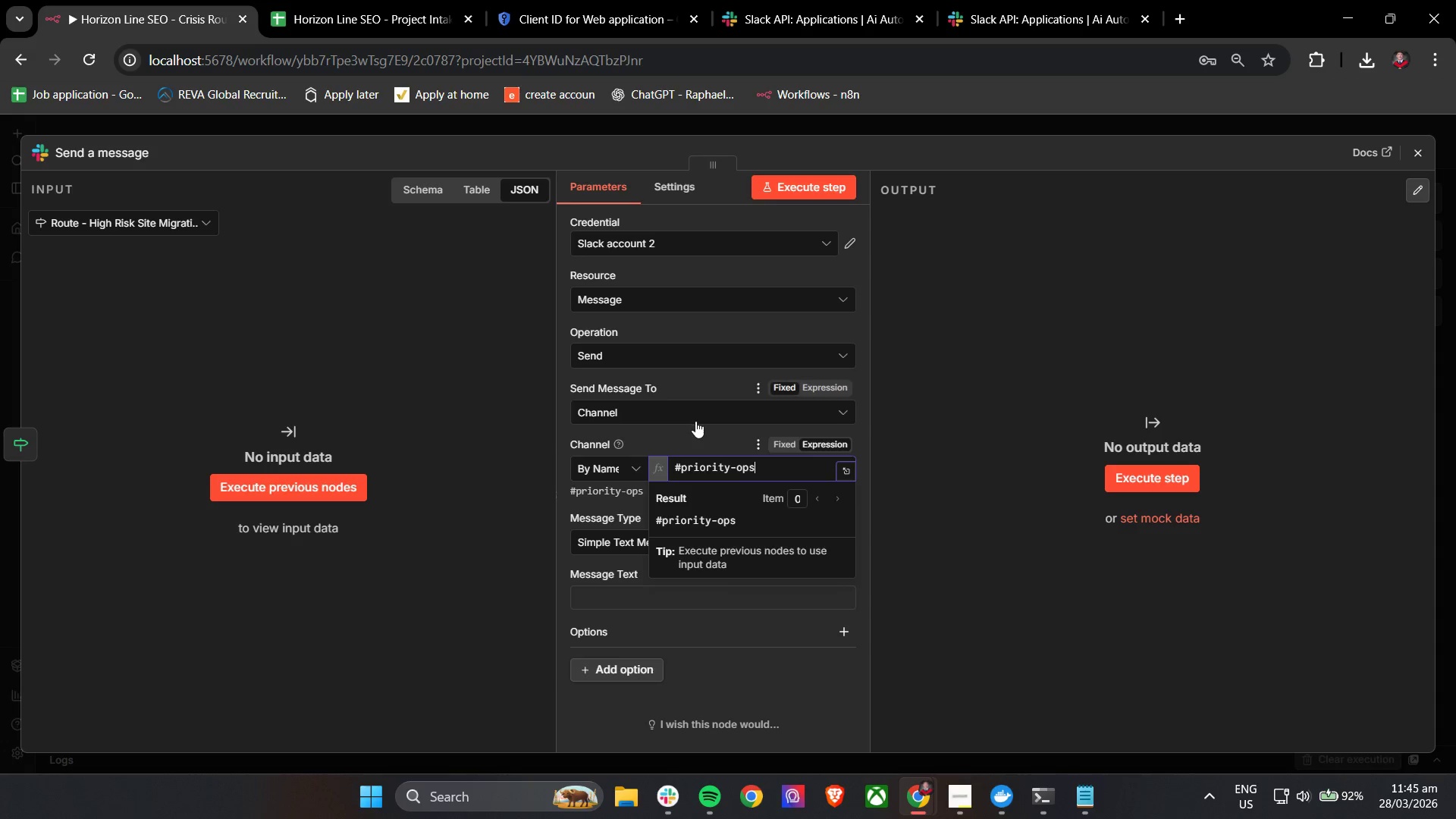 
left_click([693, 437])
 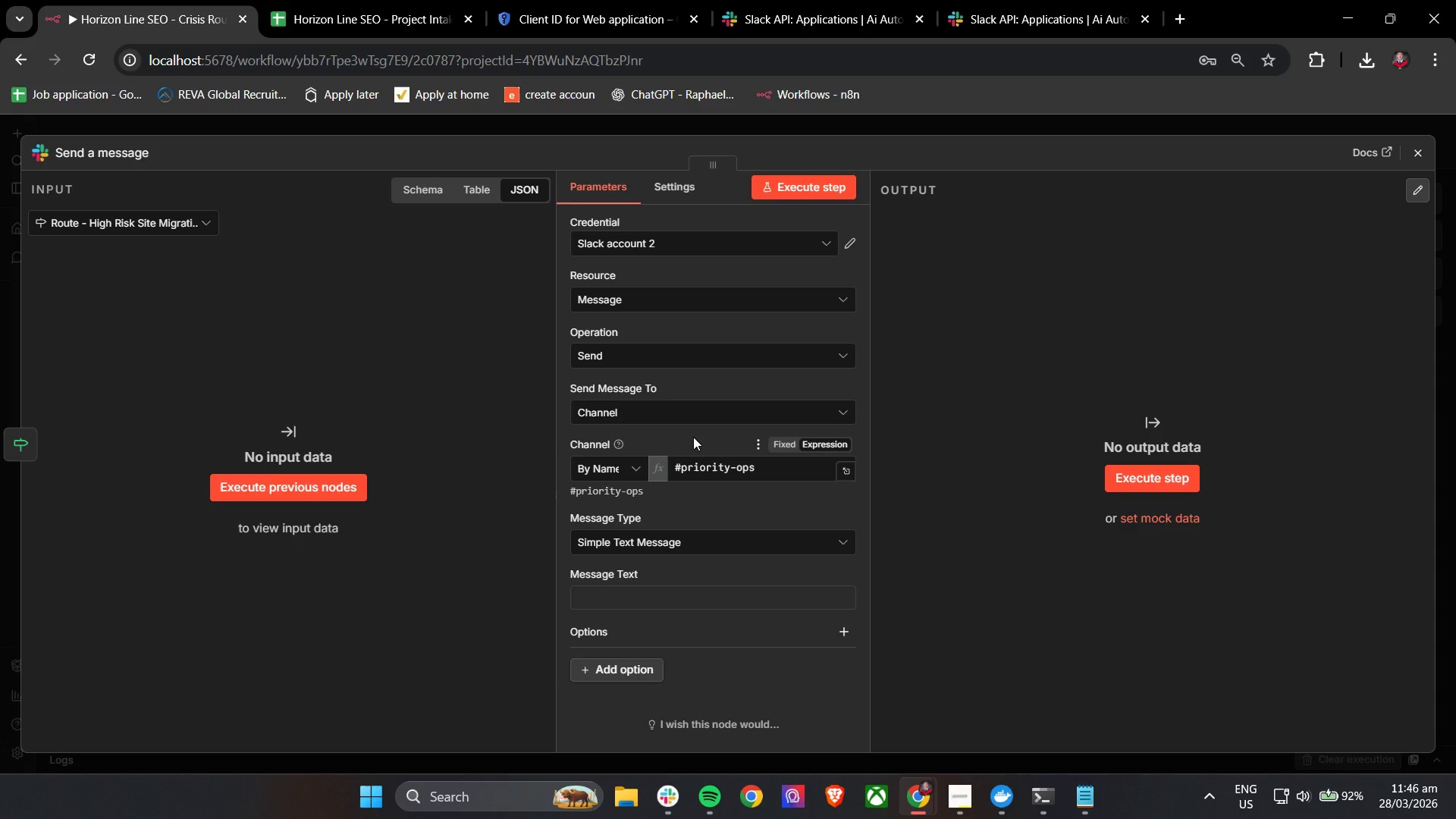 
wait(8.66)
 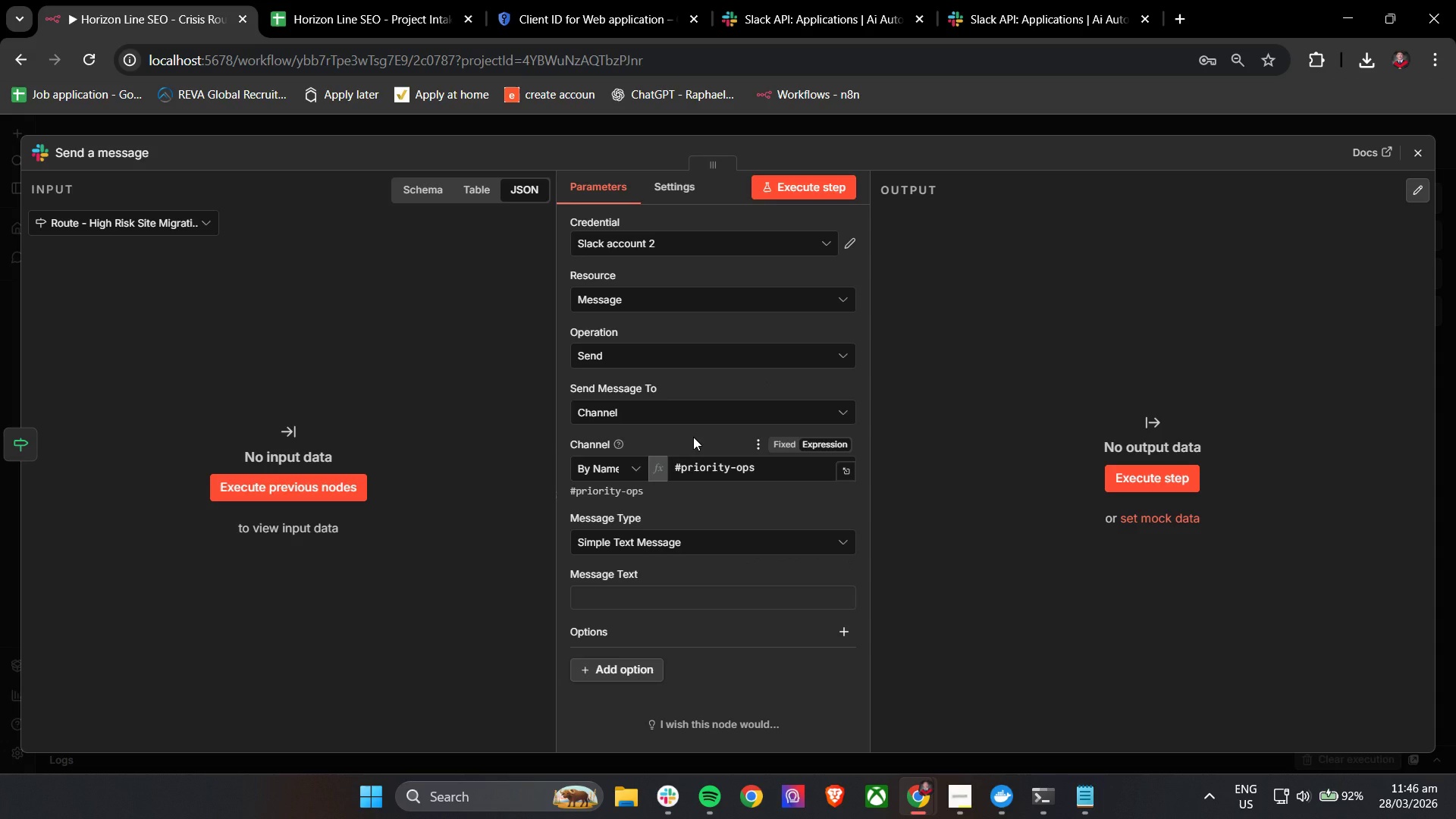 
double_click([832, 0])
 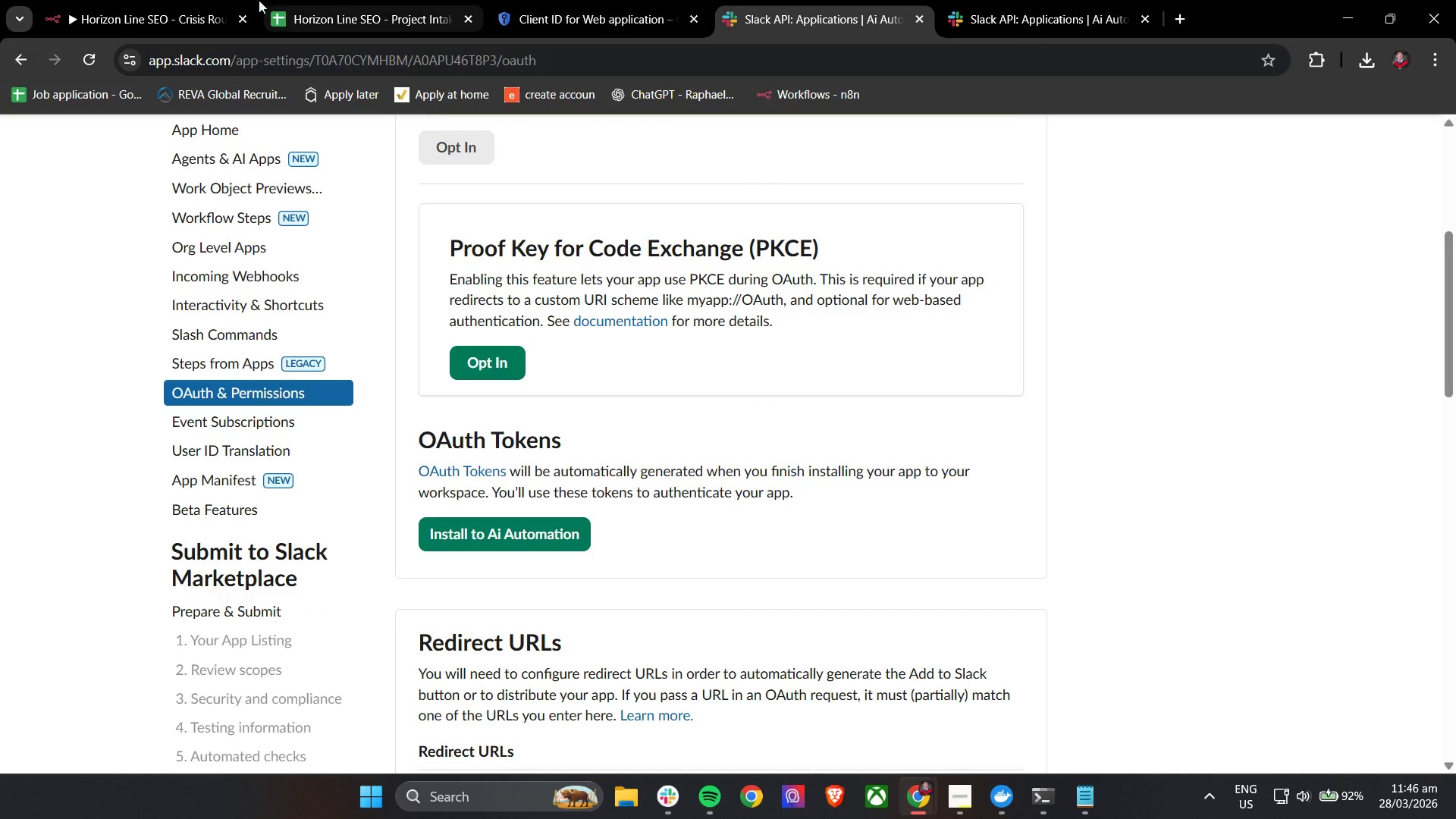 
left_click([149, 0])
 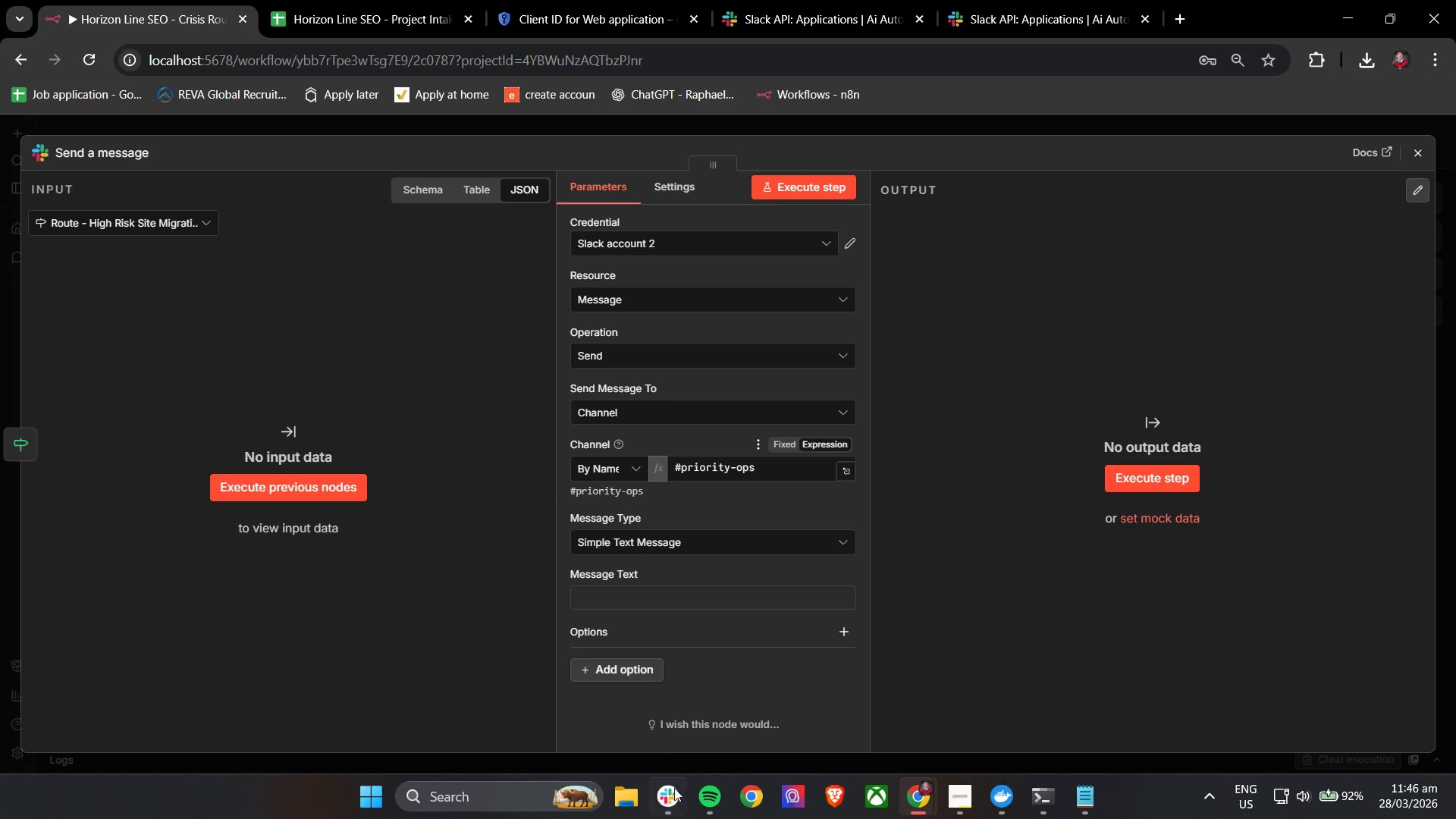 
left_click([674, 803])
 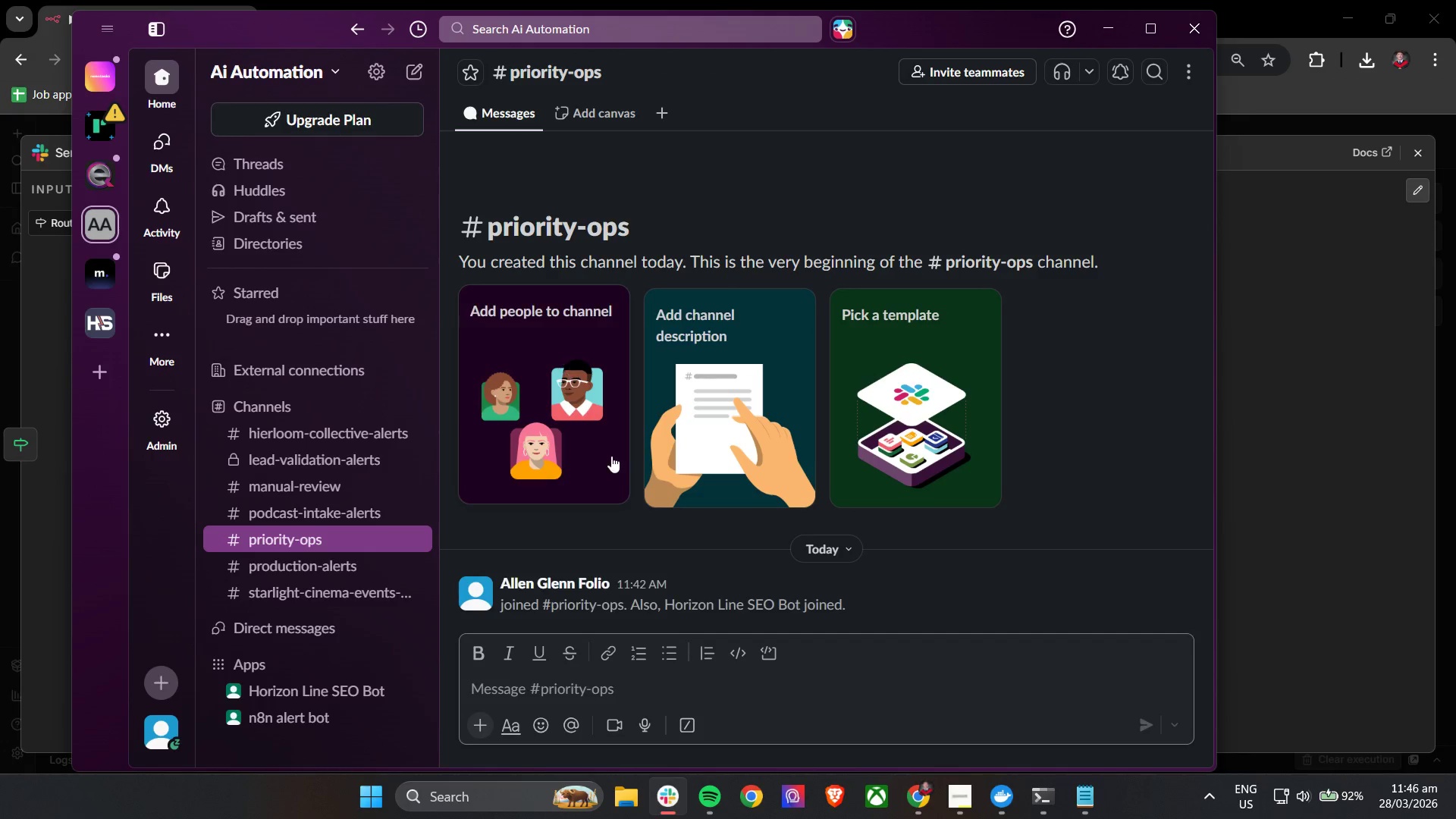 
left_click([582, 71])
 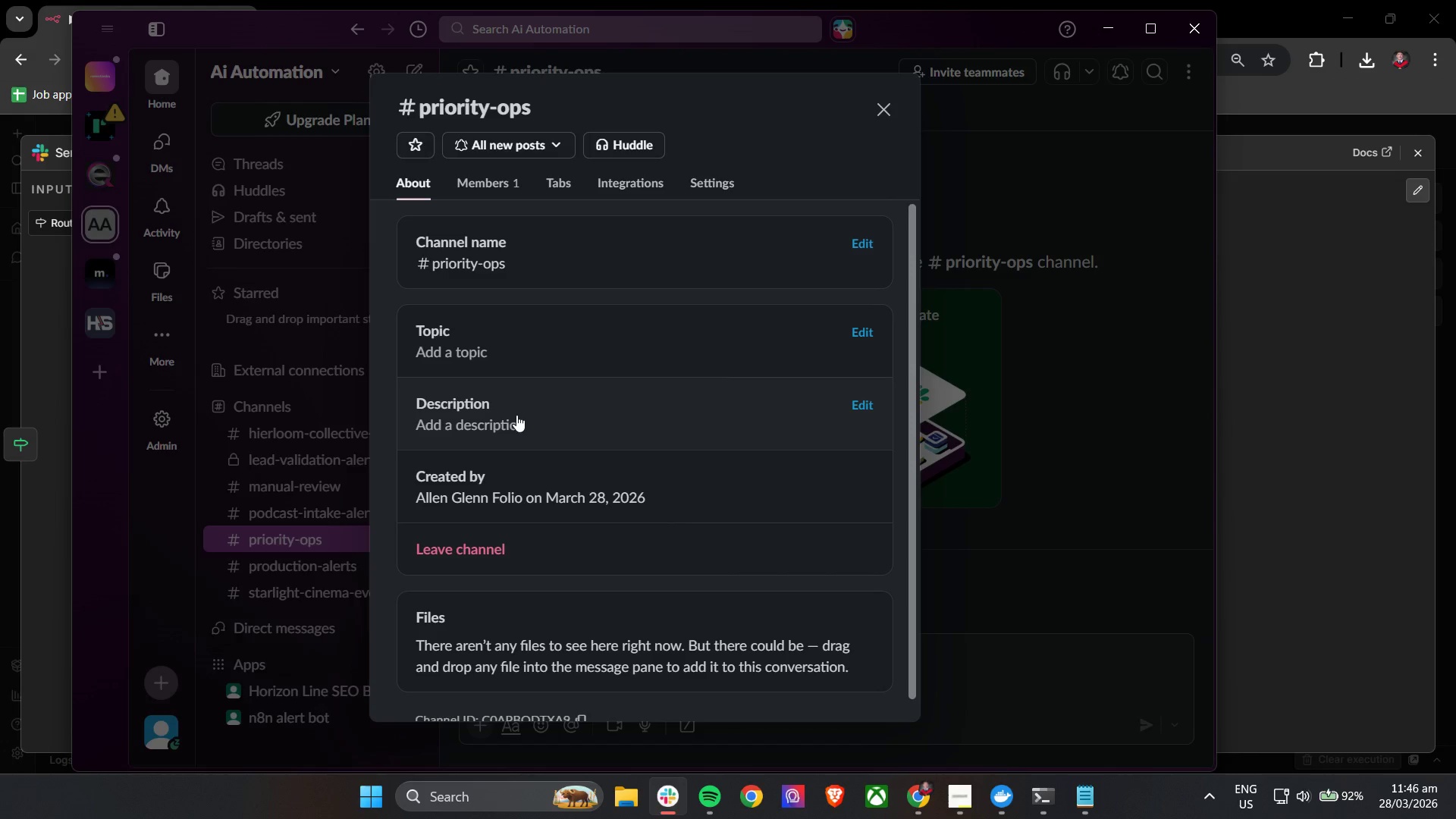 
scroll: coordinate [552, 535], scroll_direction: down, amount: 10.0
 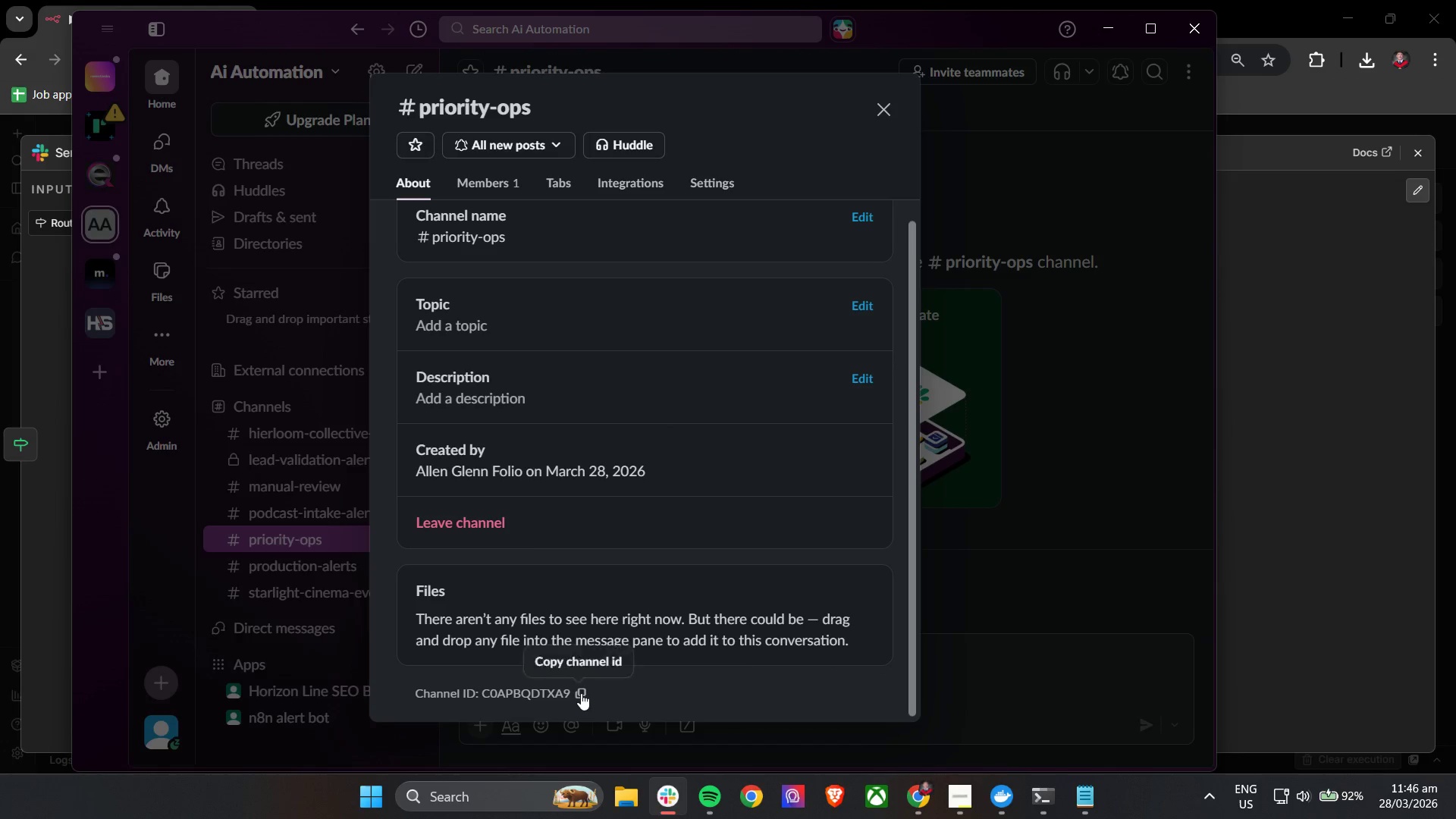 
double_click([581, 693])
 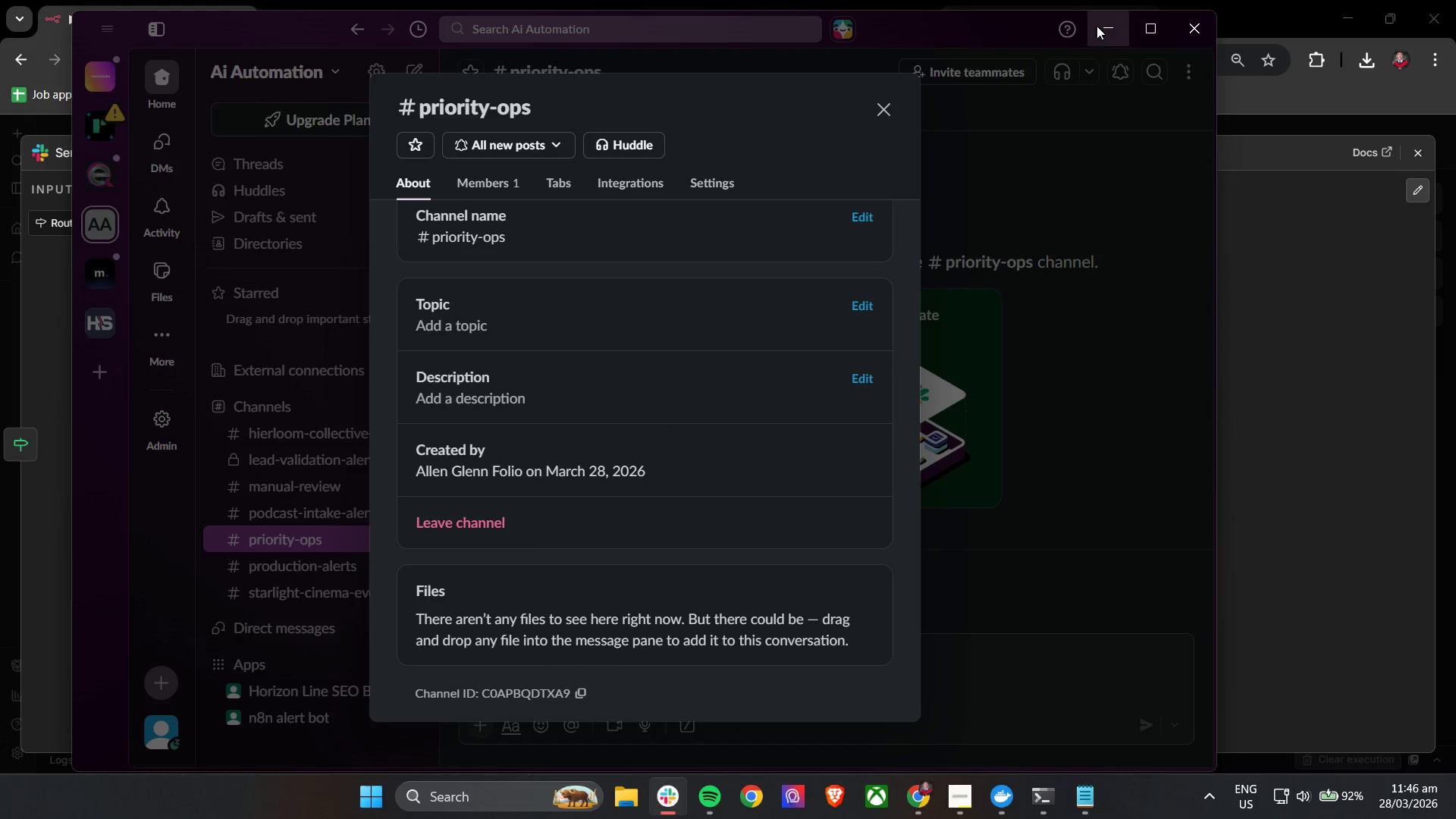 
left_click([1100, 27])
 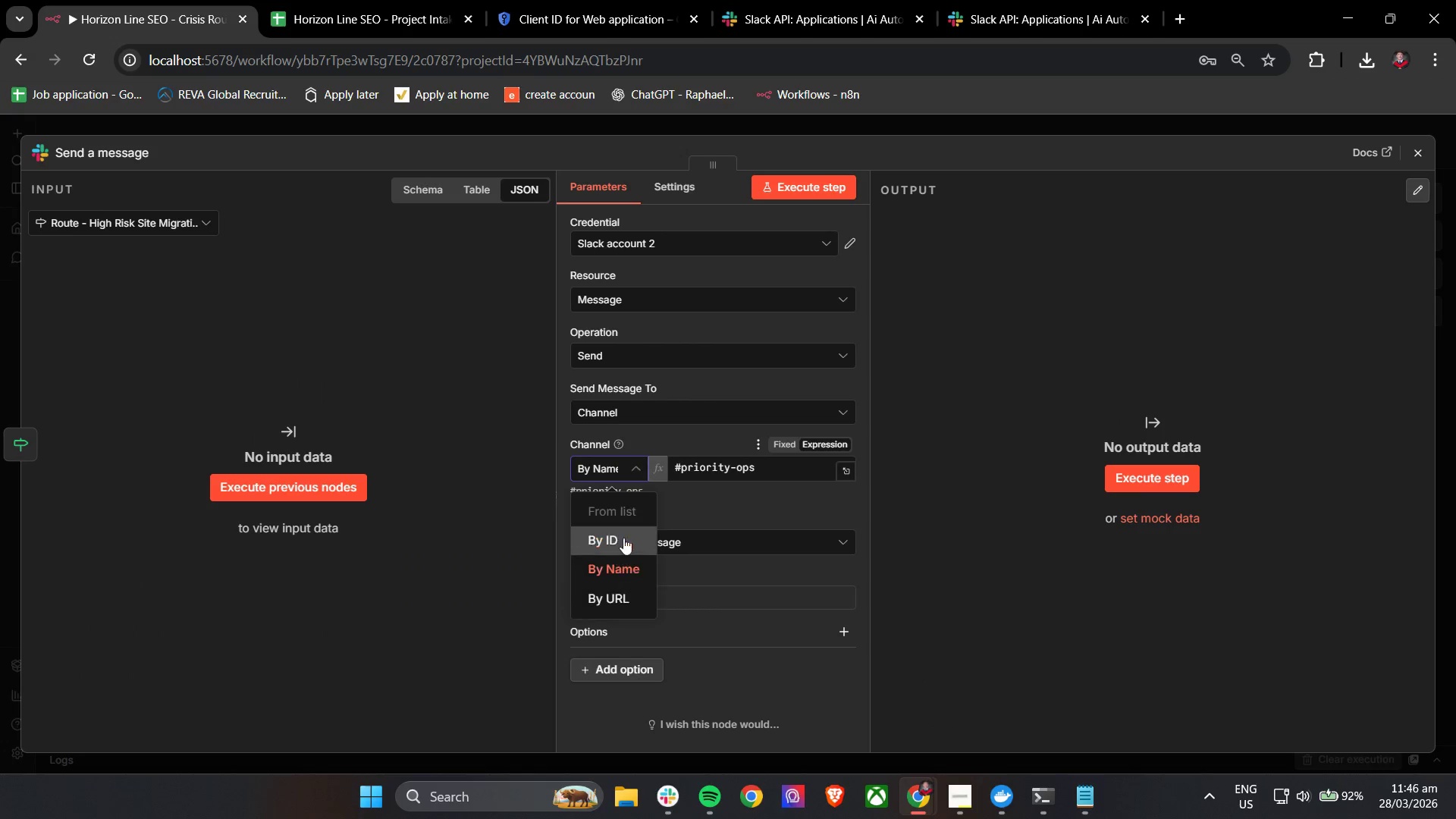 
left_click([628, 532])
 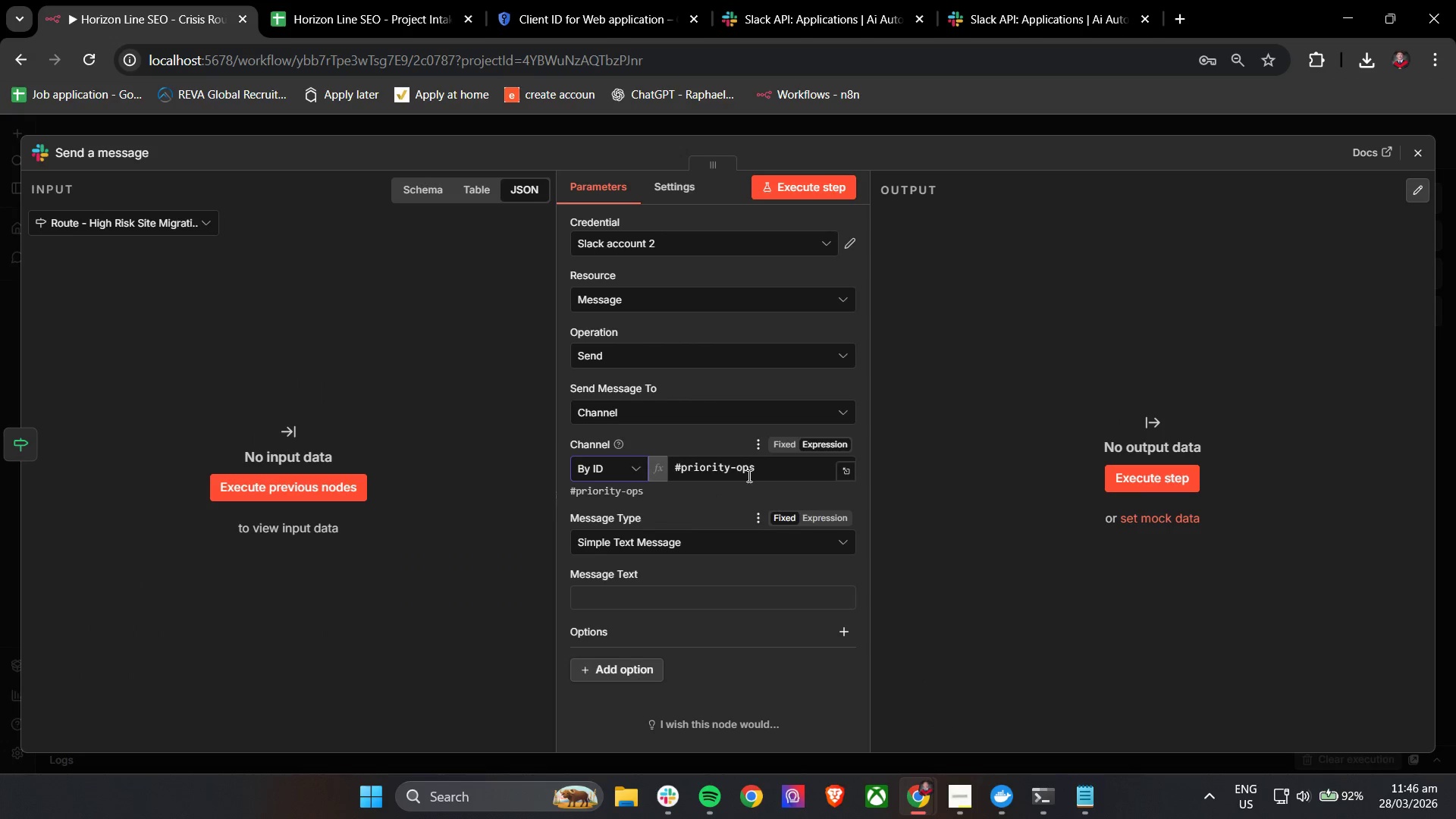 
left_click_drag(start_coordinate=[765, 467], to_coordinate=[642, 472])
 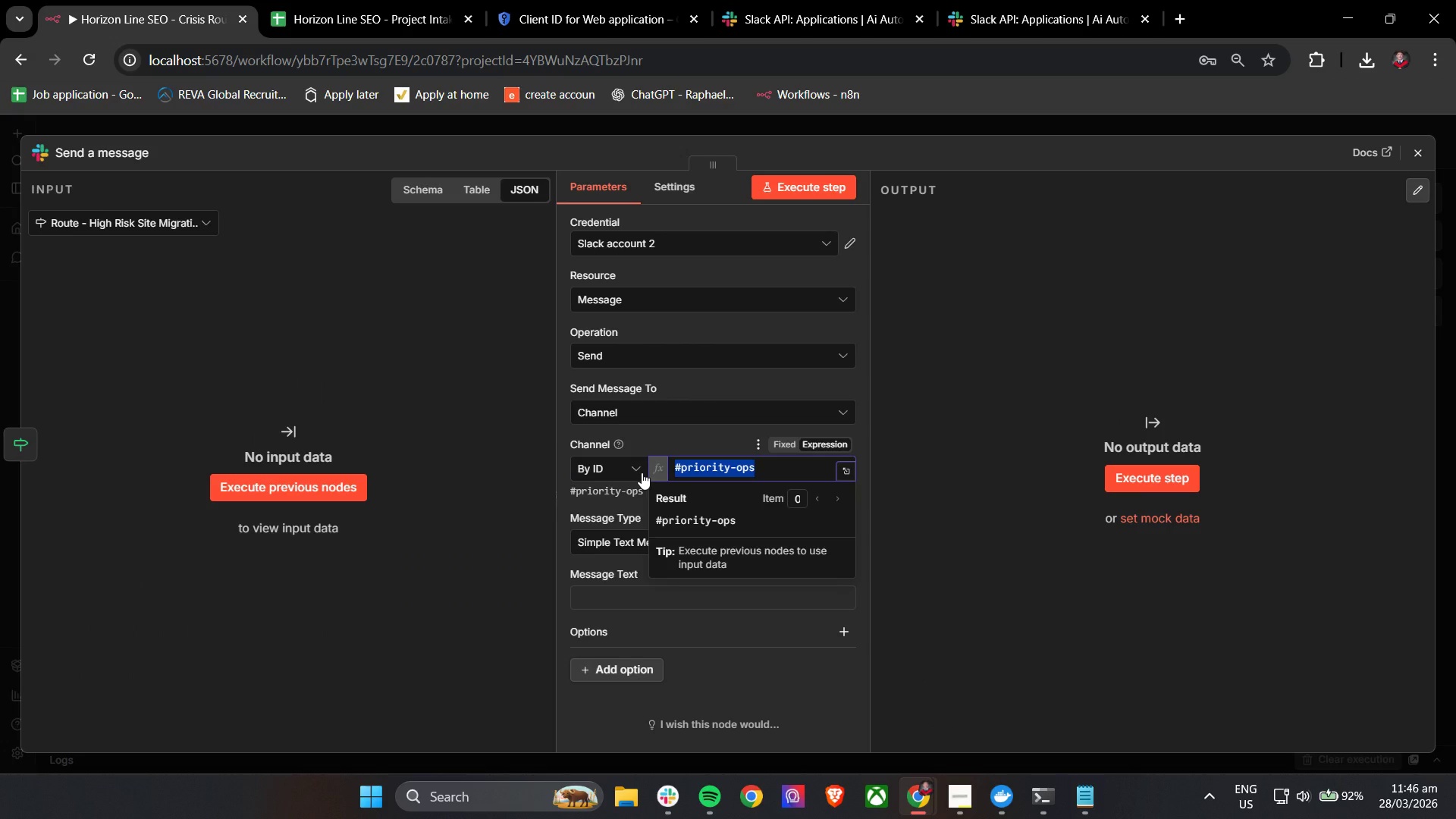 
key(Control+V)
 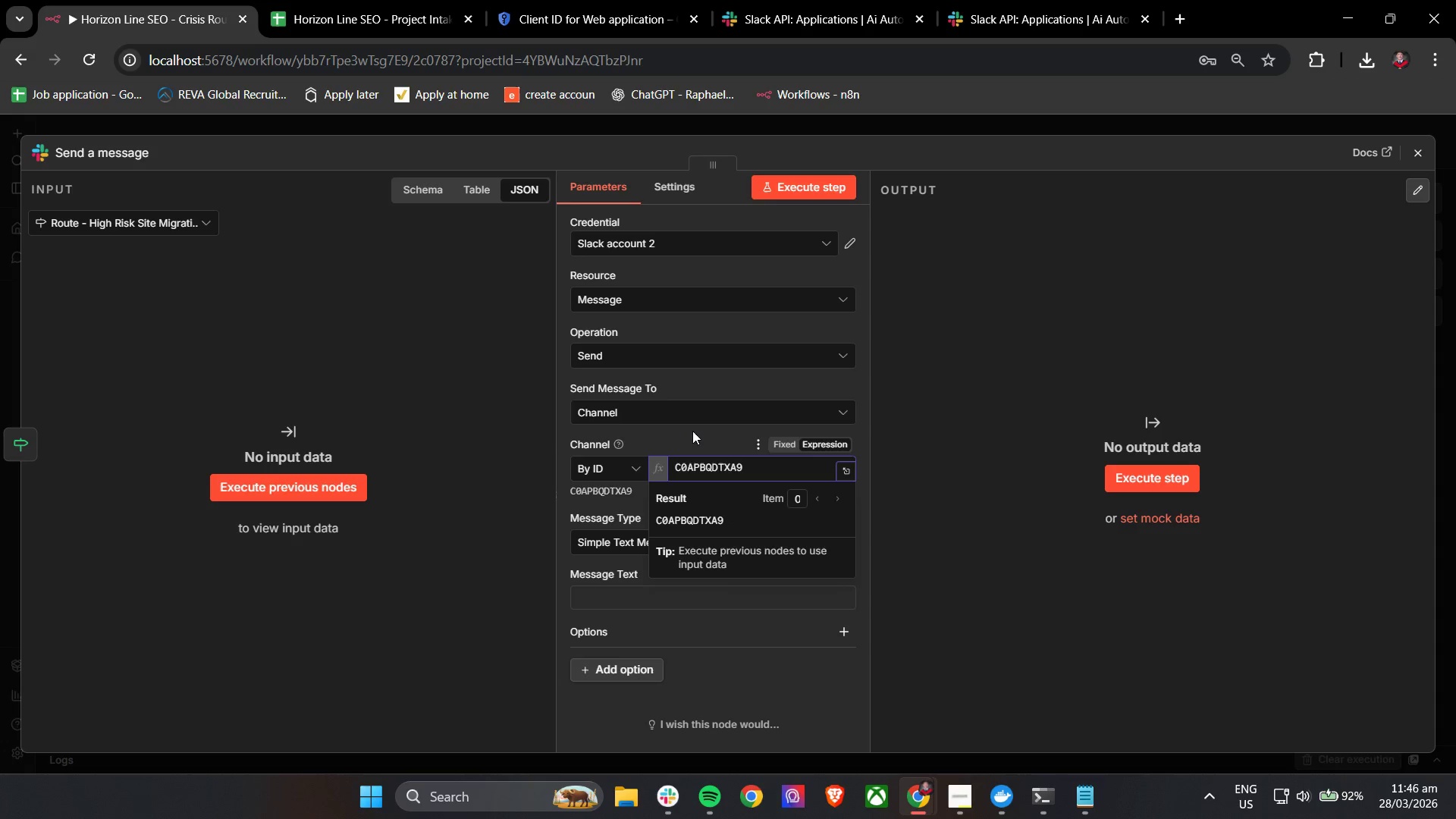 
left_click([691, 437])
 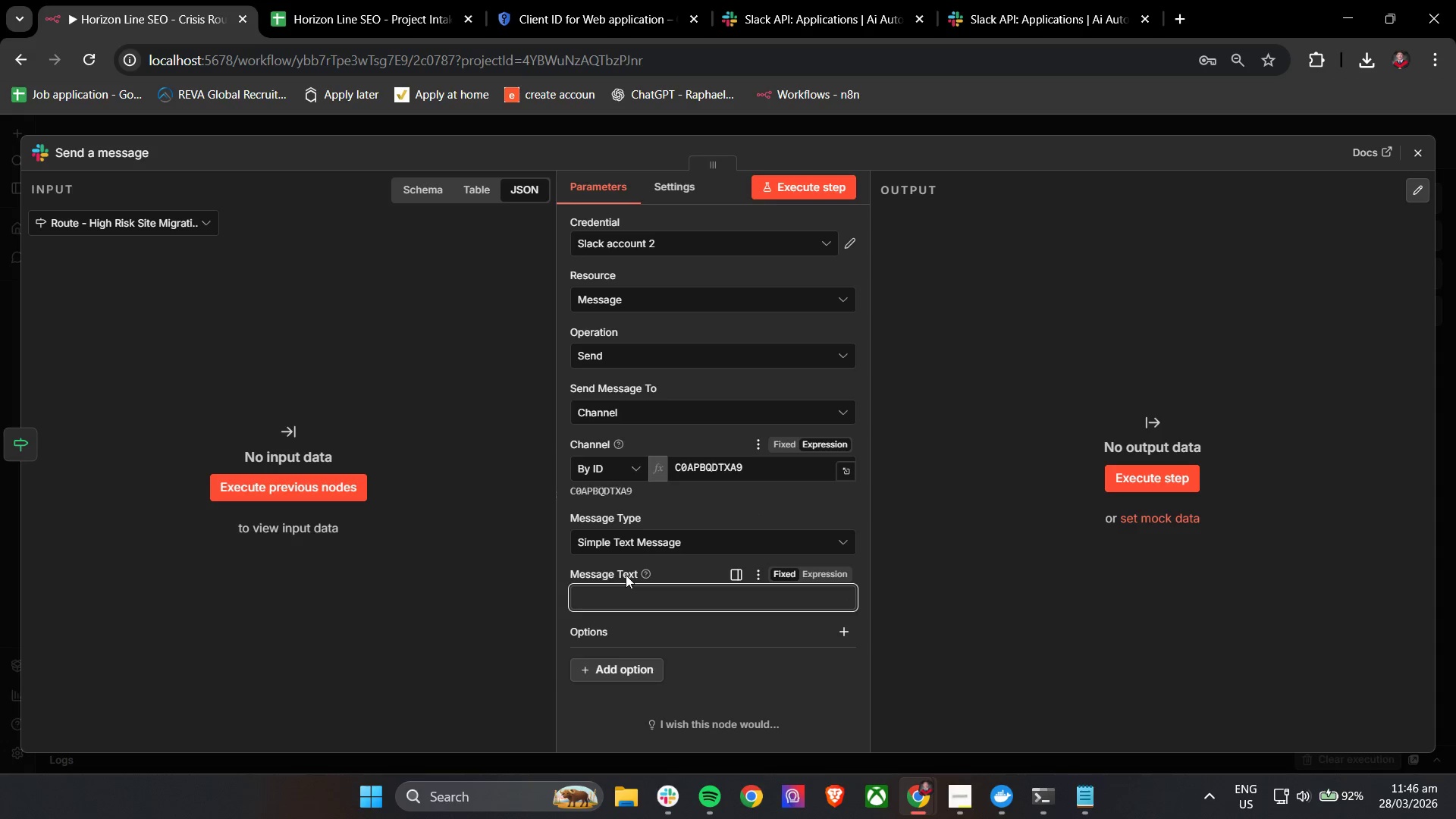 
wait(7.3)
 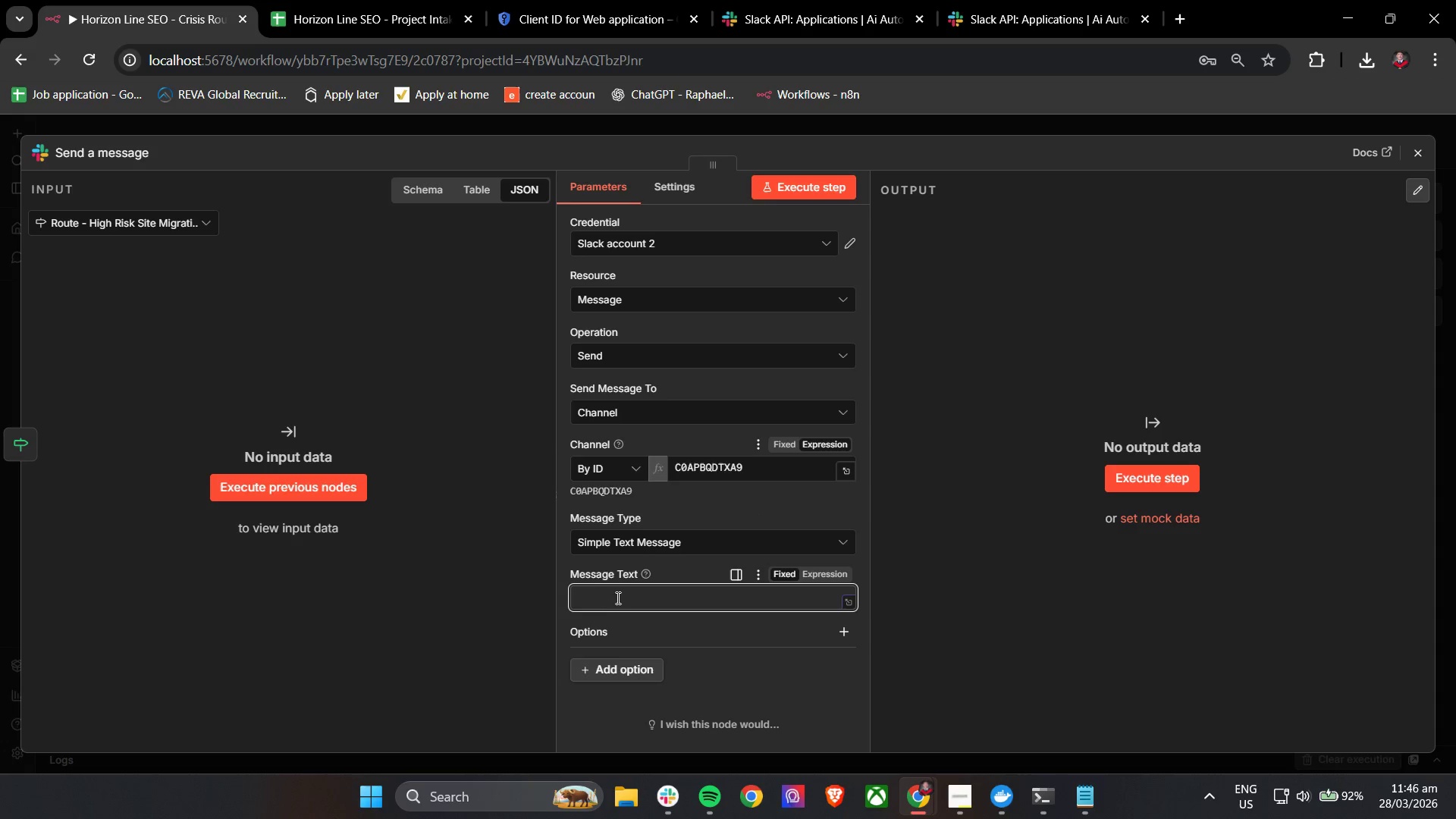 
left_click([1421, 148])
 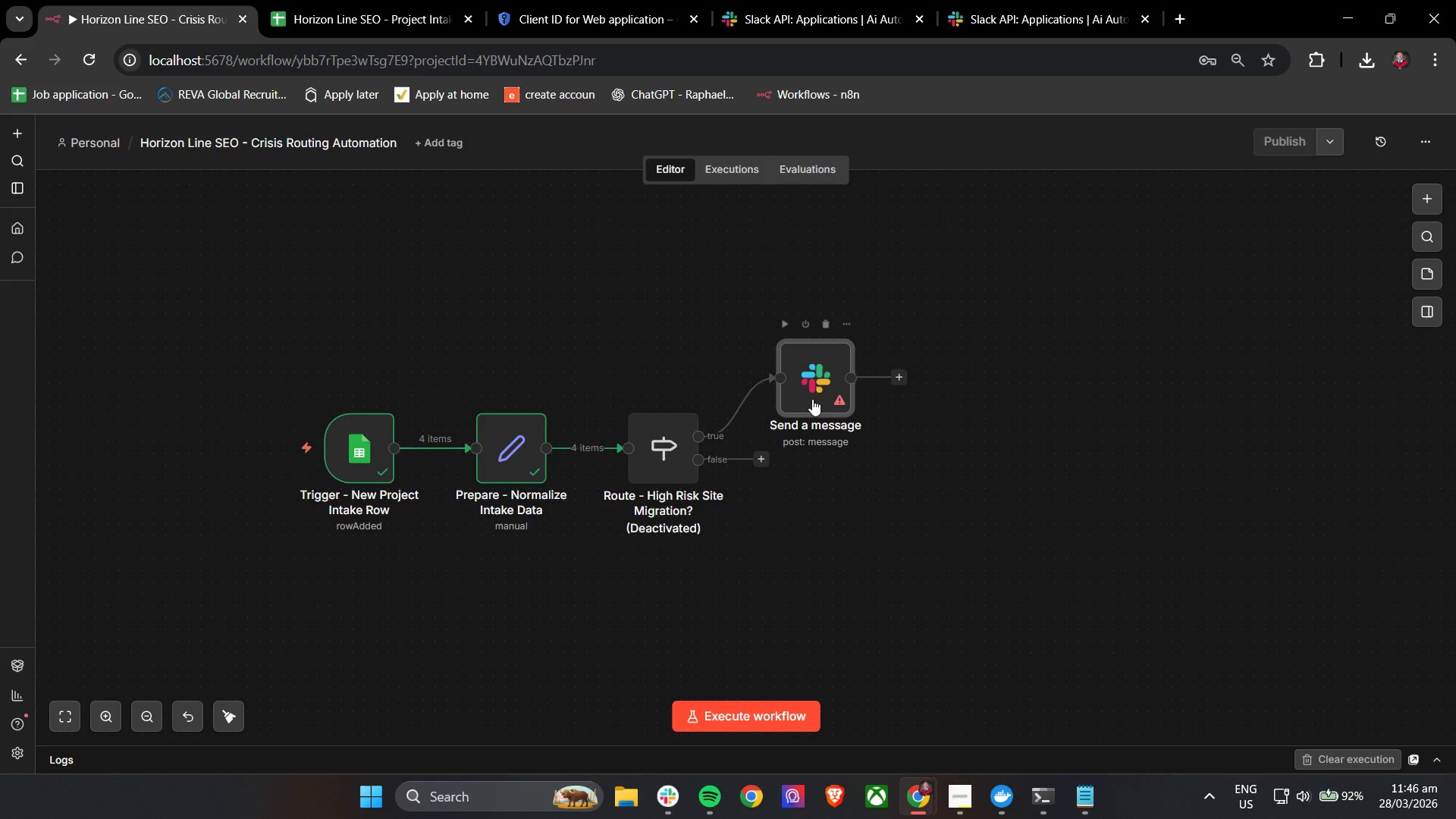 
double_click([822, 386])
 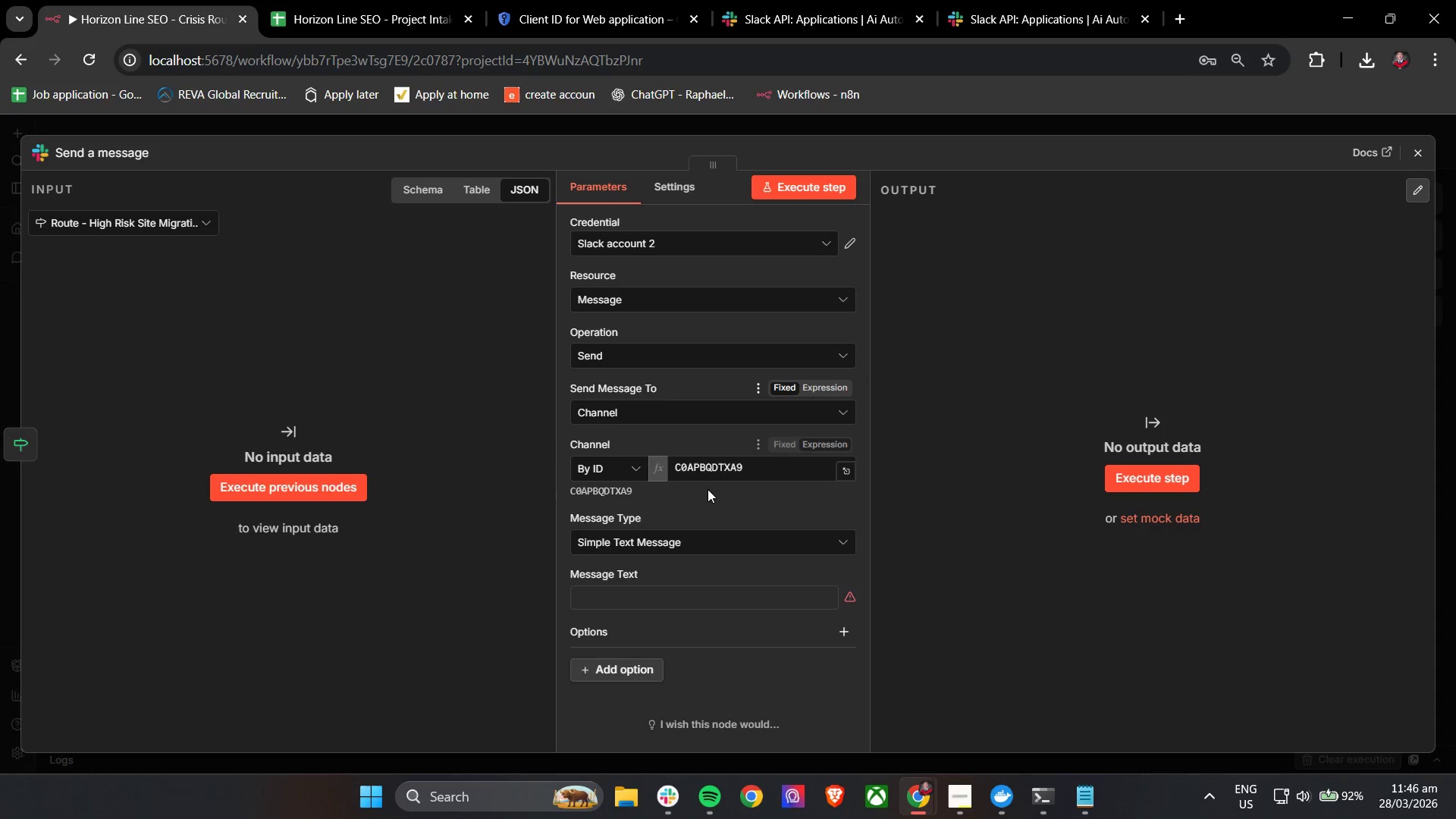 
wait(7.88)
 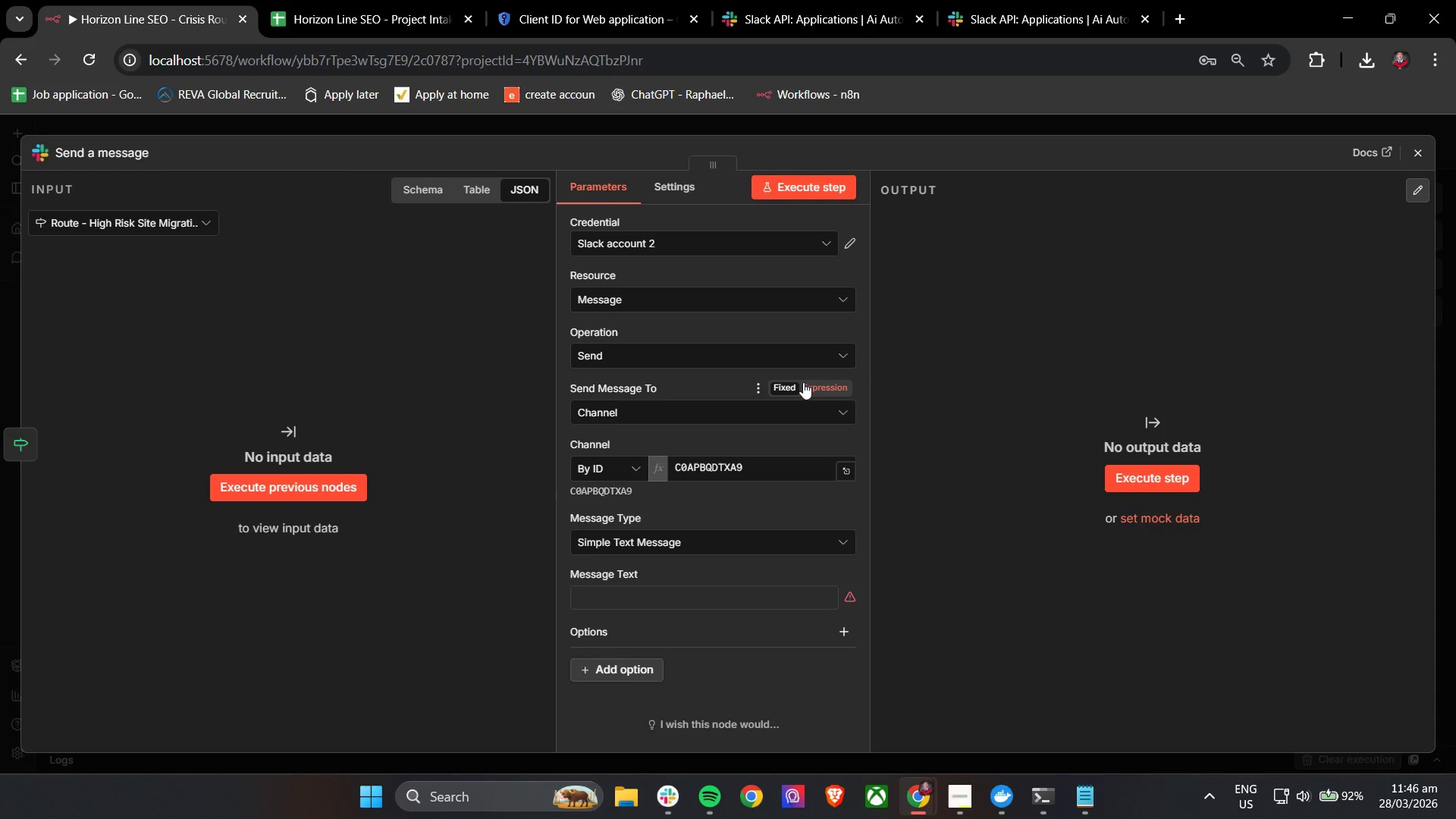 
left_click([921, 16])
 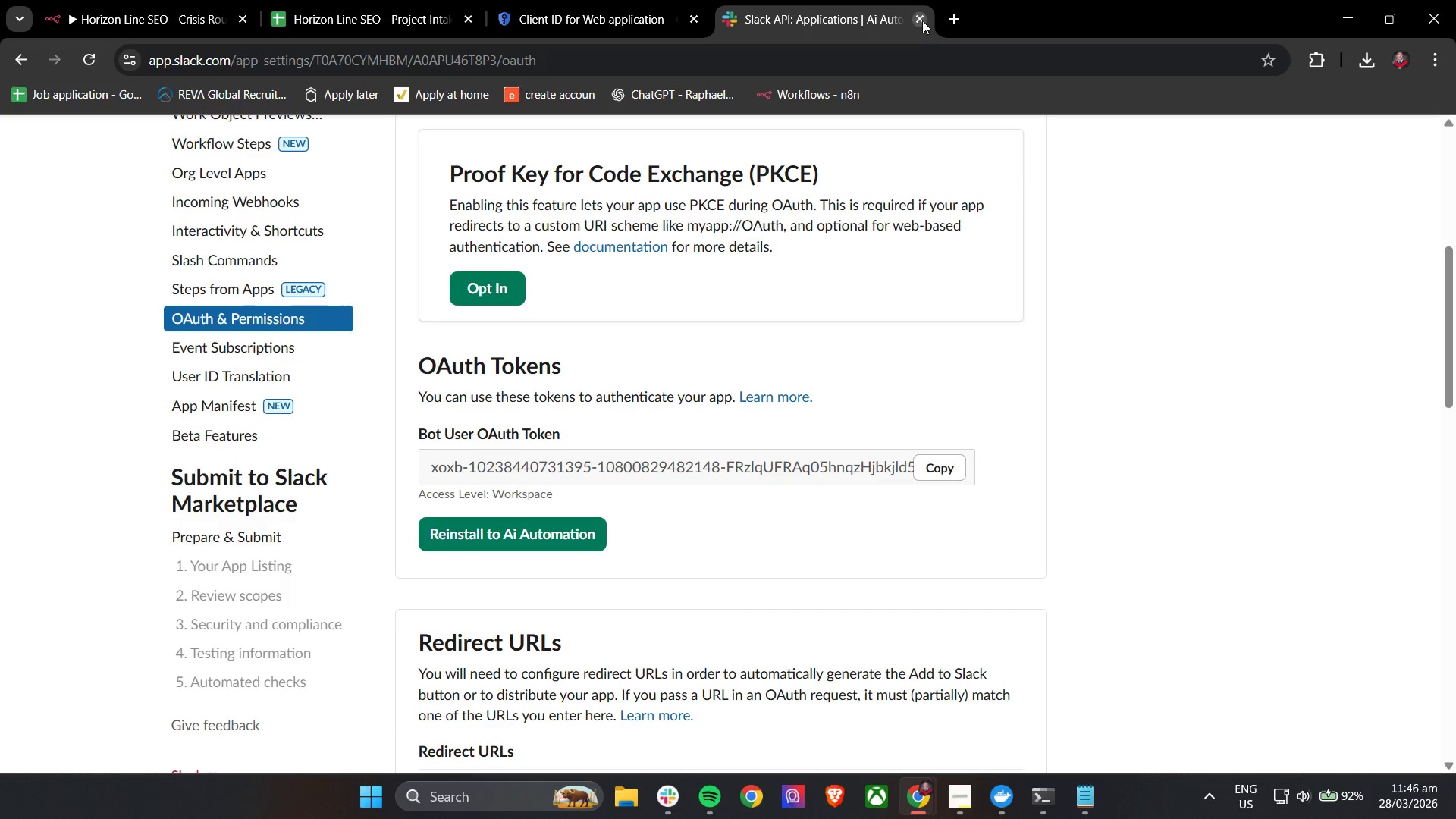 
left_click([921, 16])
 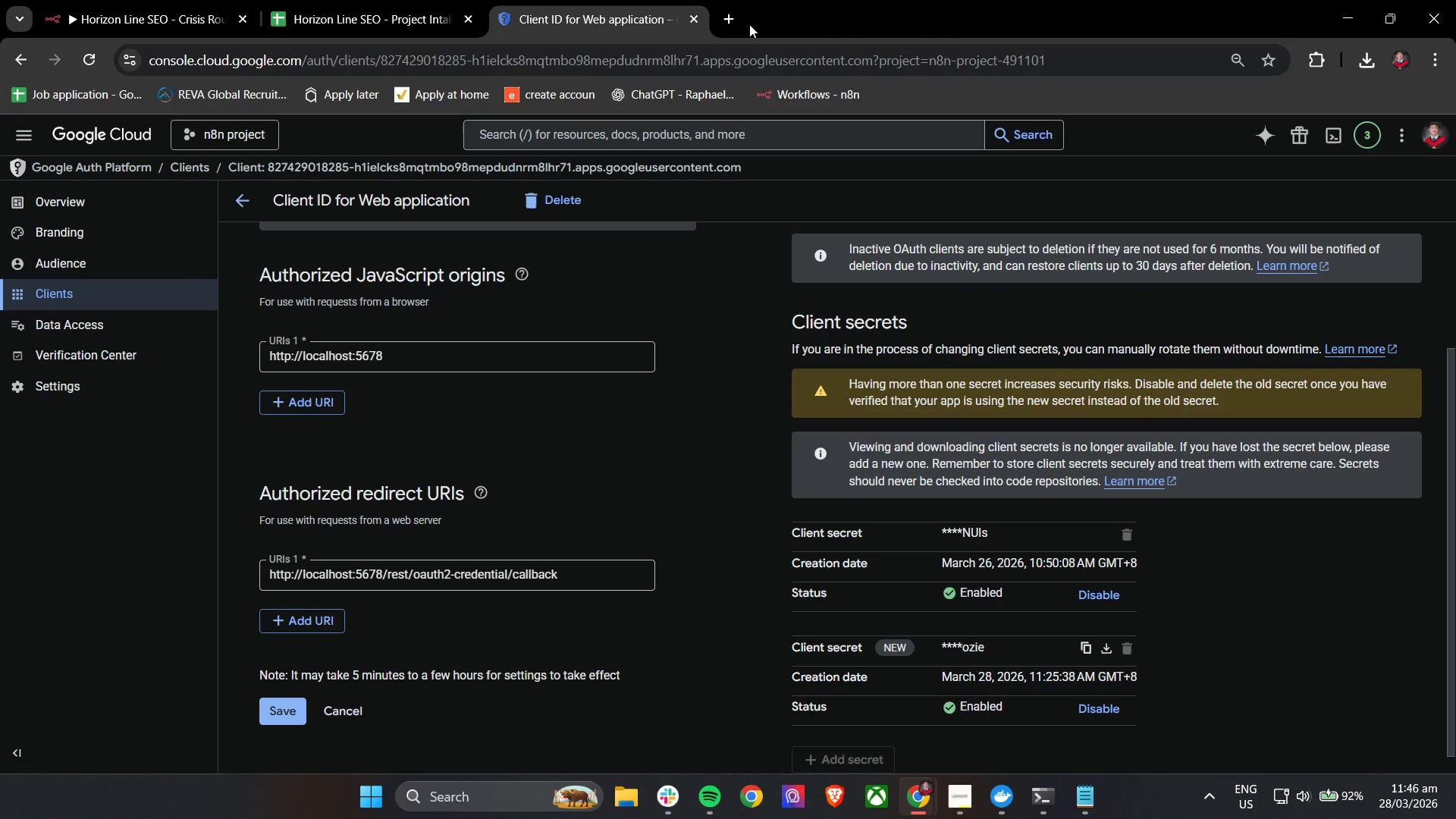 
left_click([725, 14])
 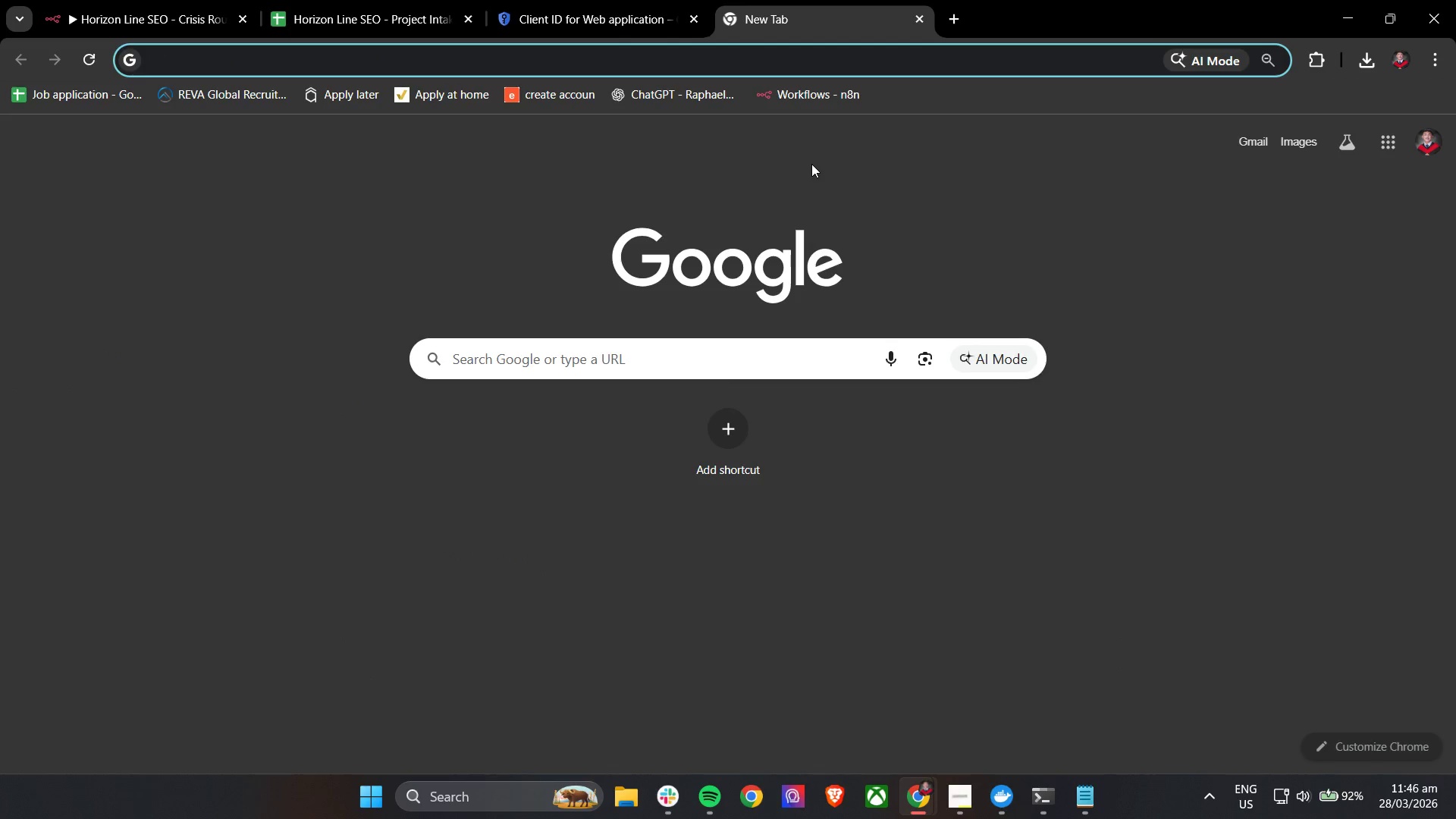 
type(emo)
 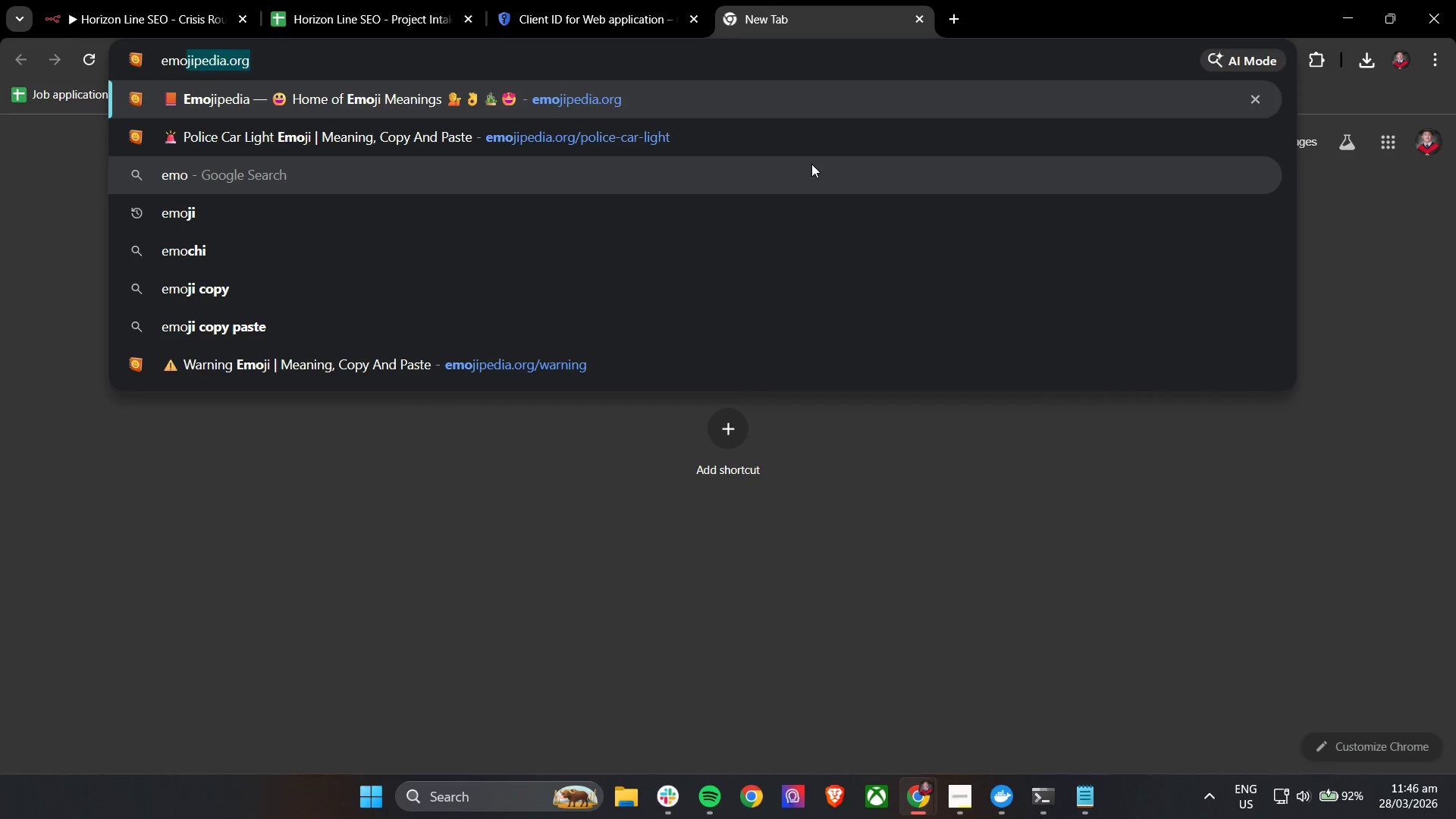 
key(Enter)
 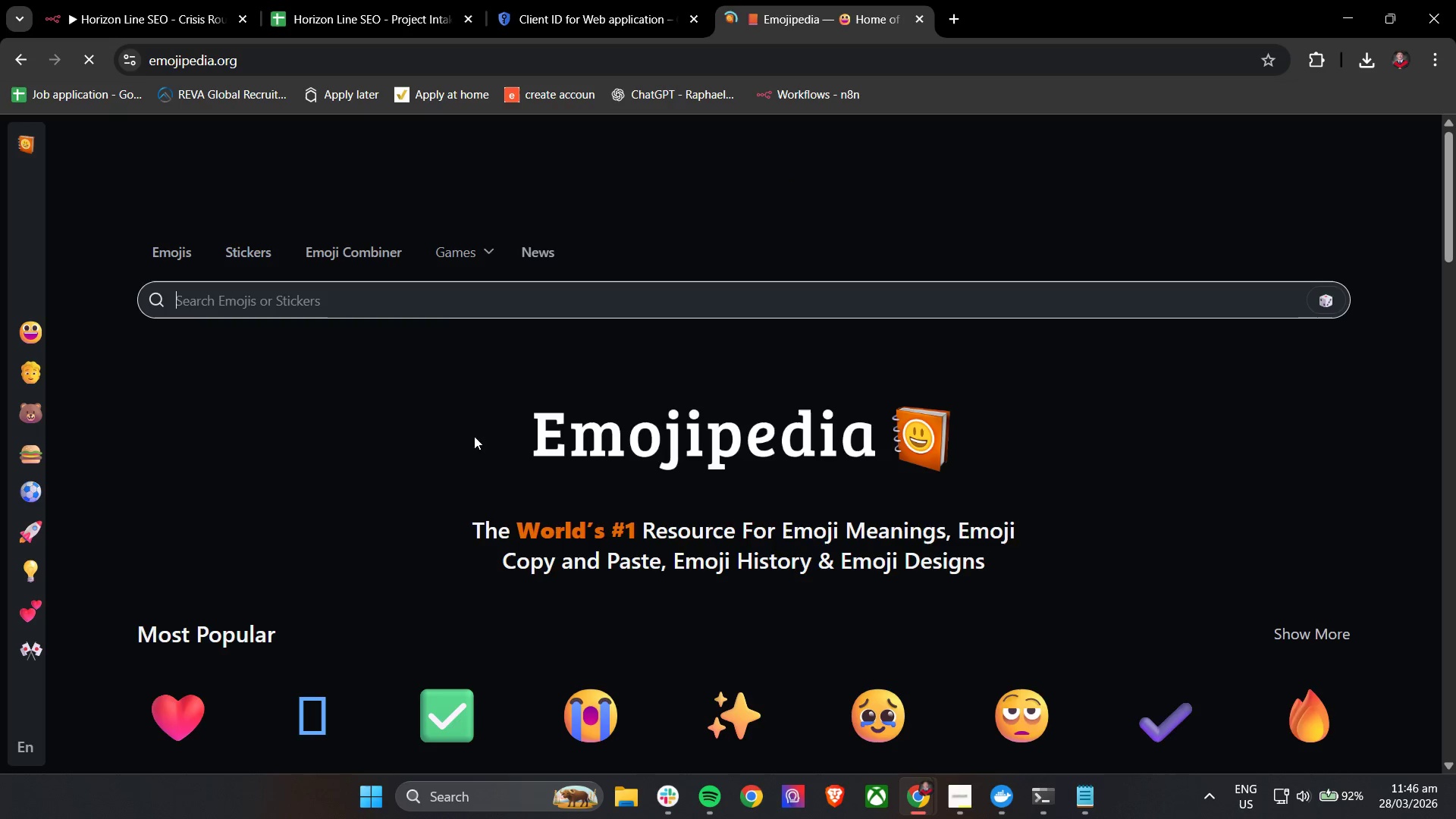 
left_click([436, 297])
 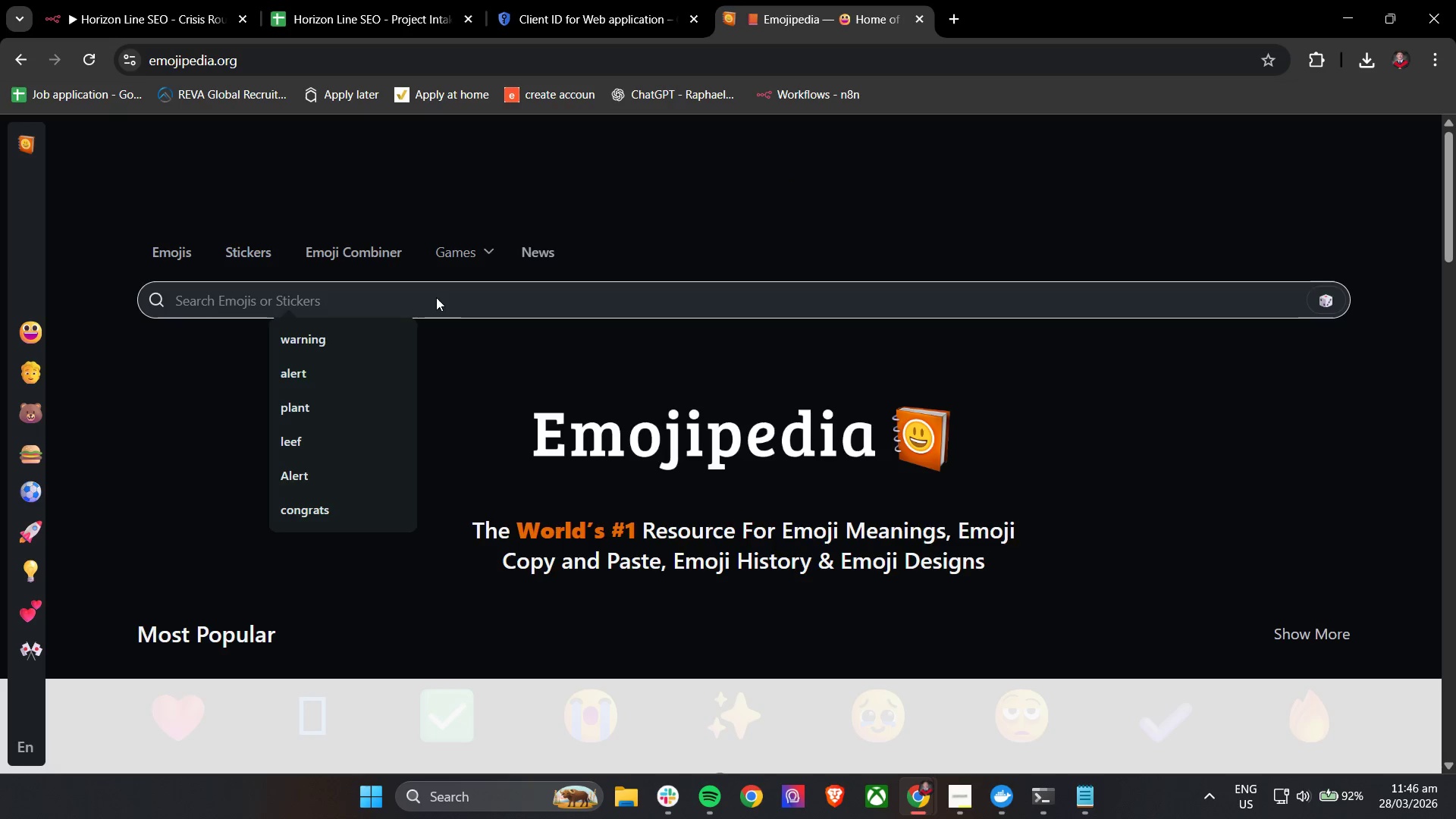 
left_click([387, 337])
 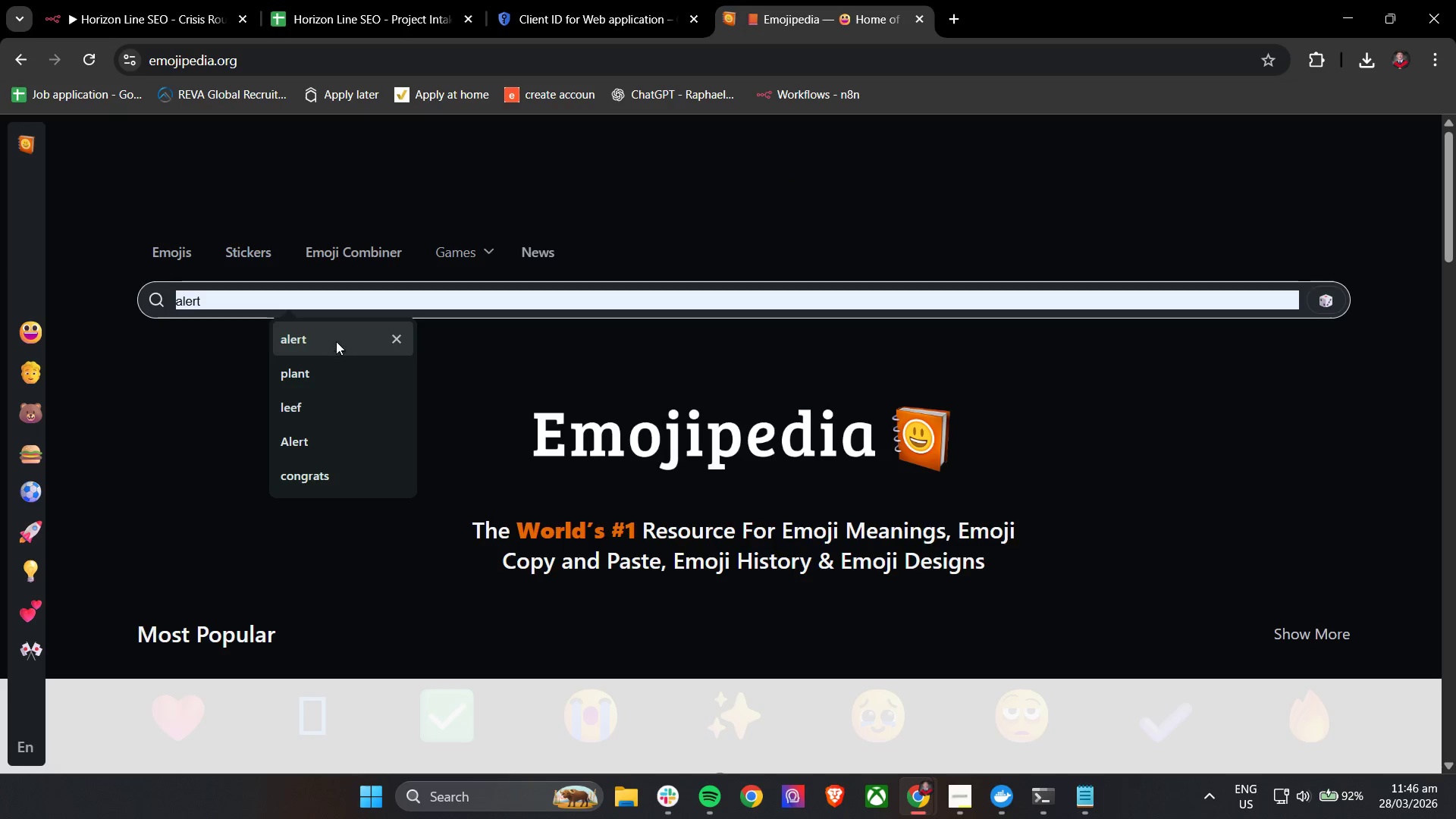 
left_click([323, 318])
 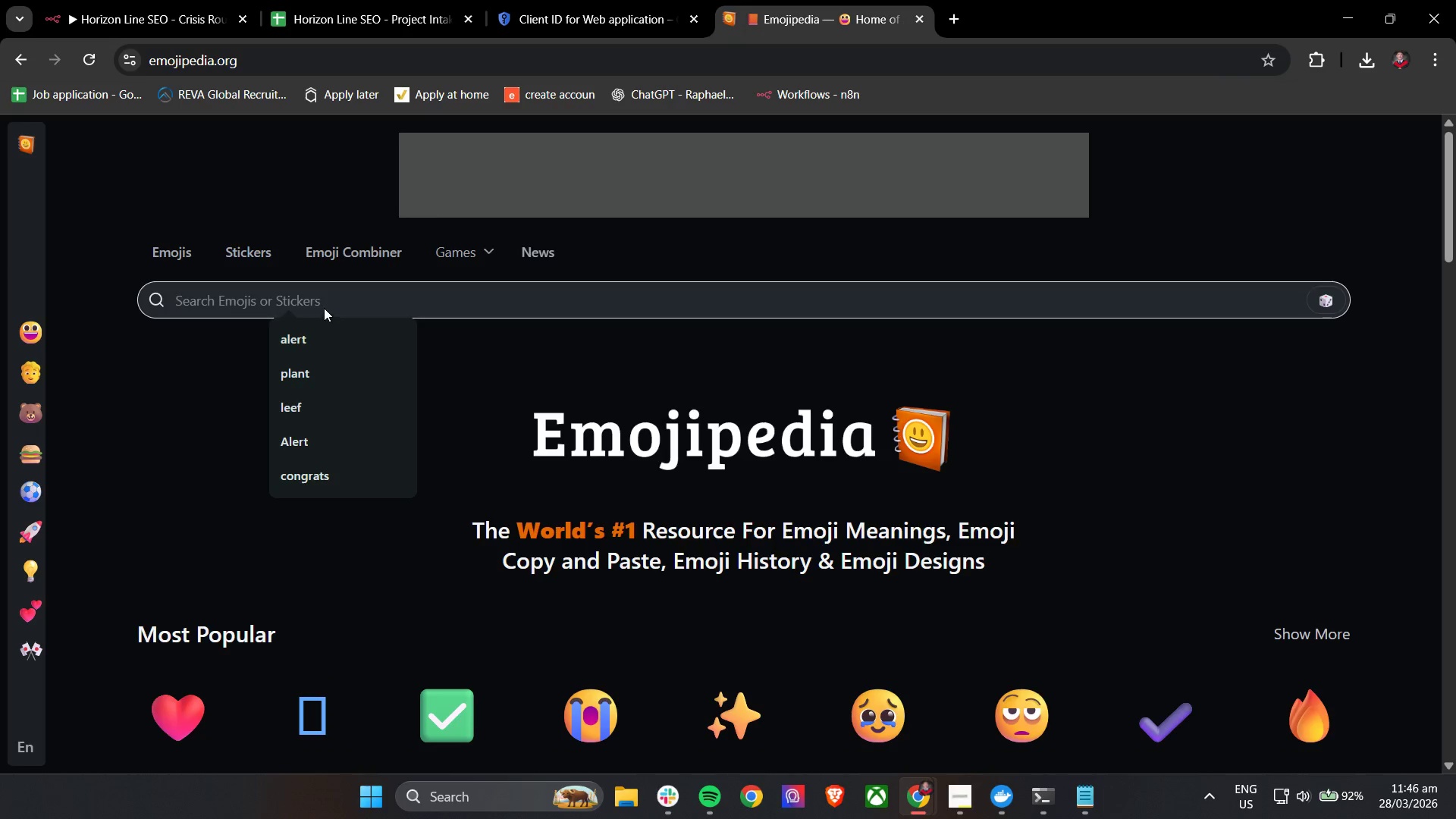 
left_click([325, 298])
 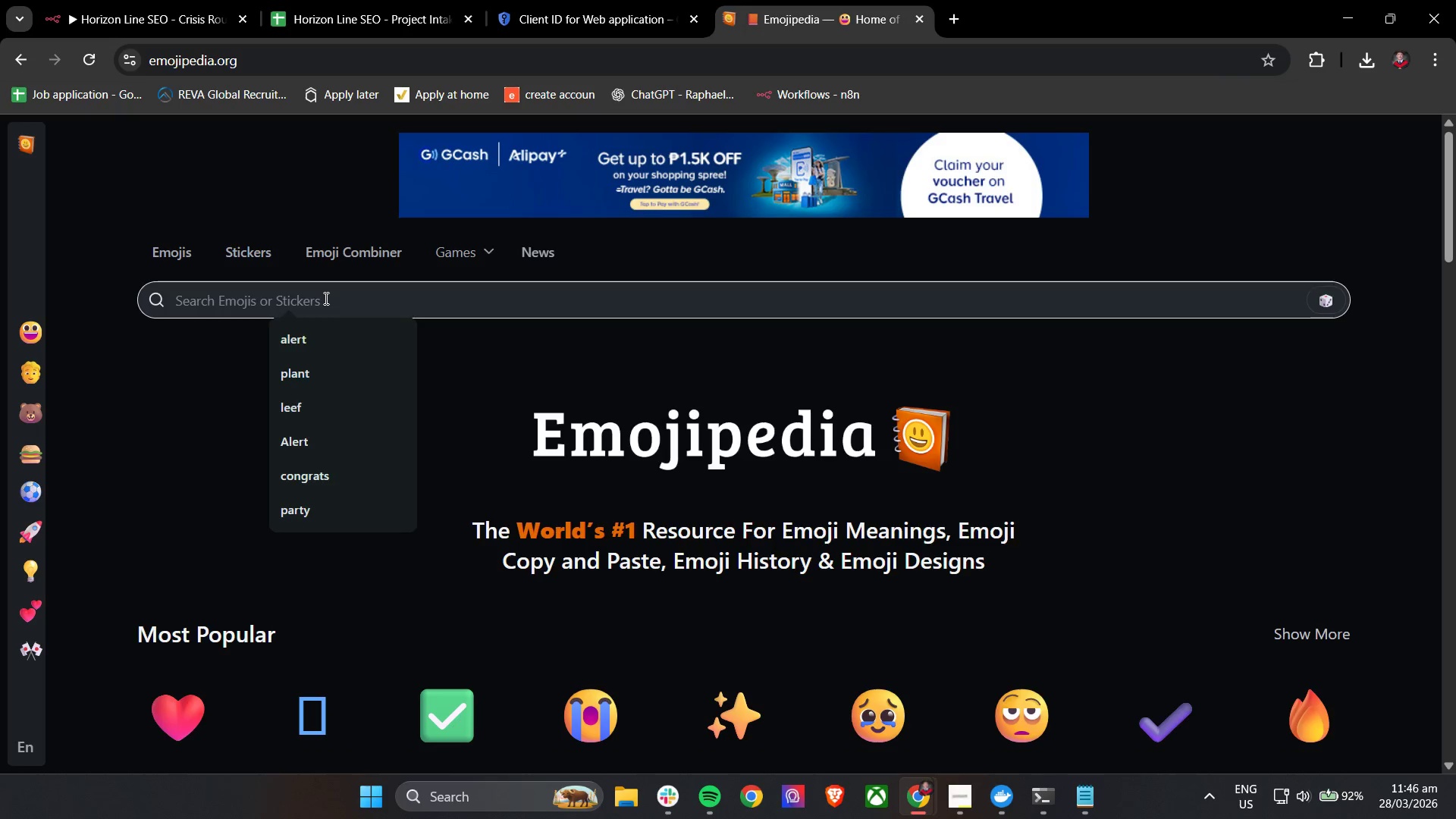 
hold_key(key=W, duration=0.31)
 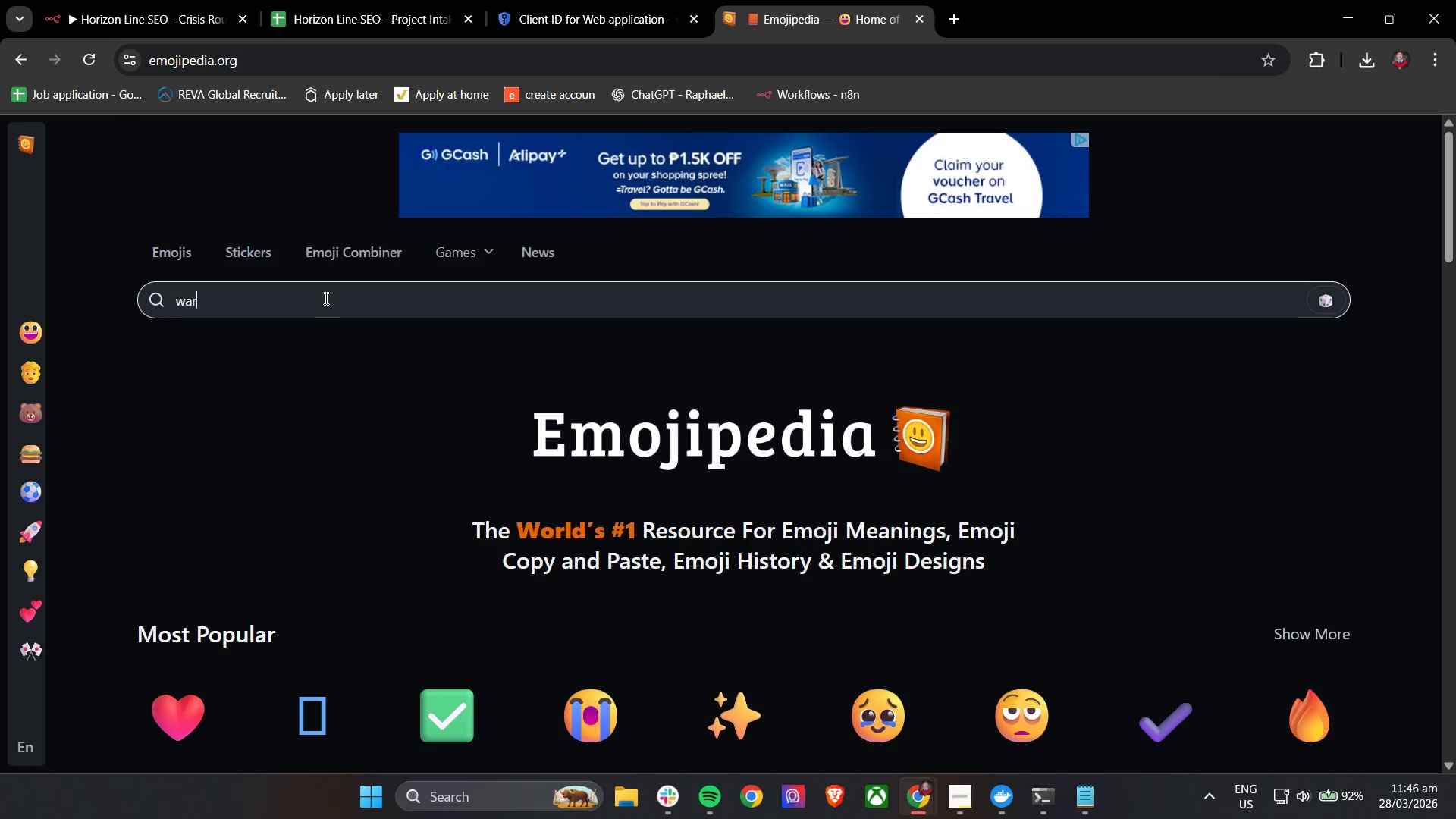 
type(arning)
 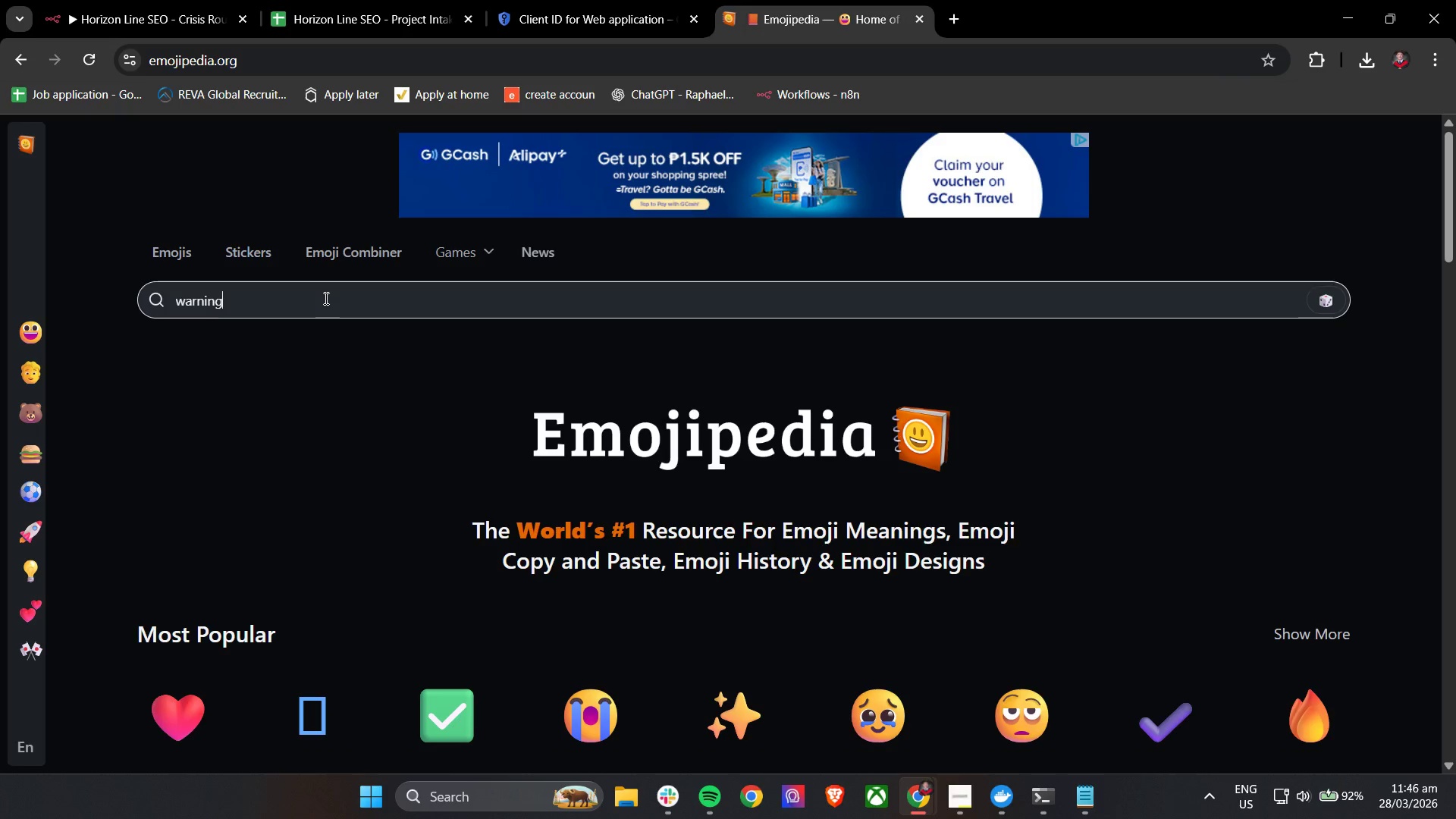 
key(Enter)
 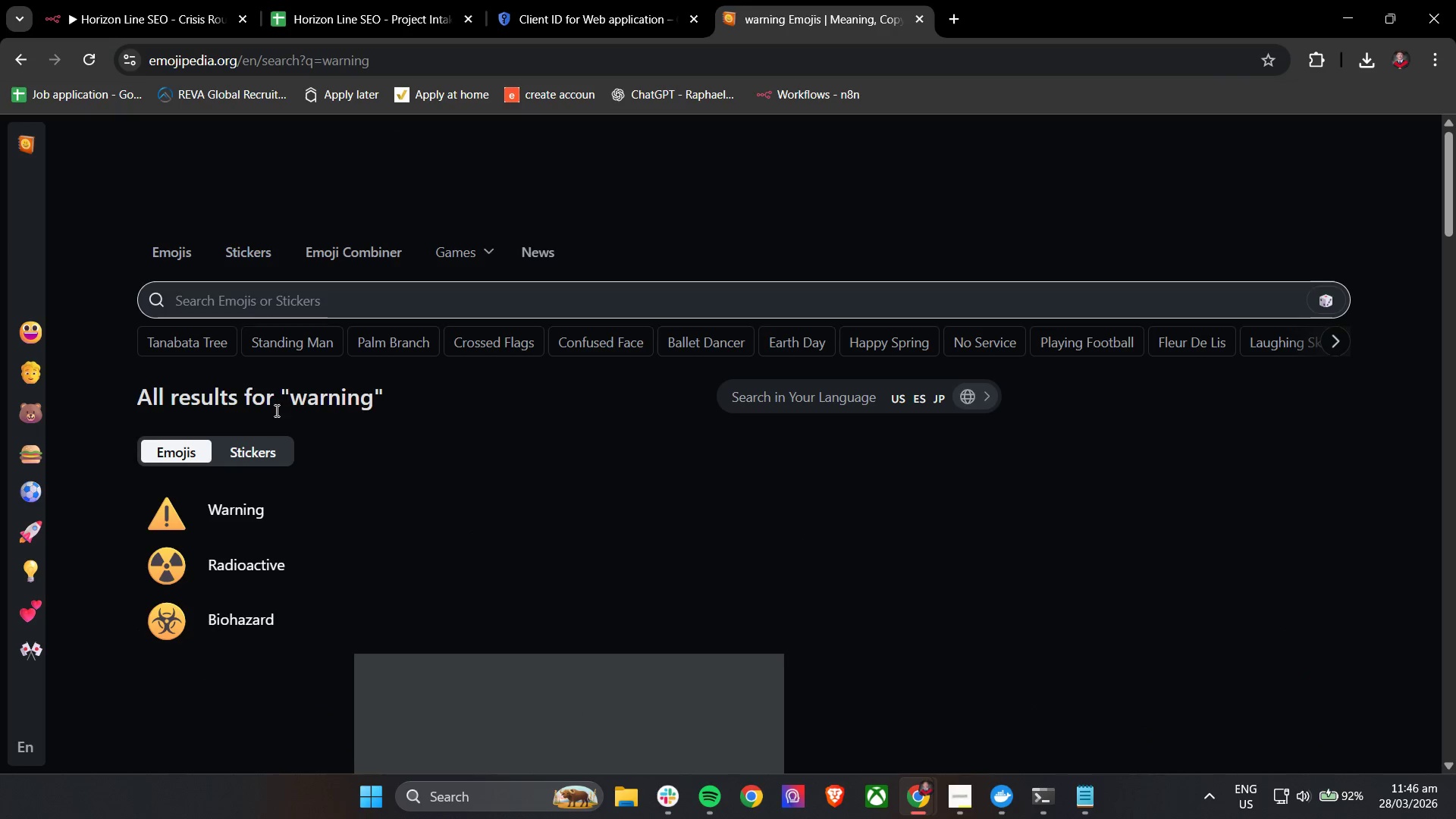 
left_click([244, 304])
 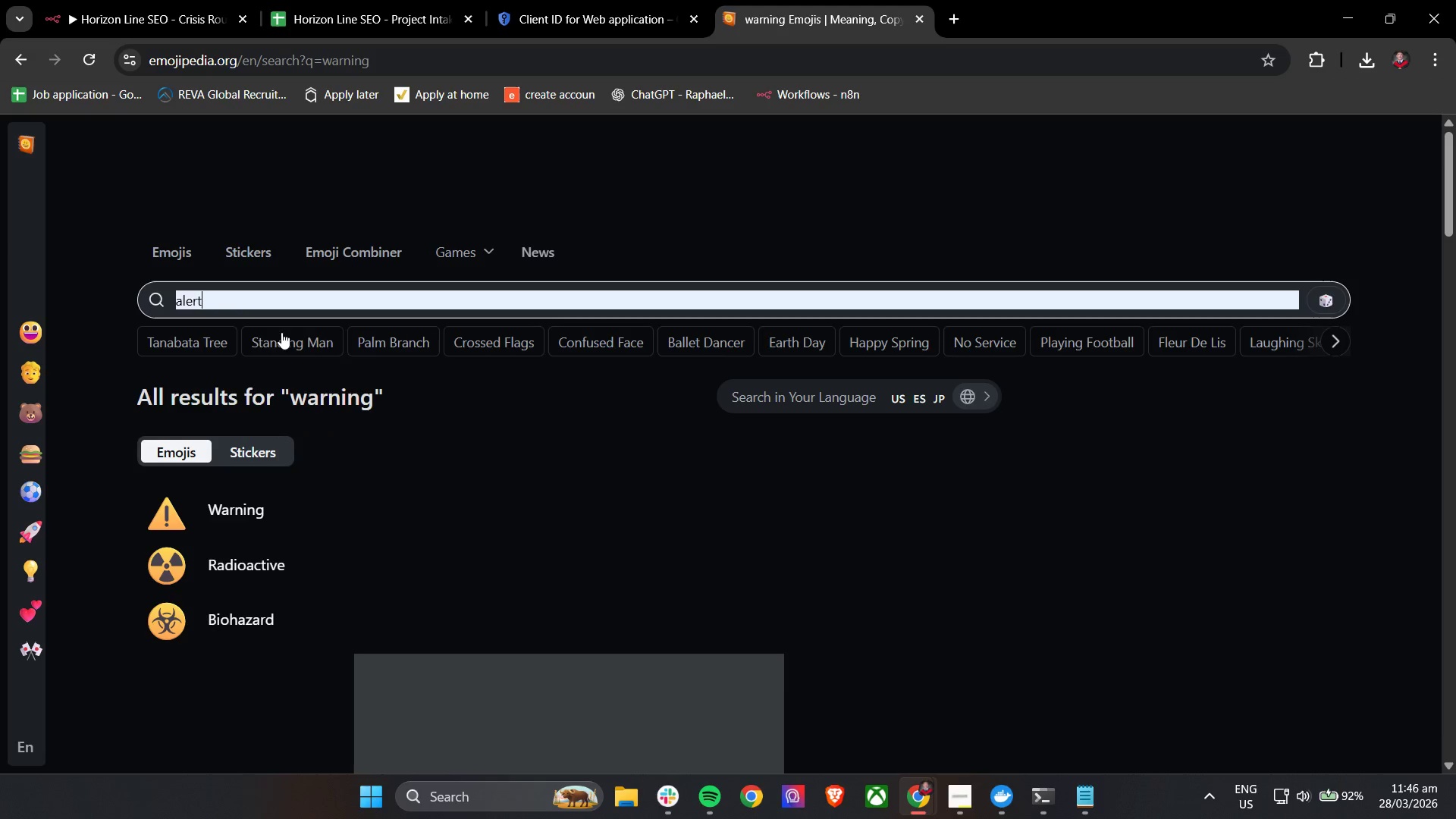 
key(Enter)
 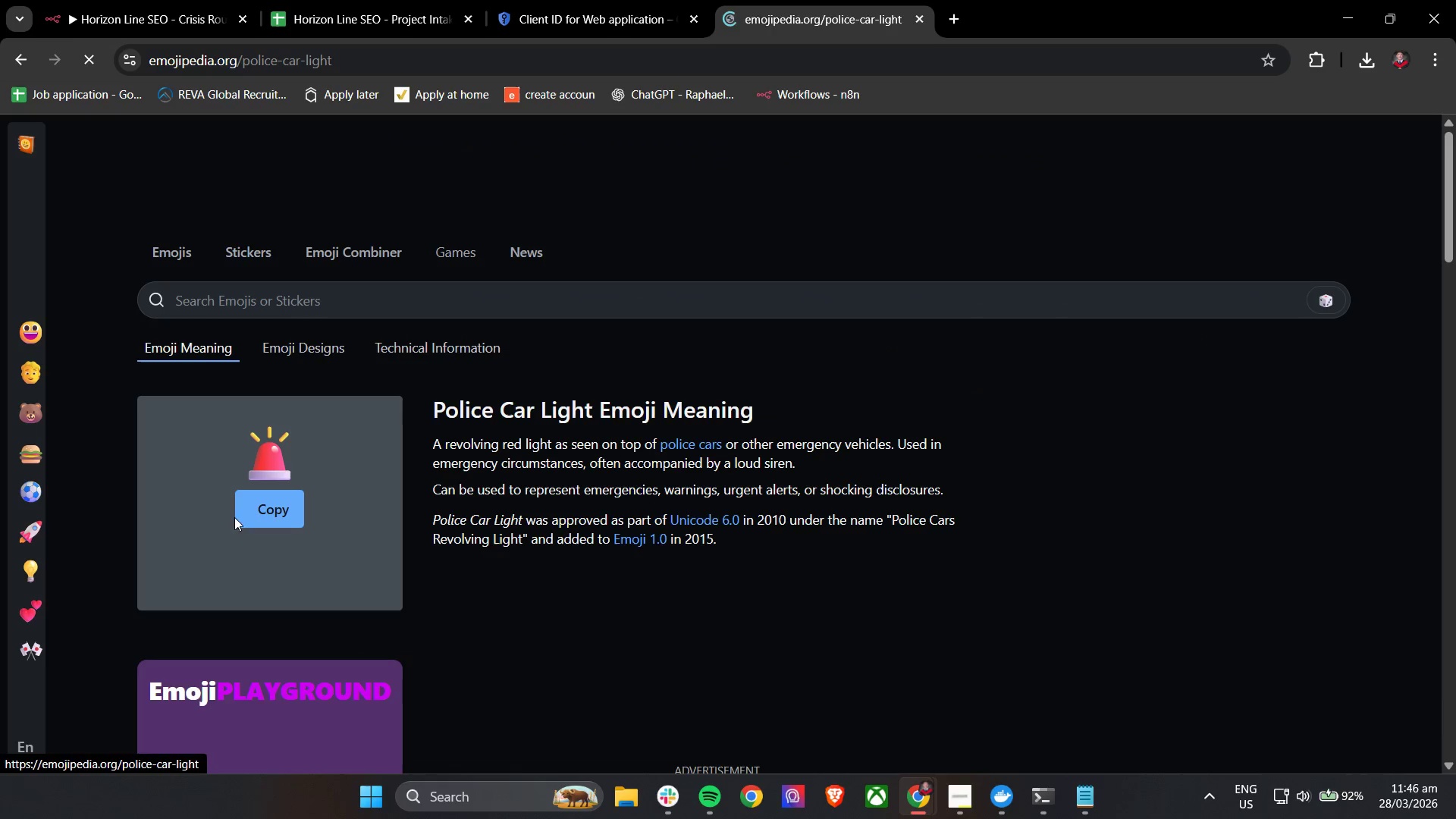 
double_click([265, 503])
 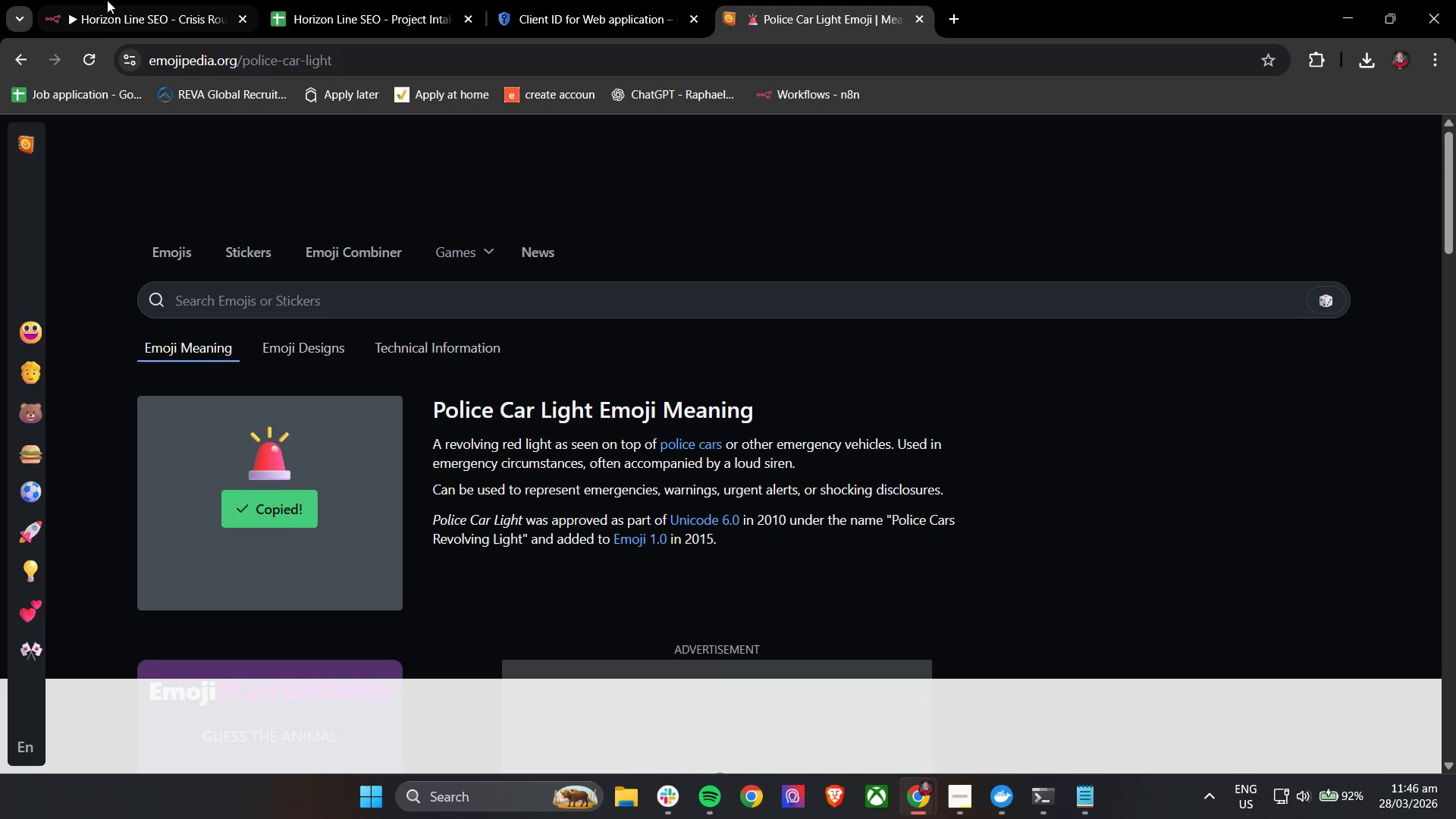 
left_click([107, 0])
 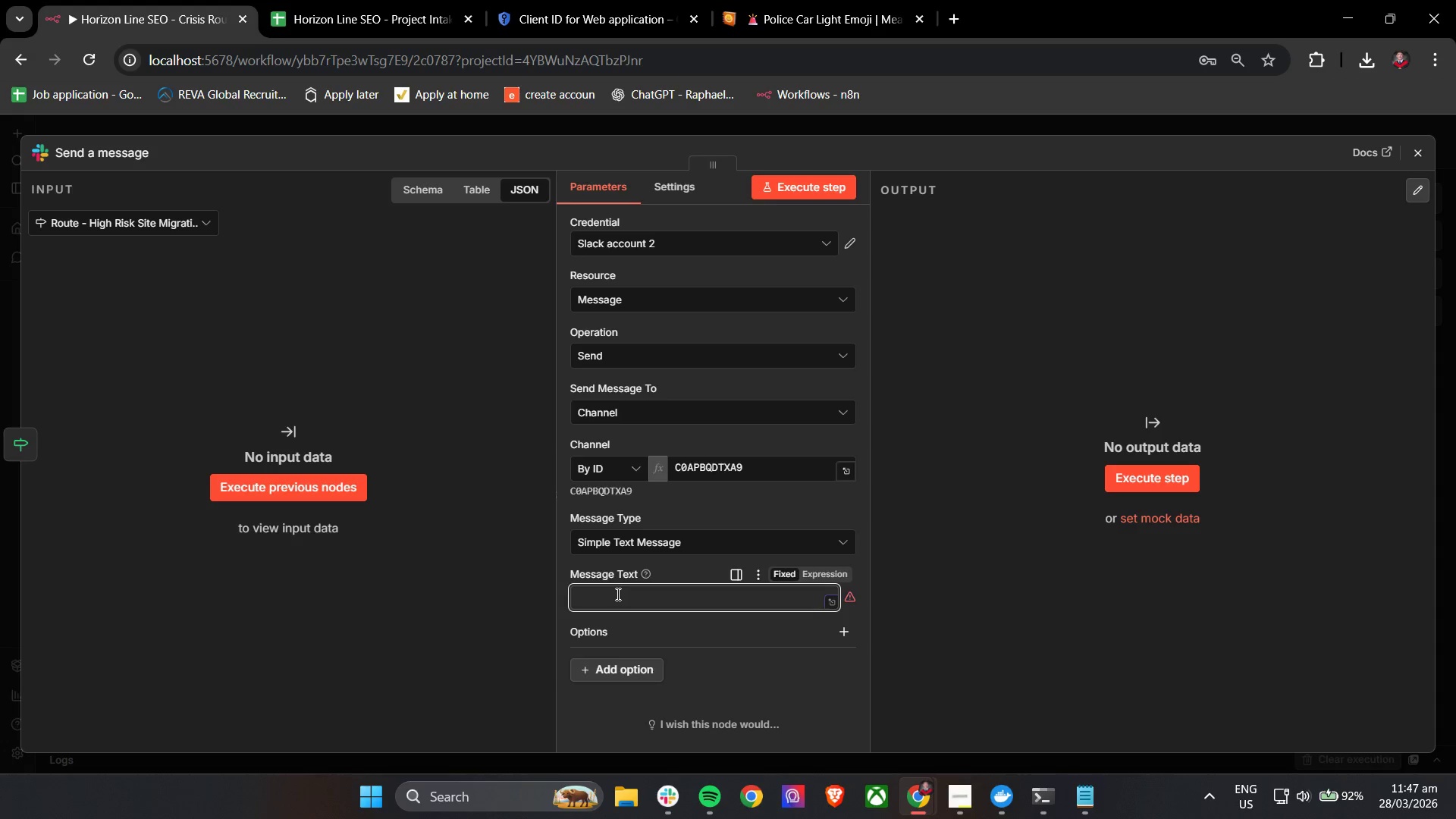 
key(Control+V)
 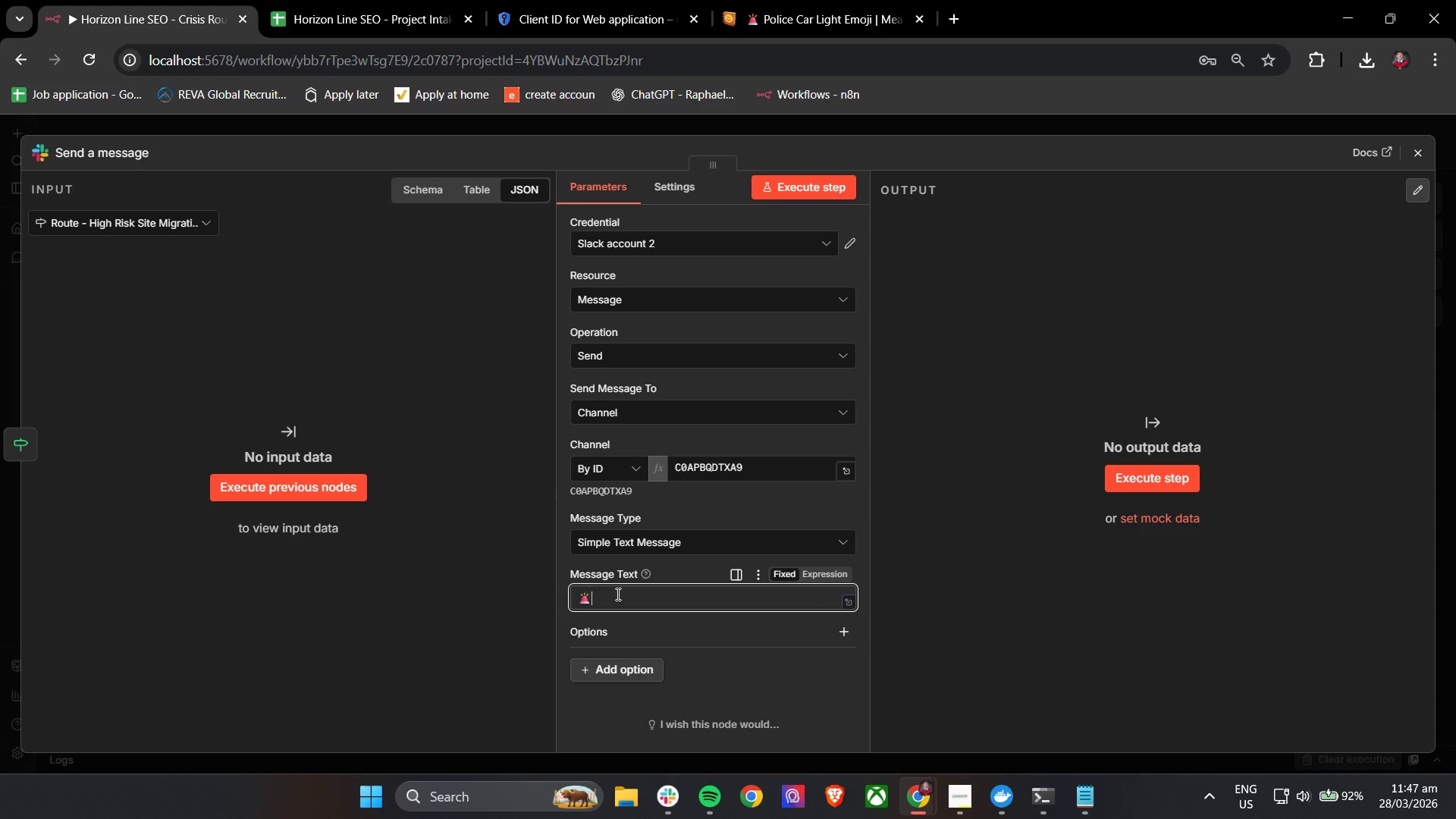 
type( *HIGH RISK SIT MIGRATION ALERT*)
 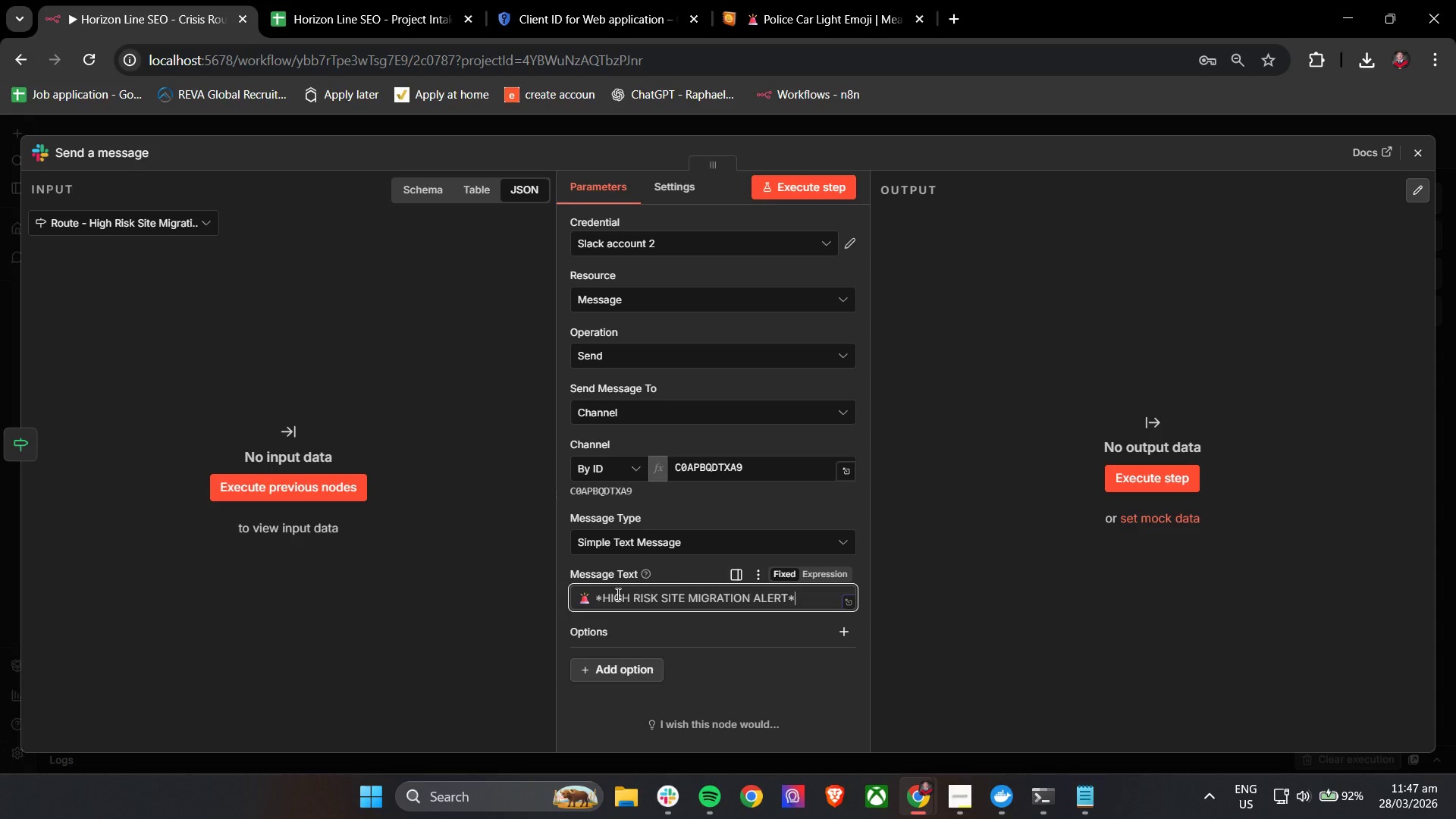 
 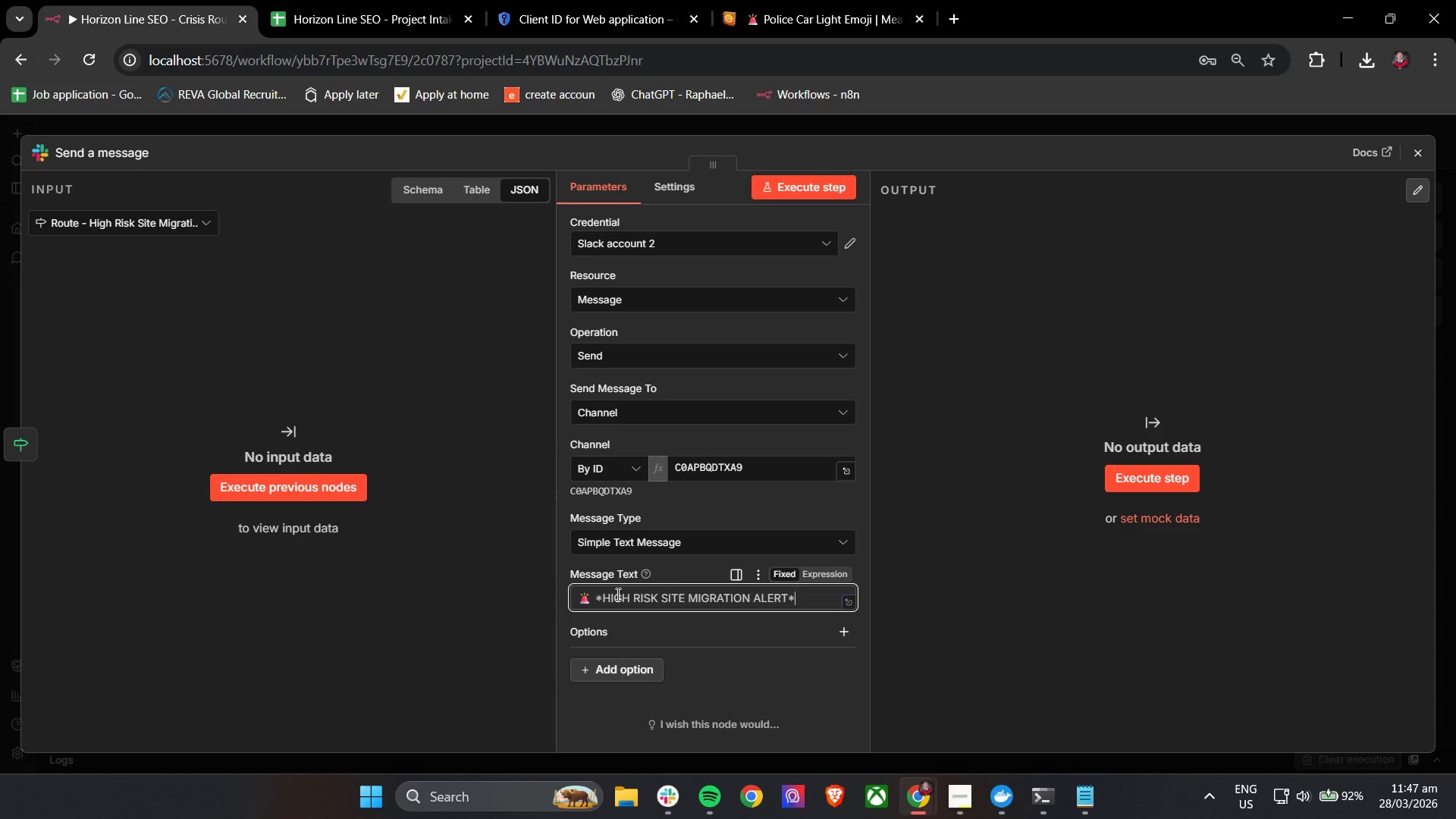 
key(Enter)
 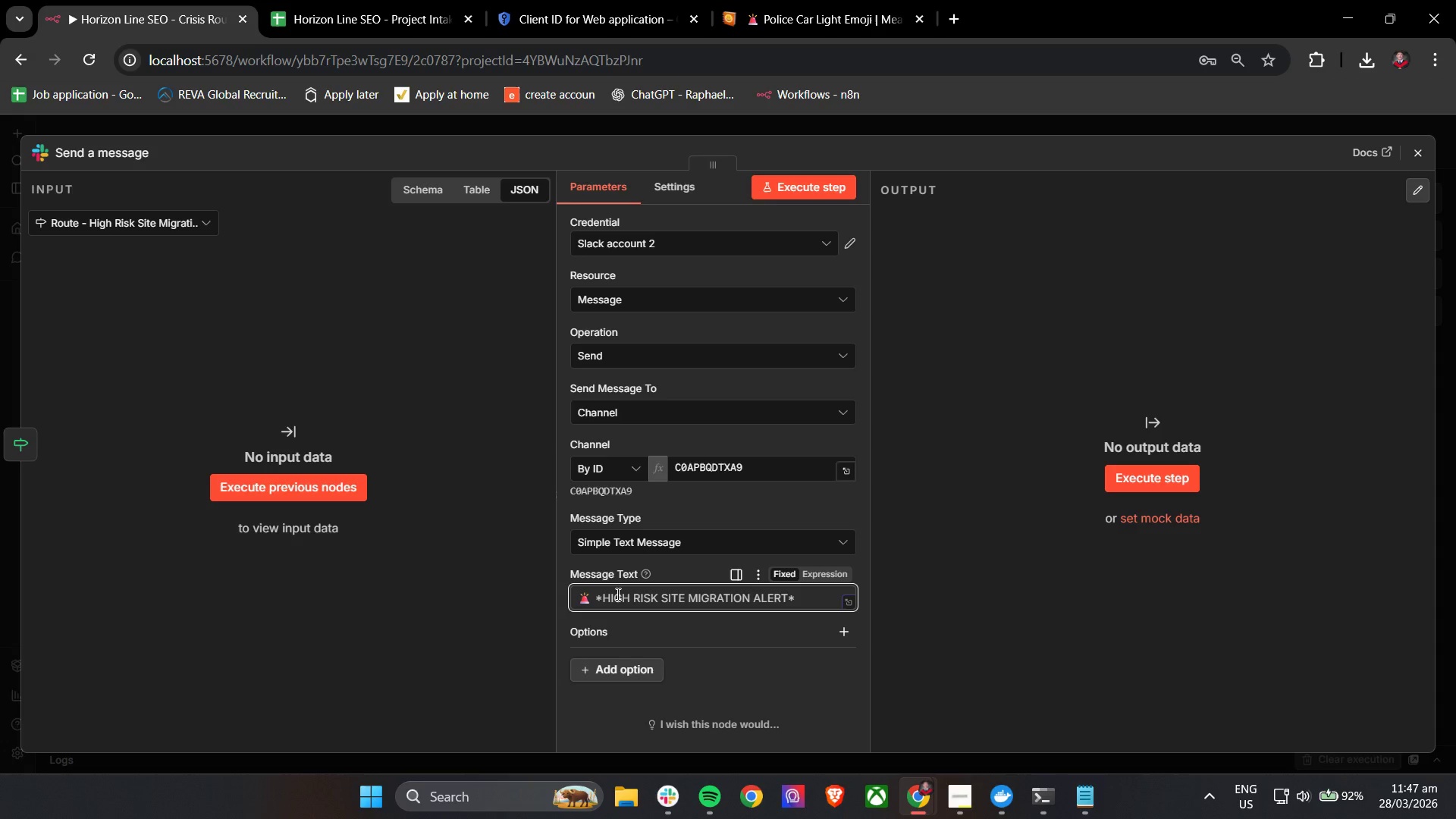 
key(Enter)
 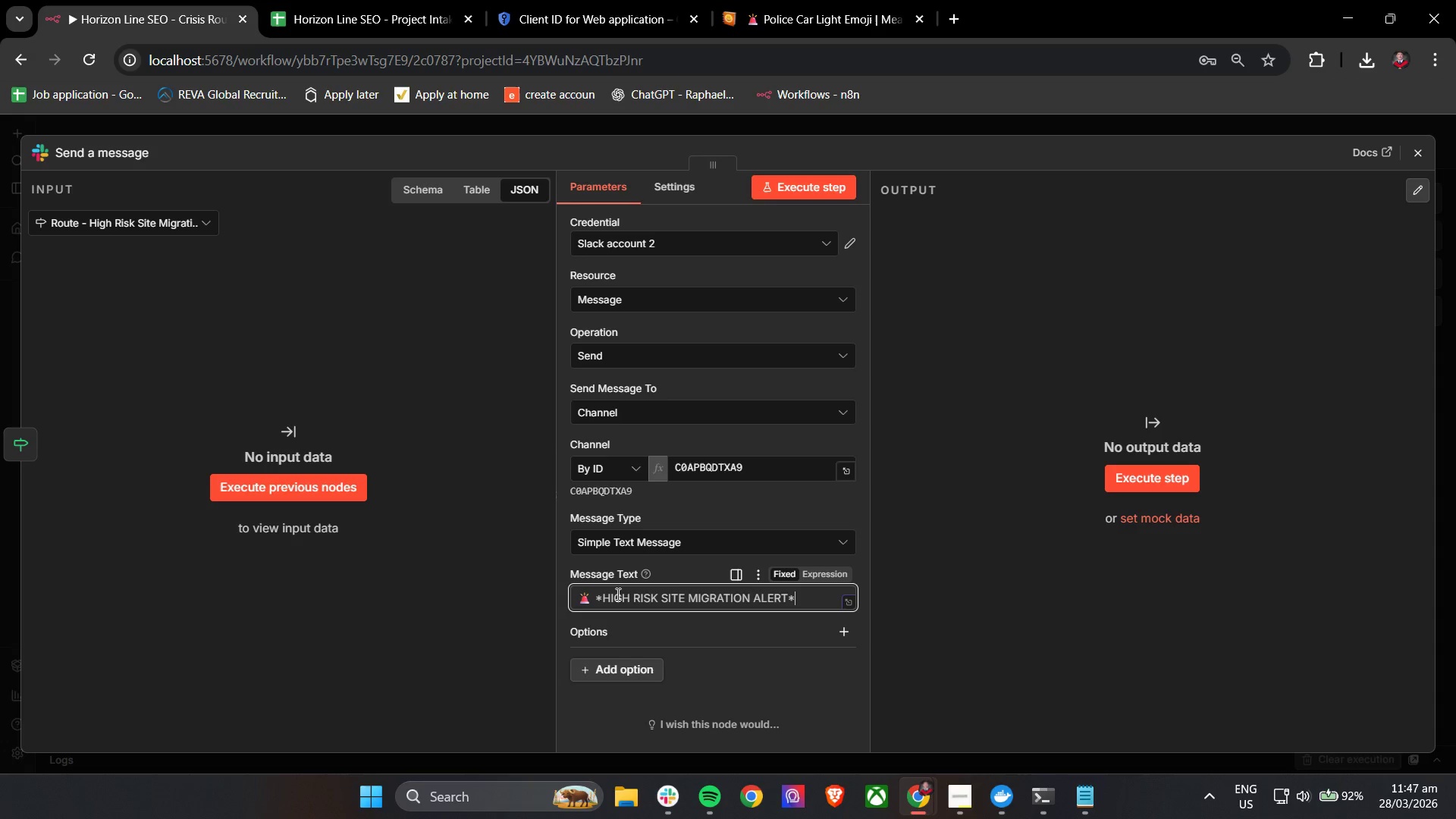 
key(Enter)
 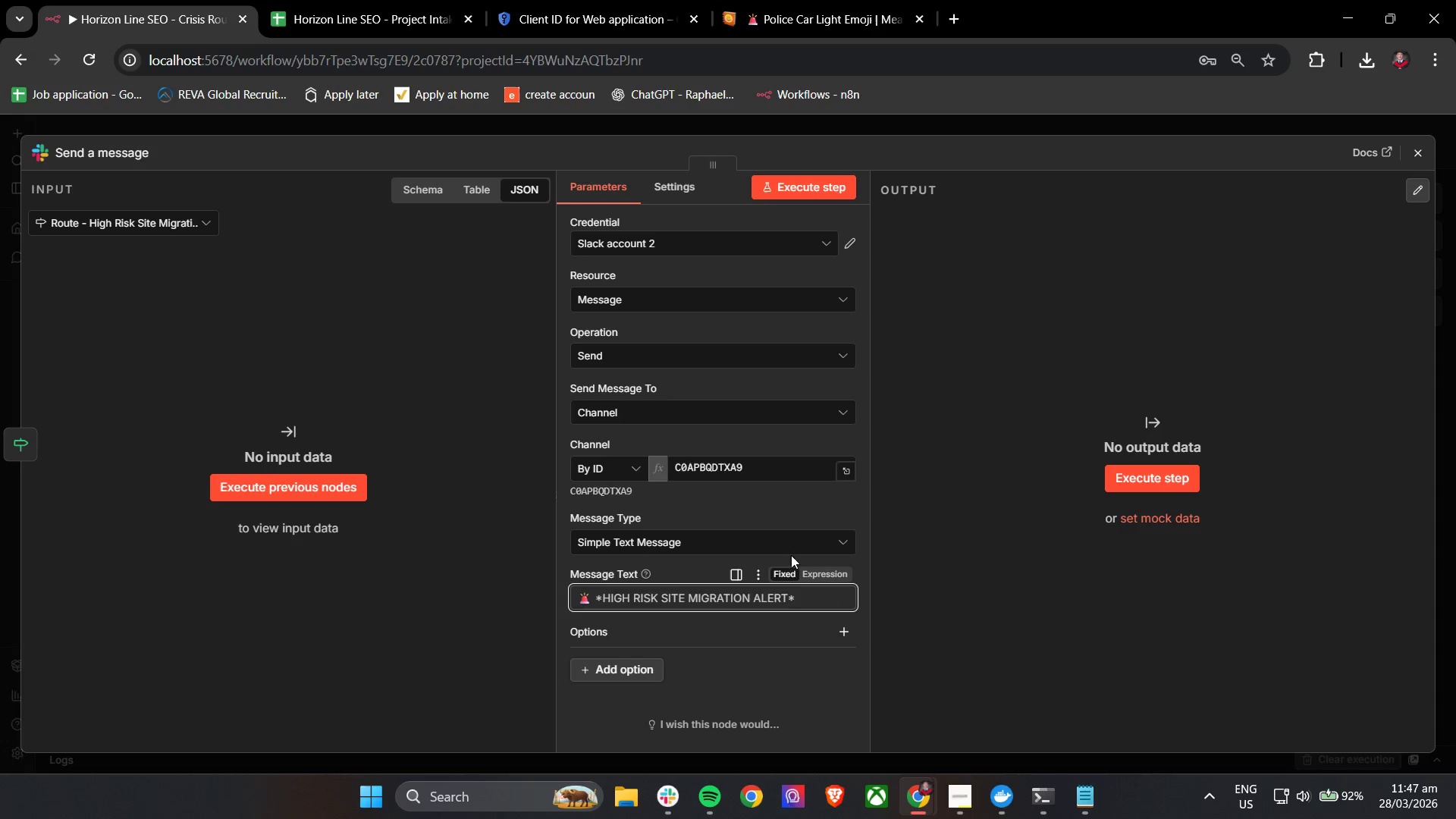 
left_click([758, 630])
 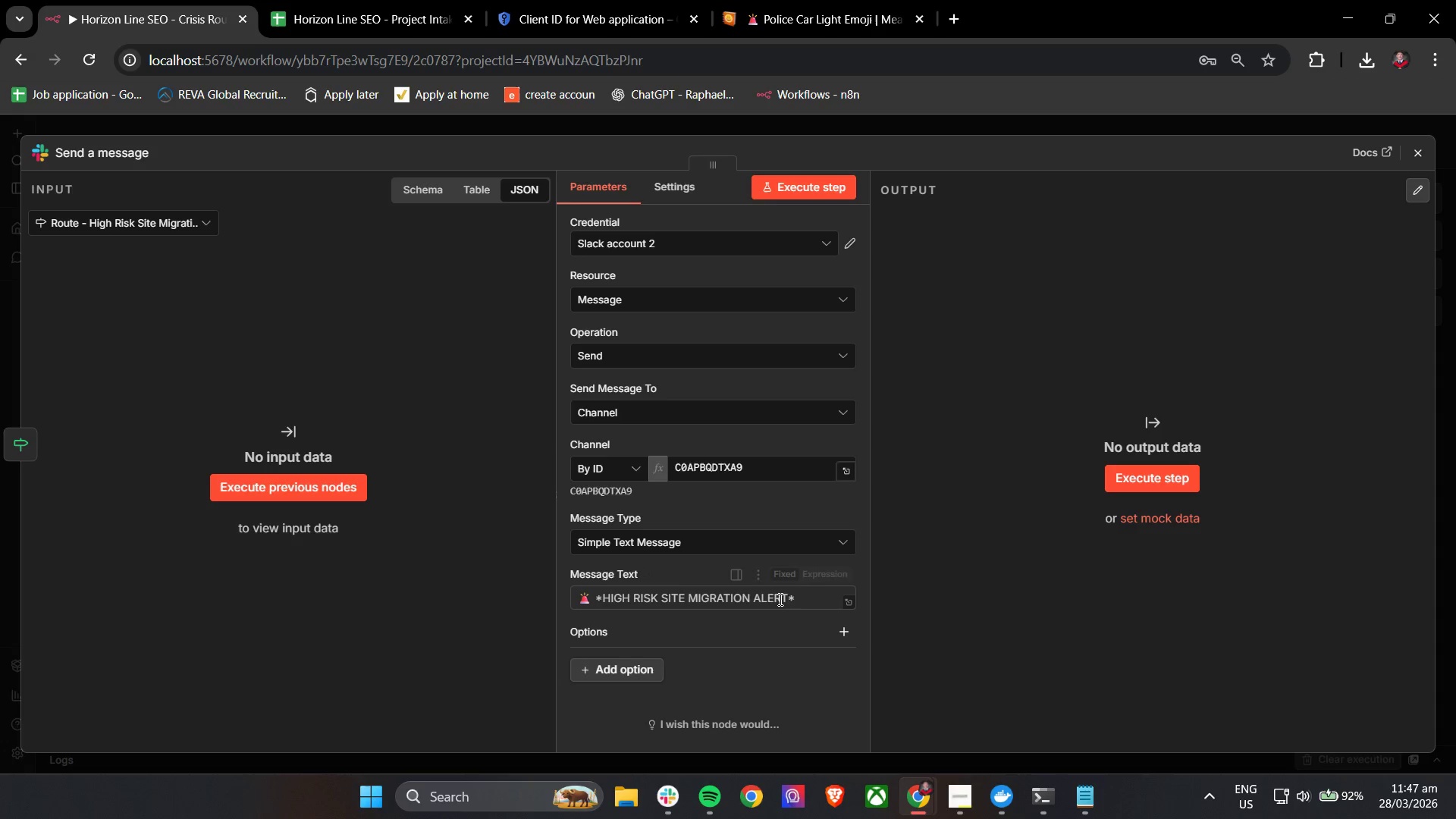 
left_click([820, 595])
 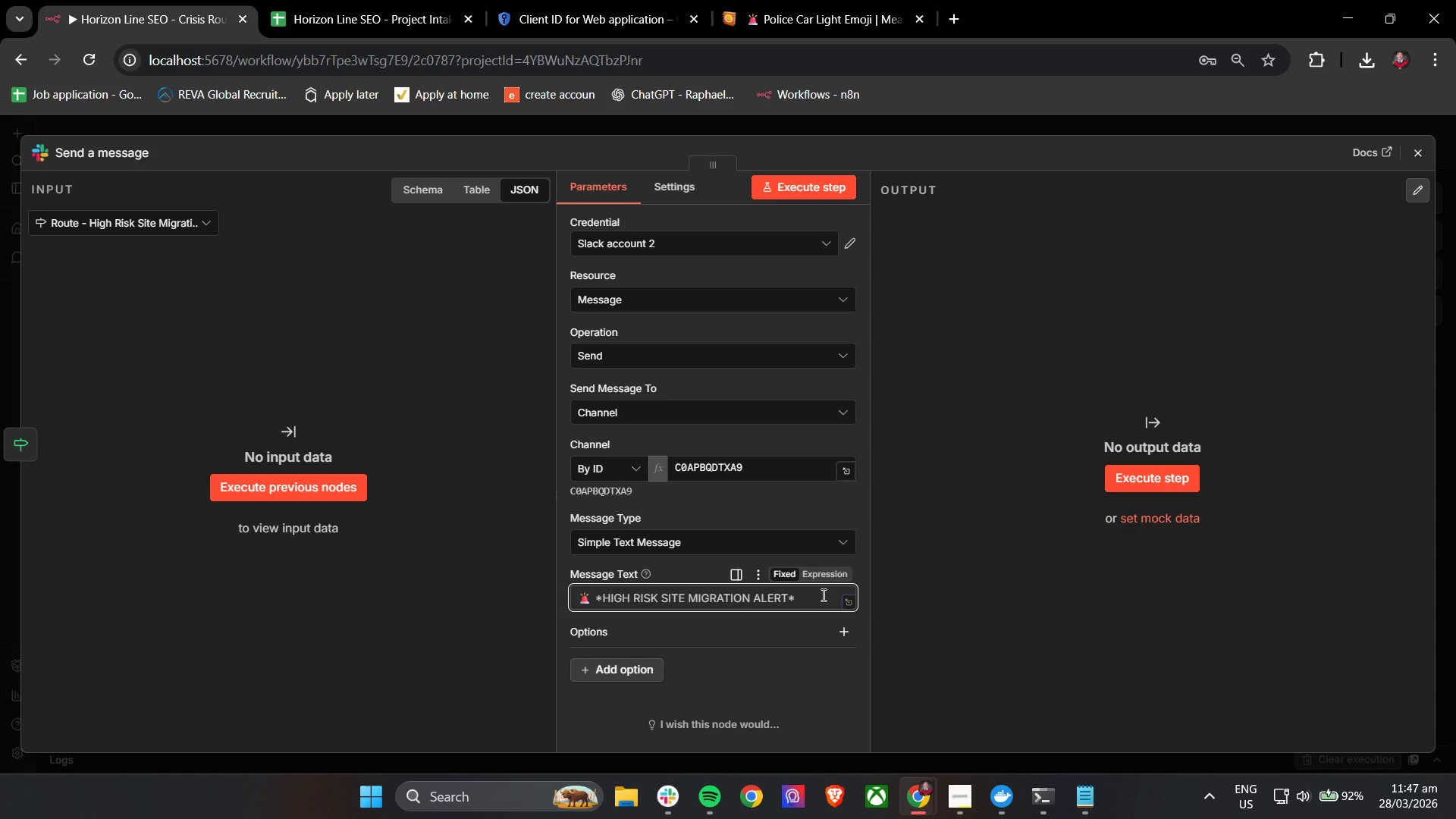 
key(Enter)
 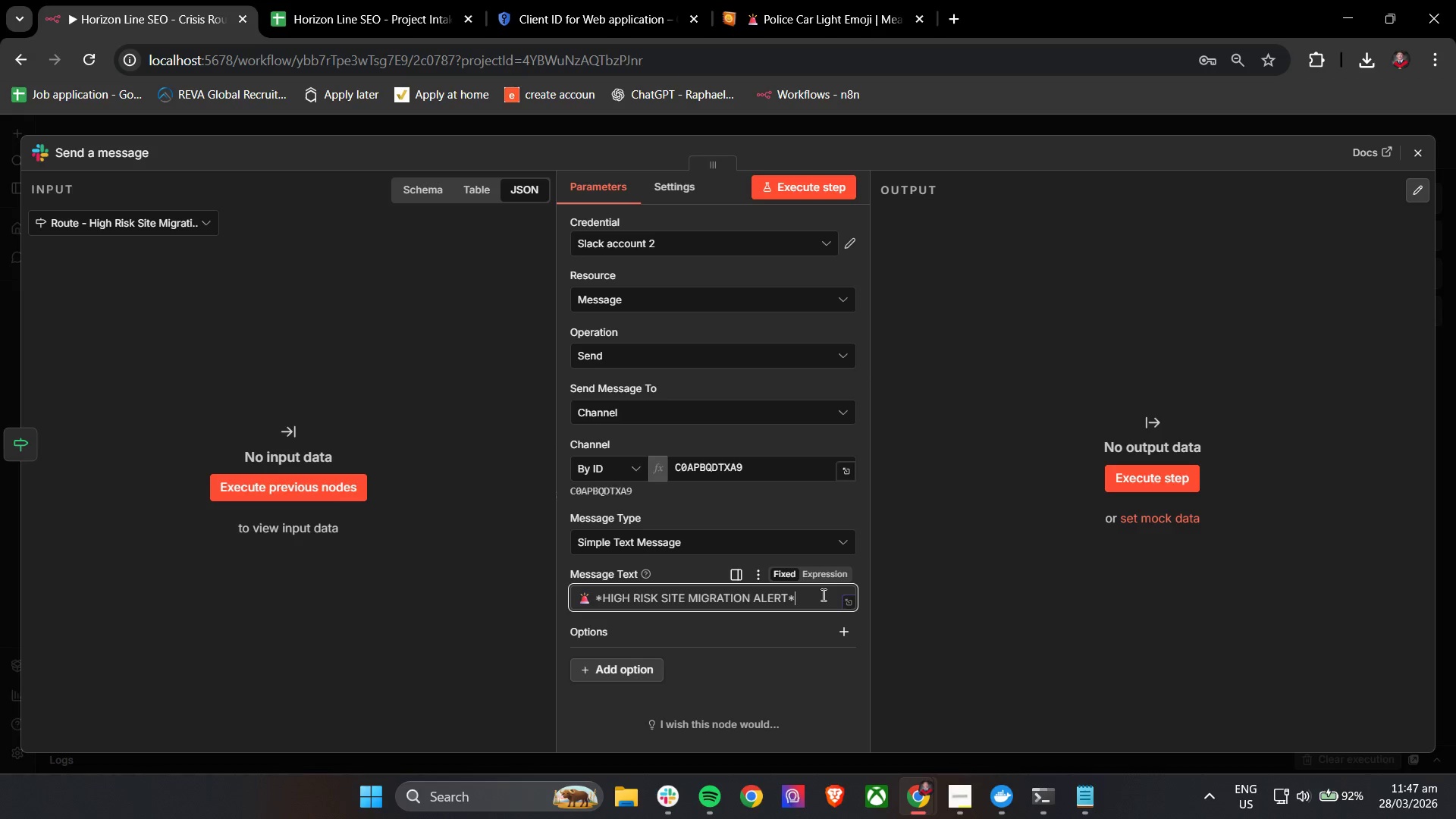 
key(Enter)
 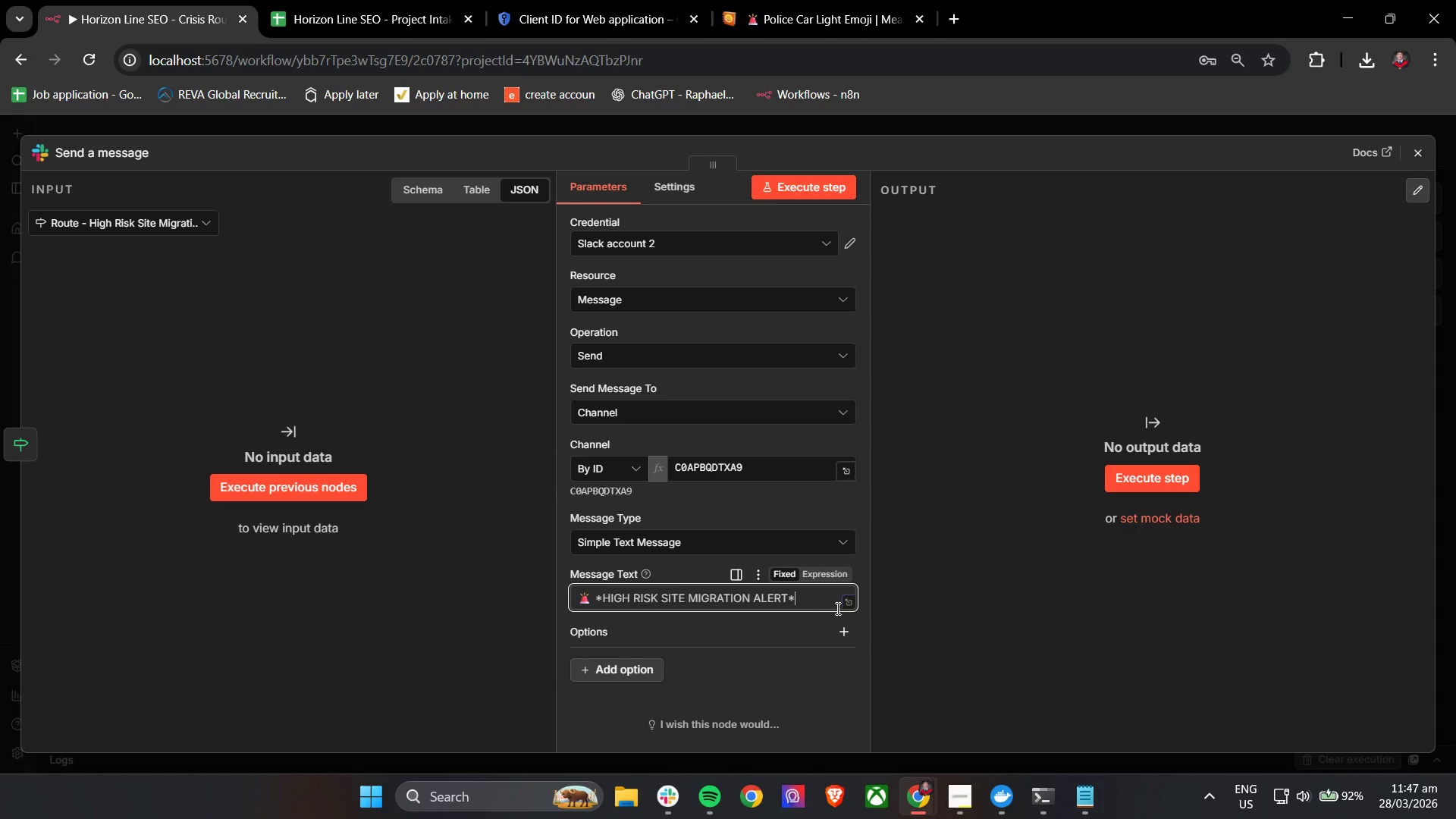 
left_click([848, 599])
 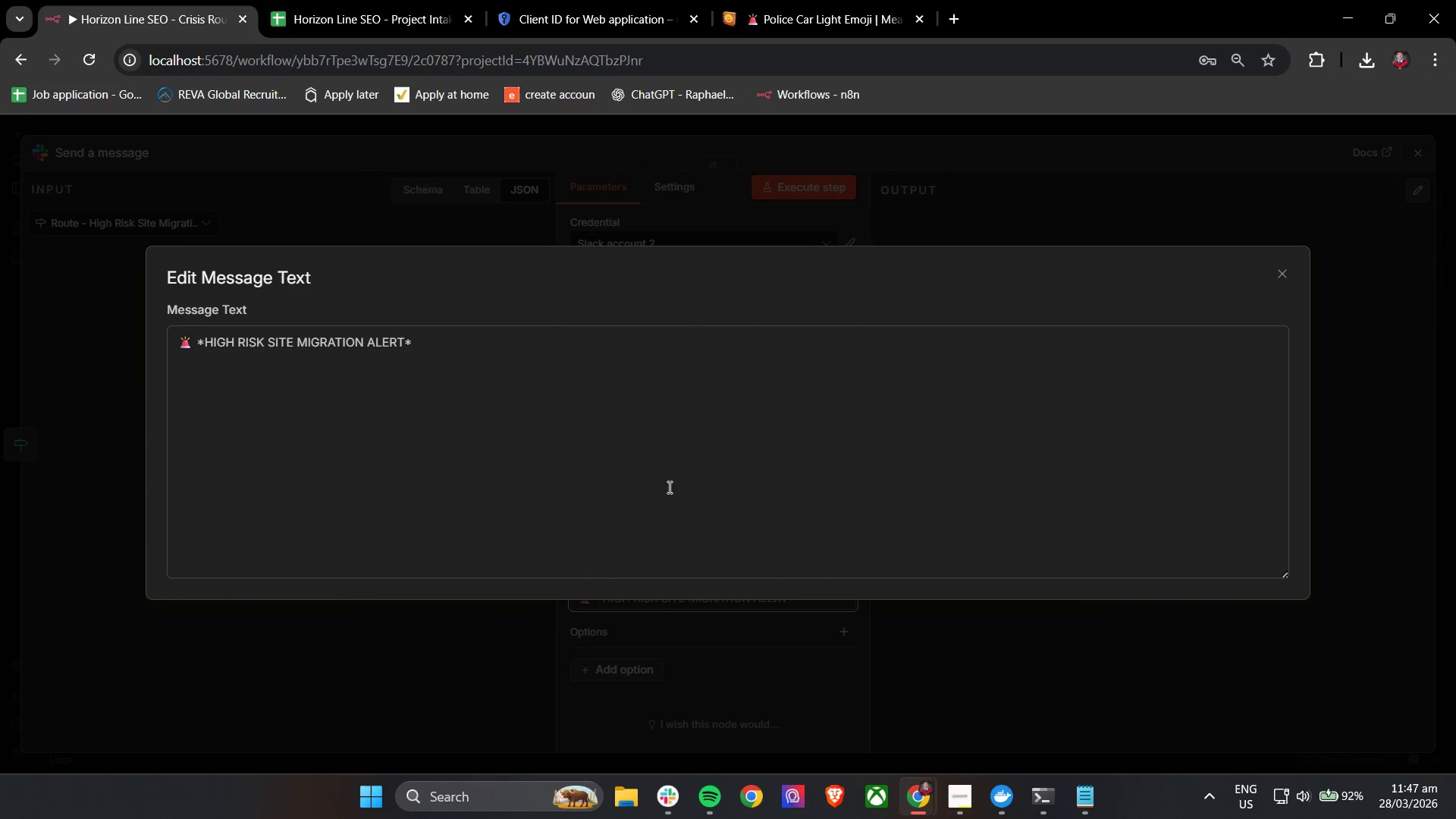 
left_click([541, 364])
 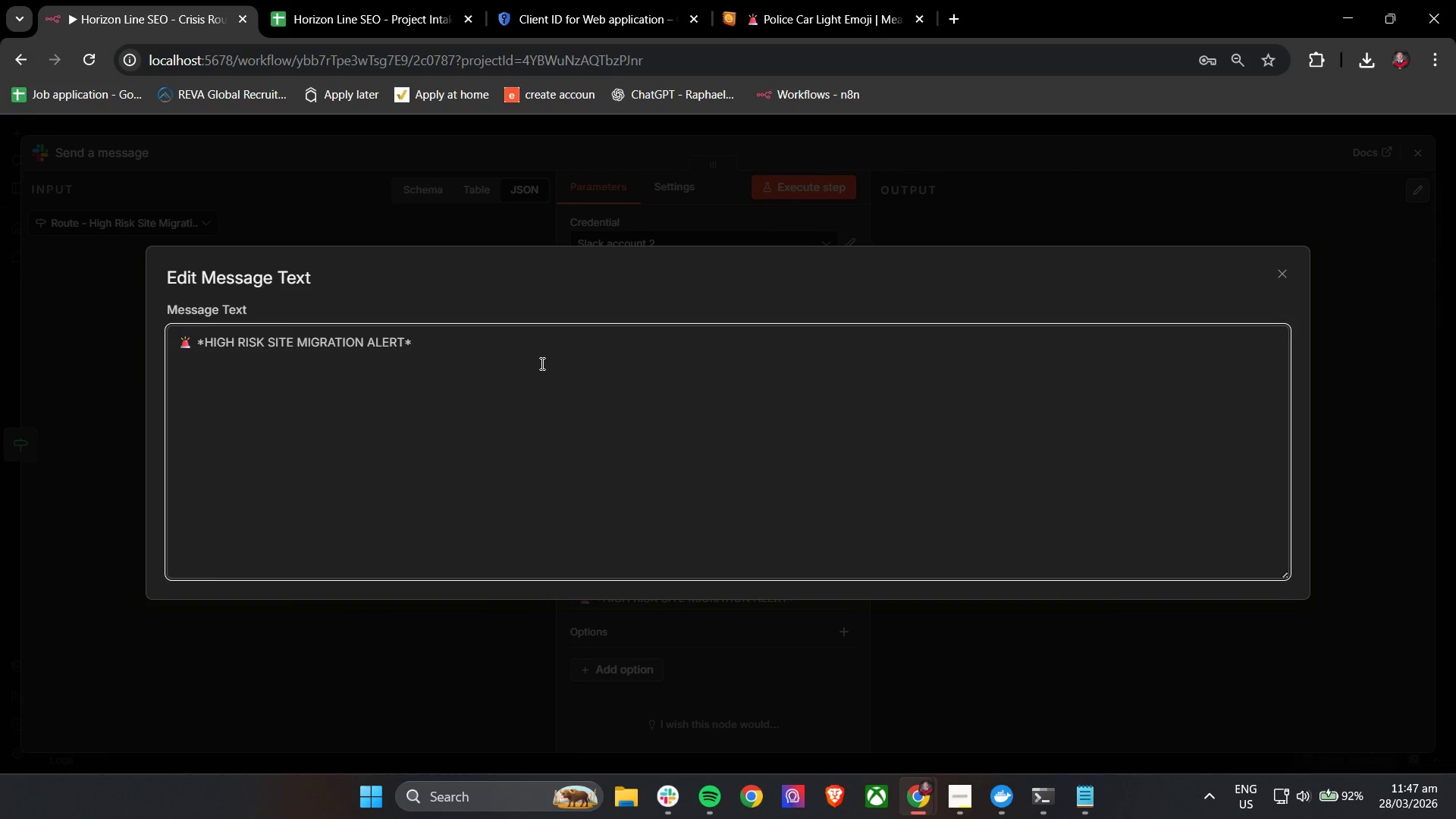 
key(Enter)
 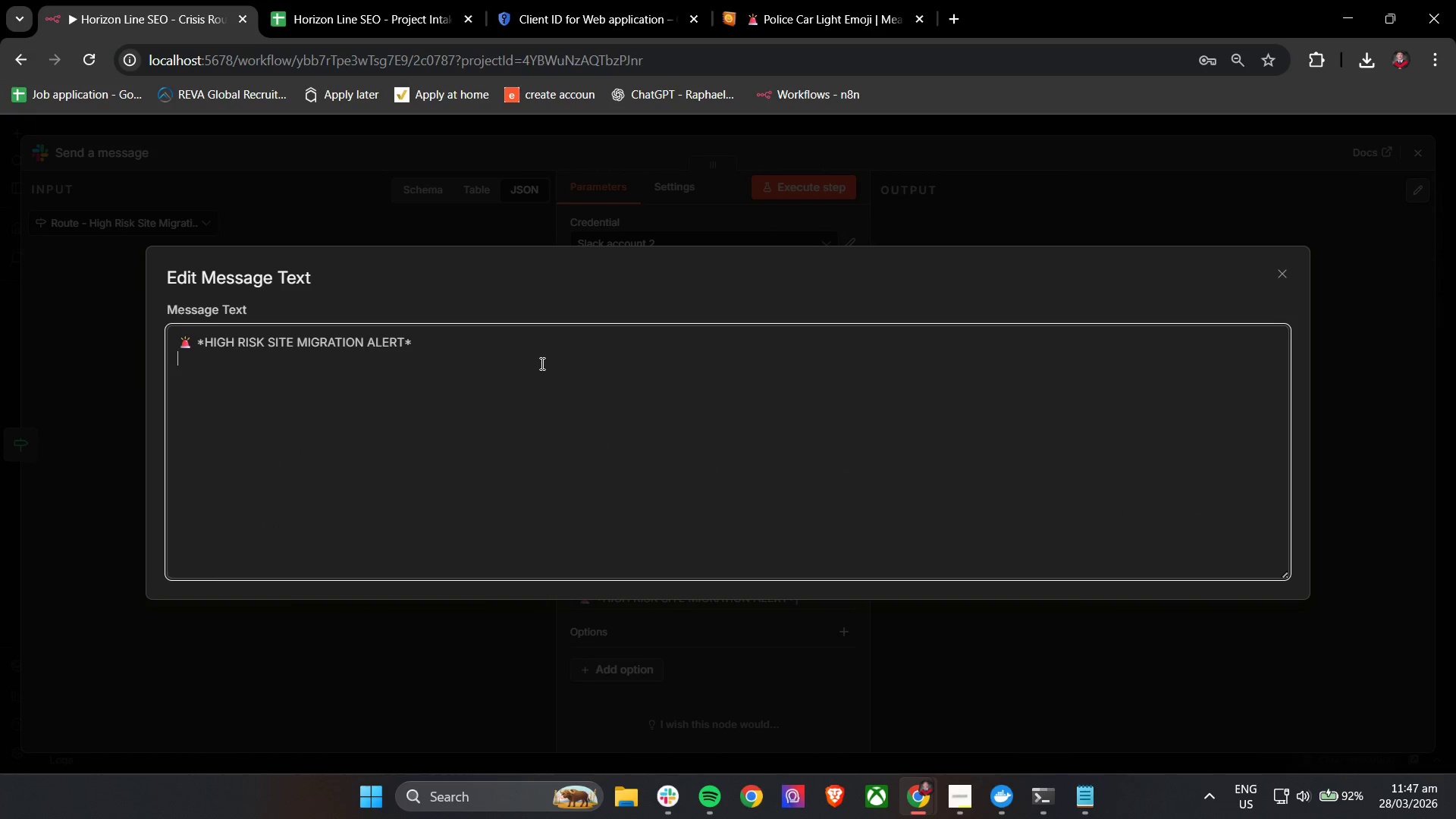 
key(Enter)
 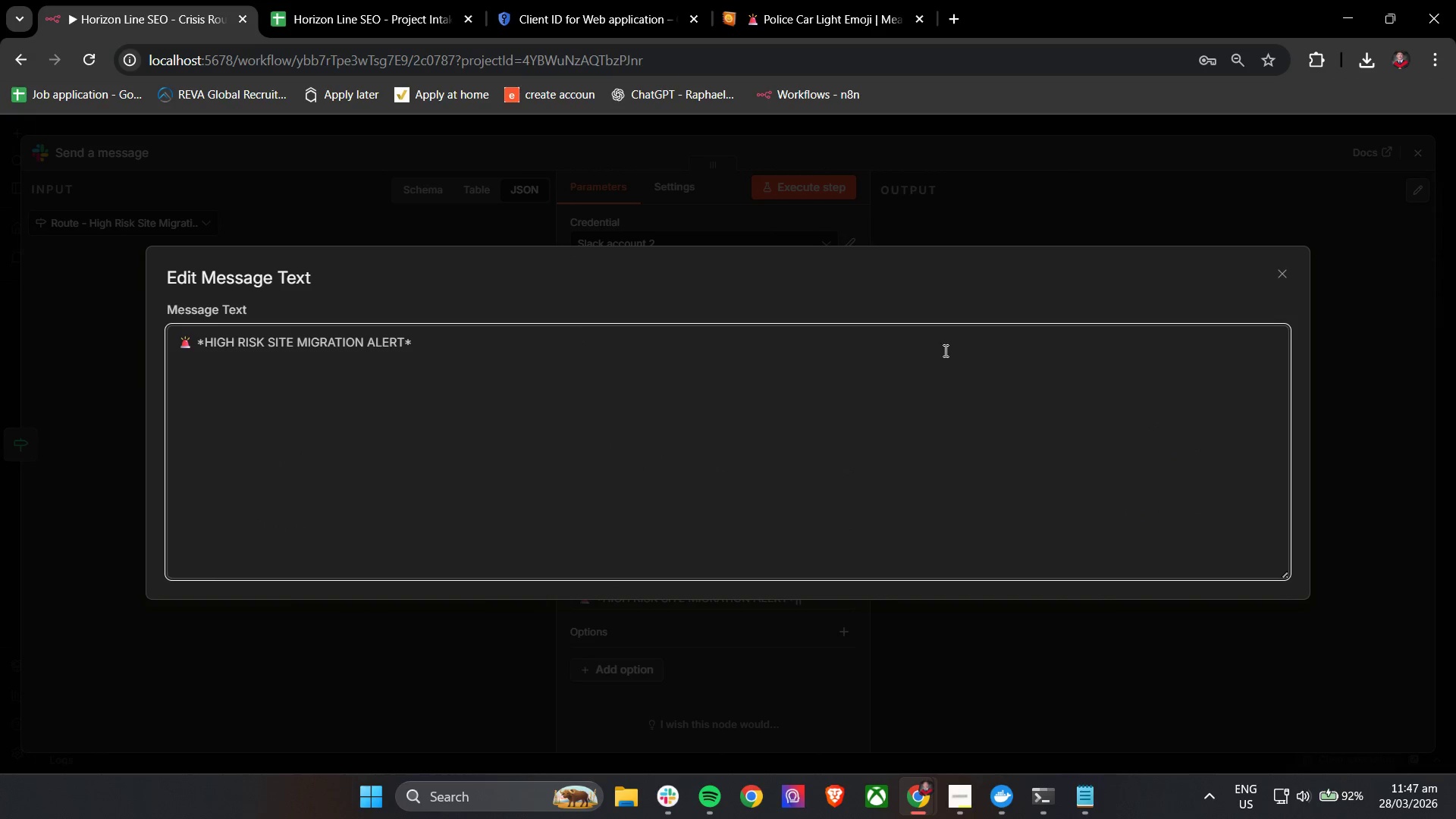 
left_click([1275, 275])
 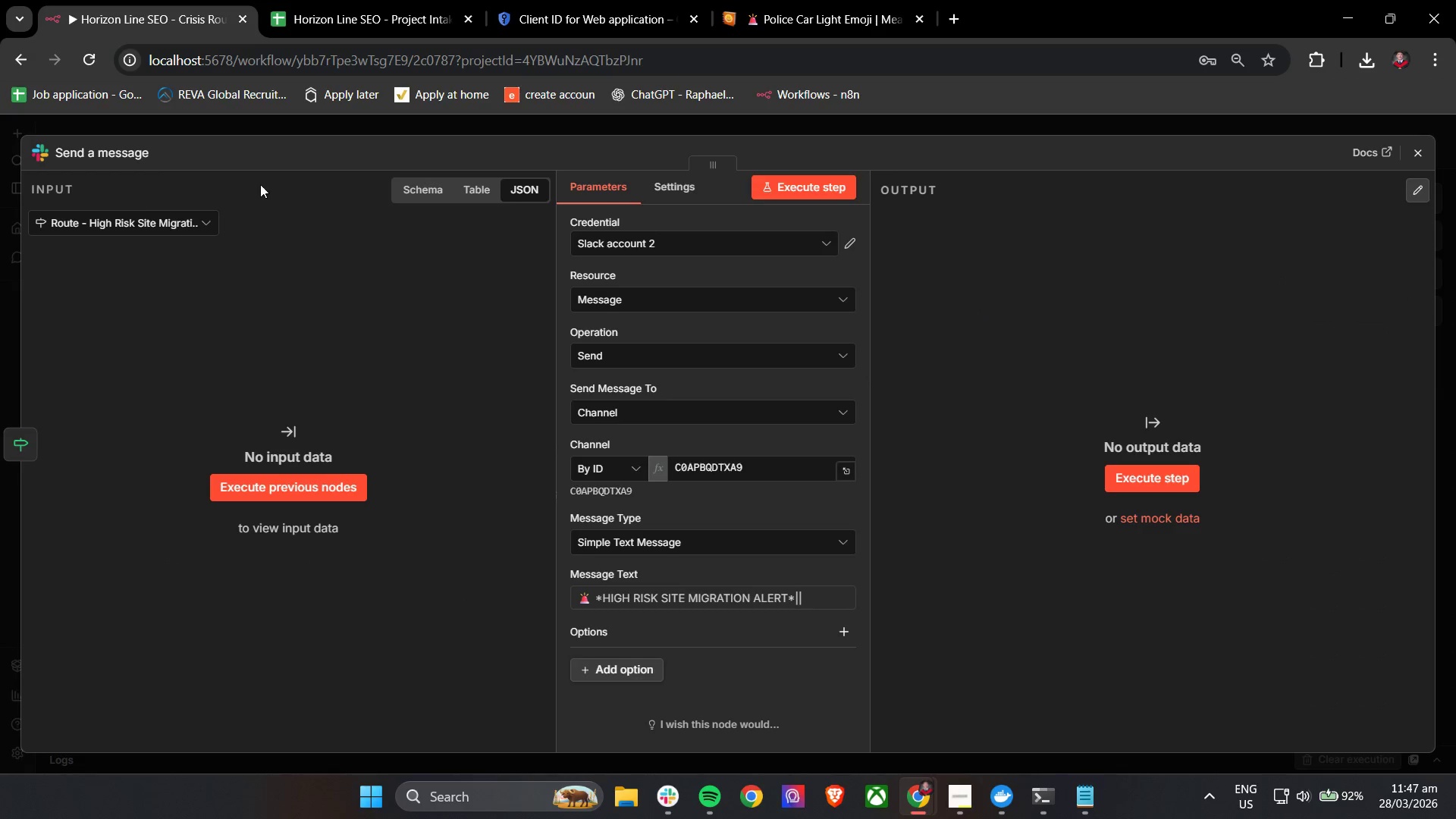 
left_click([237, 485])
 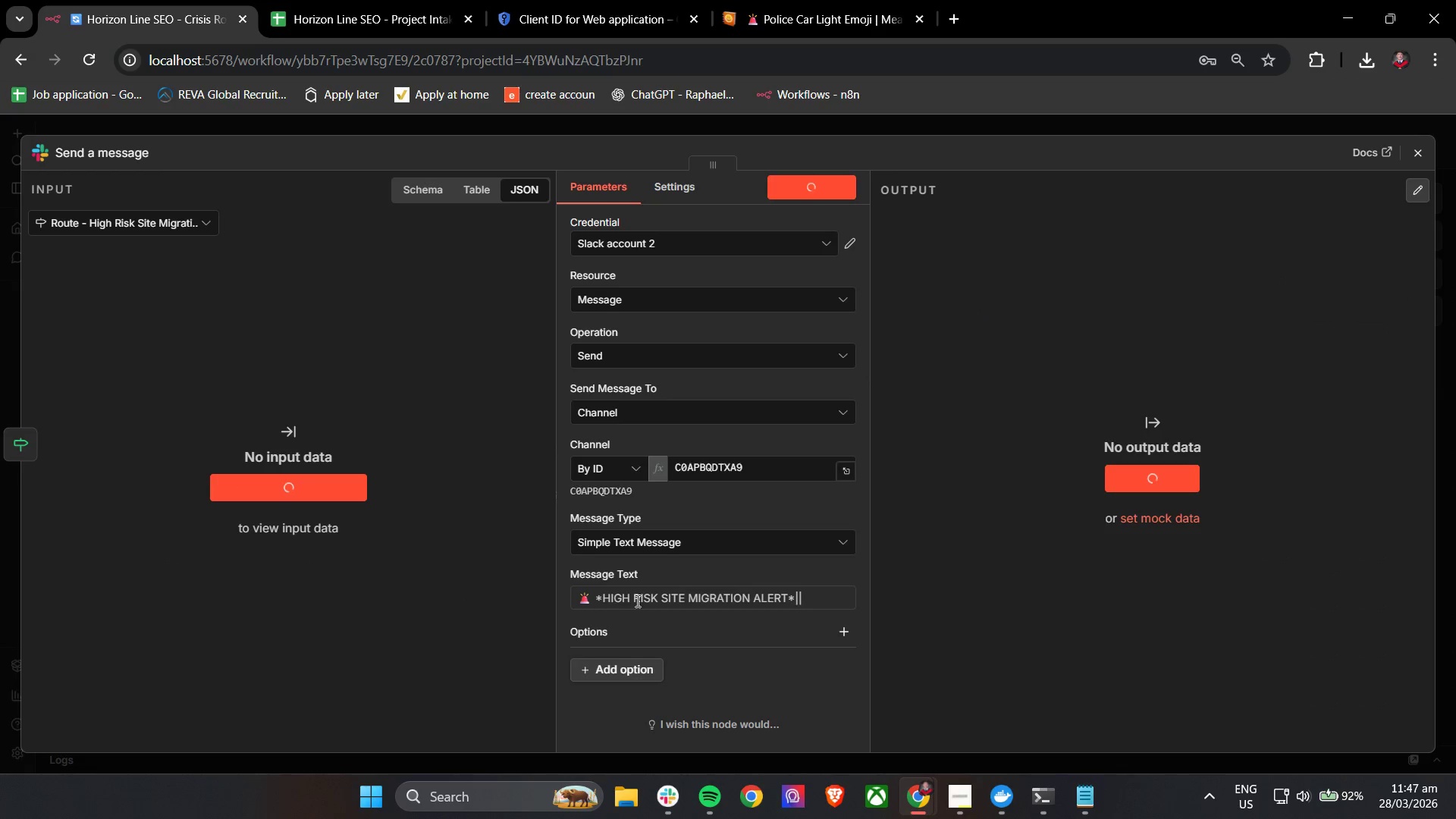 
mouse_move([662, 599])
 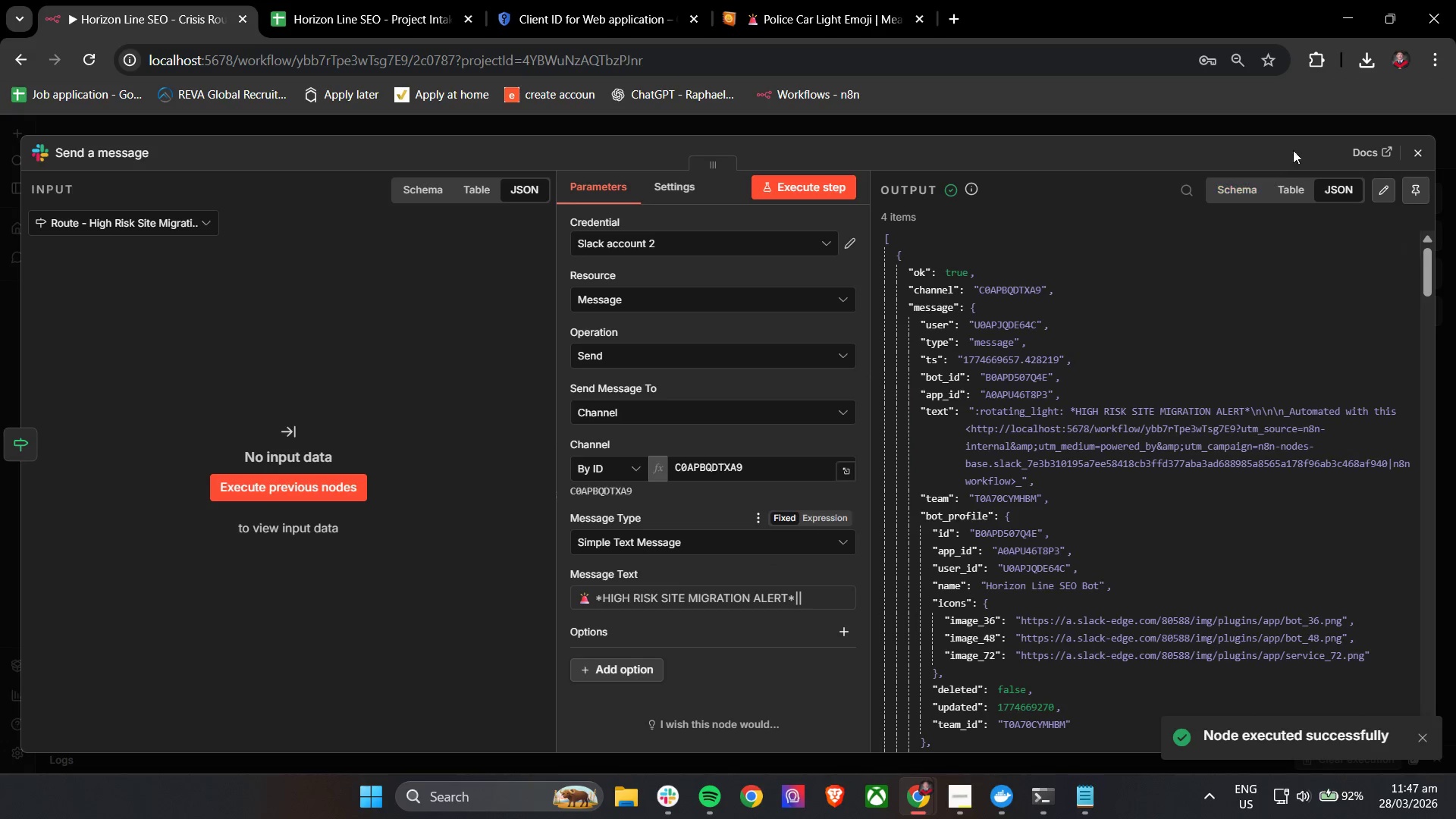 
left_click([1420, 150])
 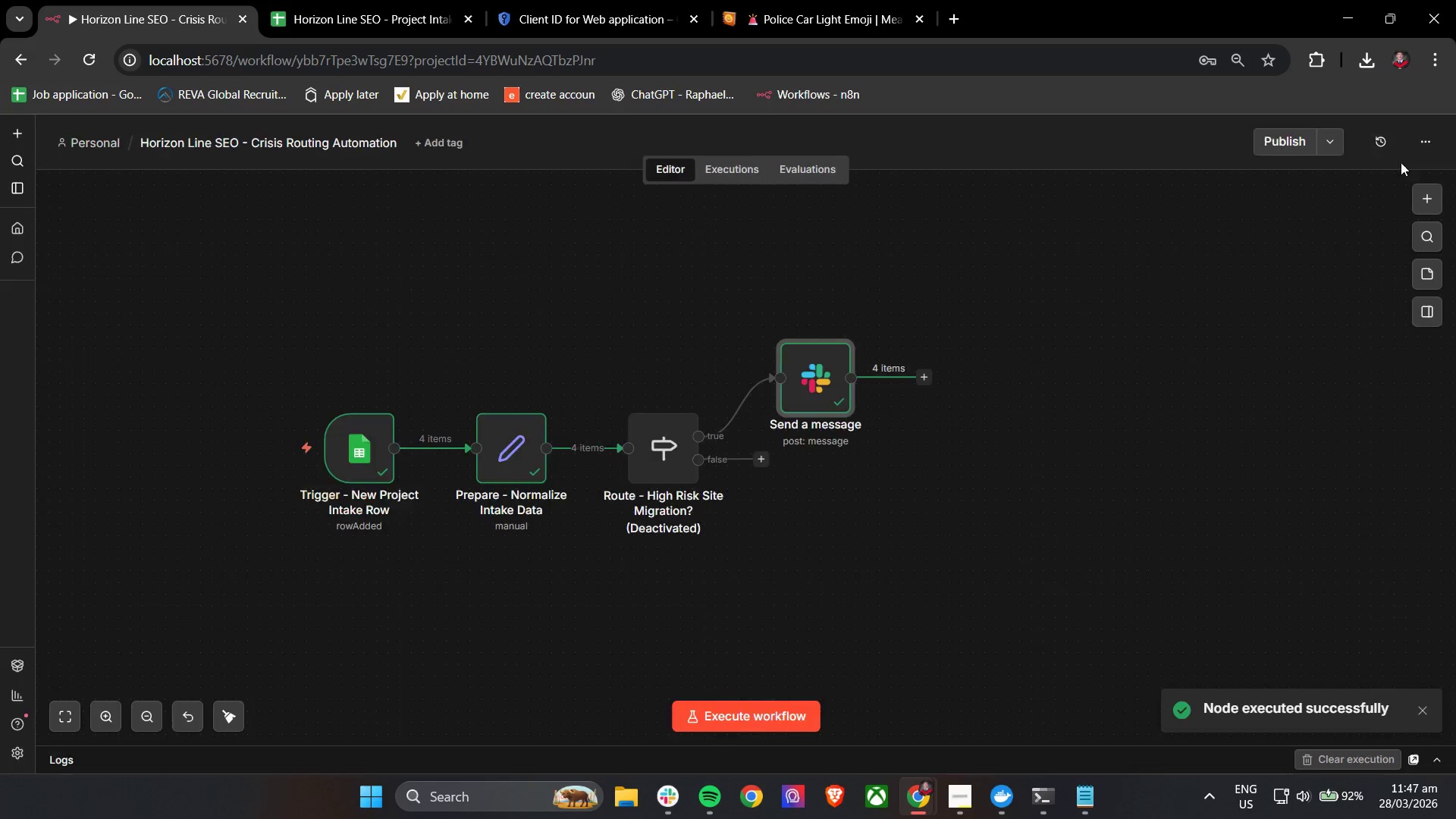 
hold_key(key=ControlLeft, duration=0.58)
 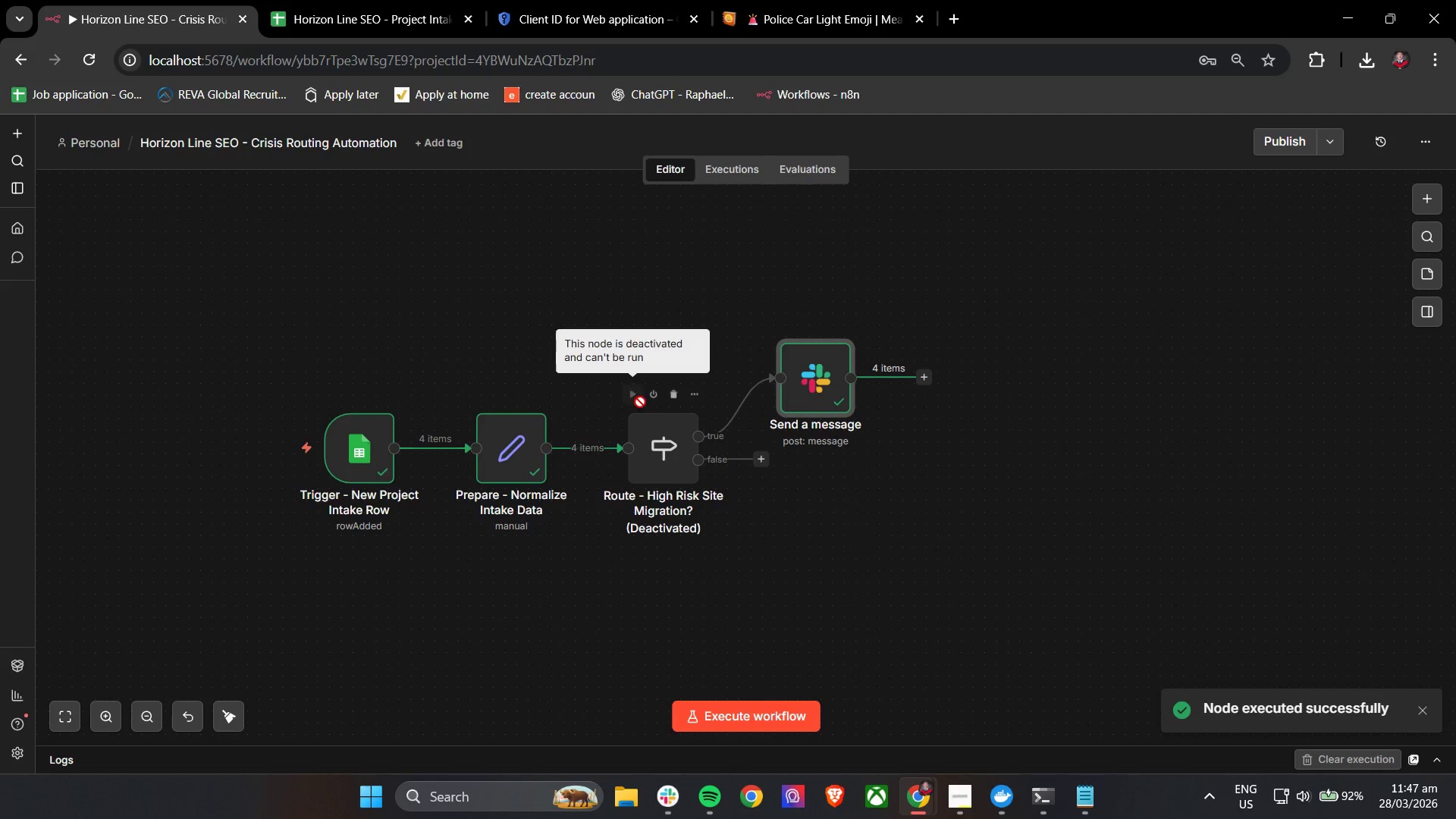 
left_click([635, 398])
 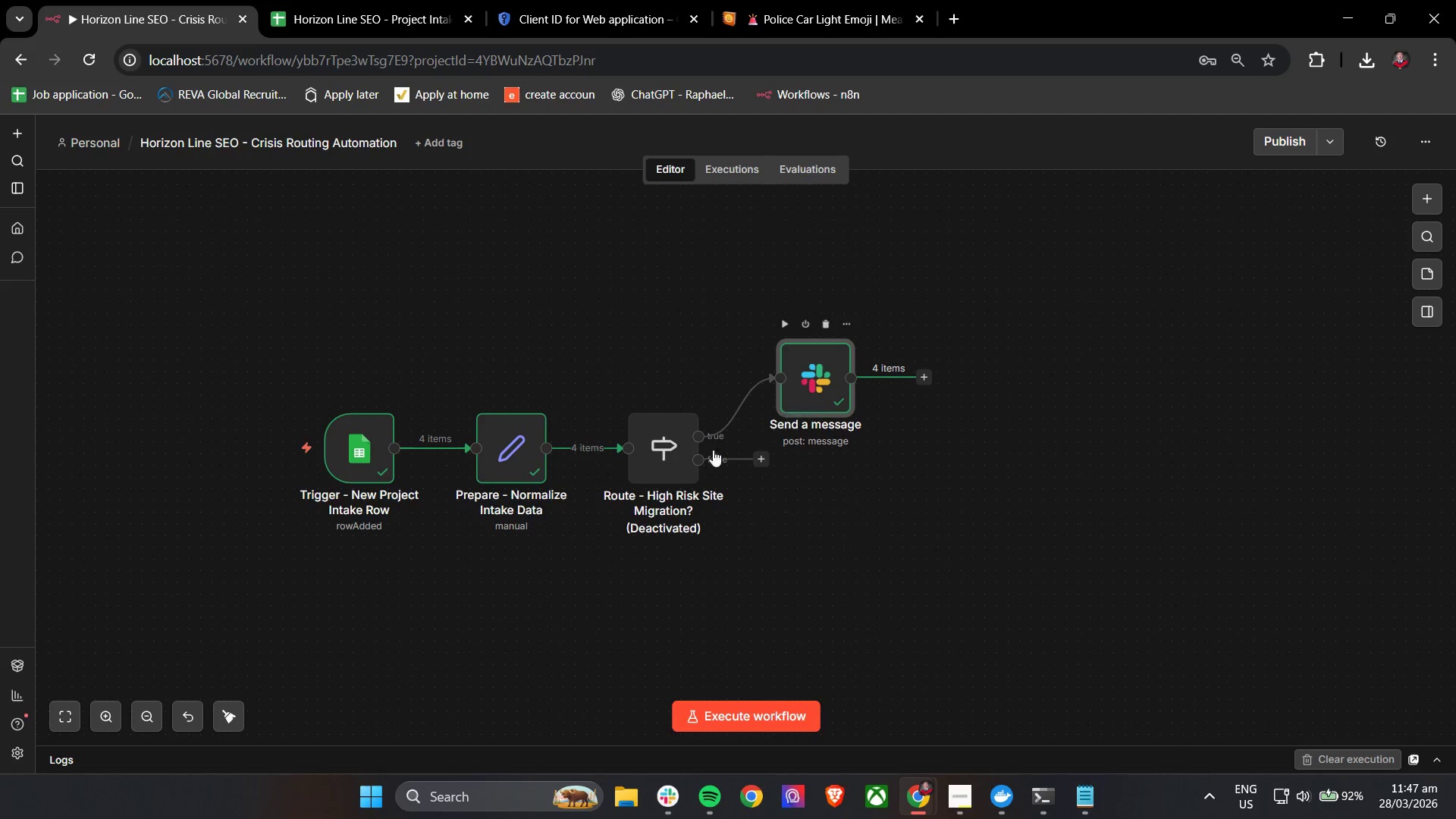 
left_click([635, 395])
 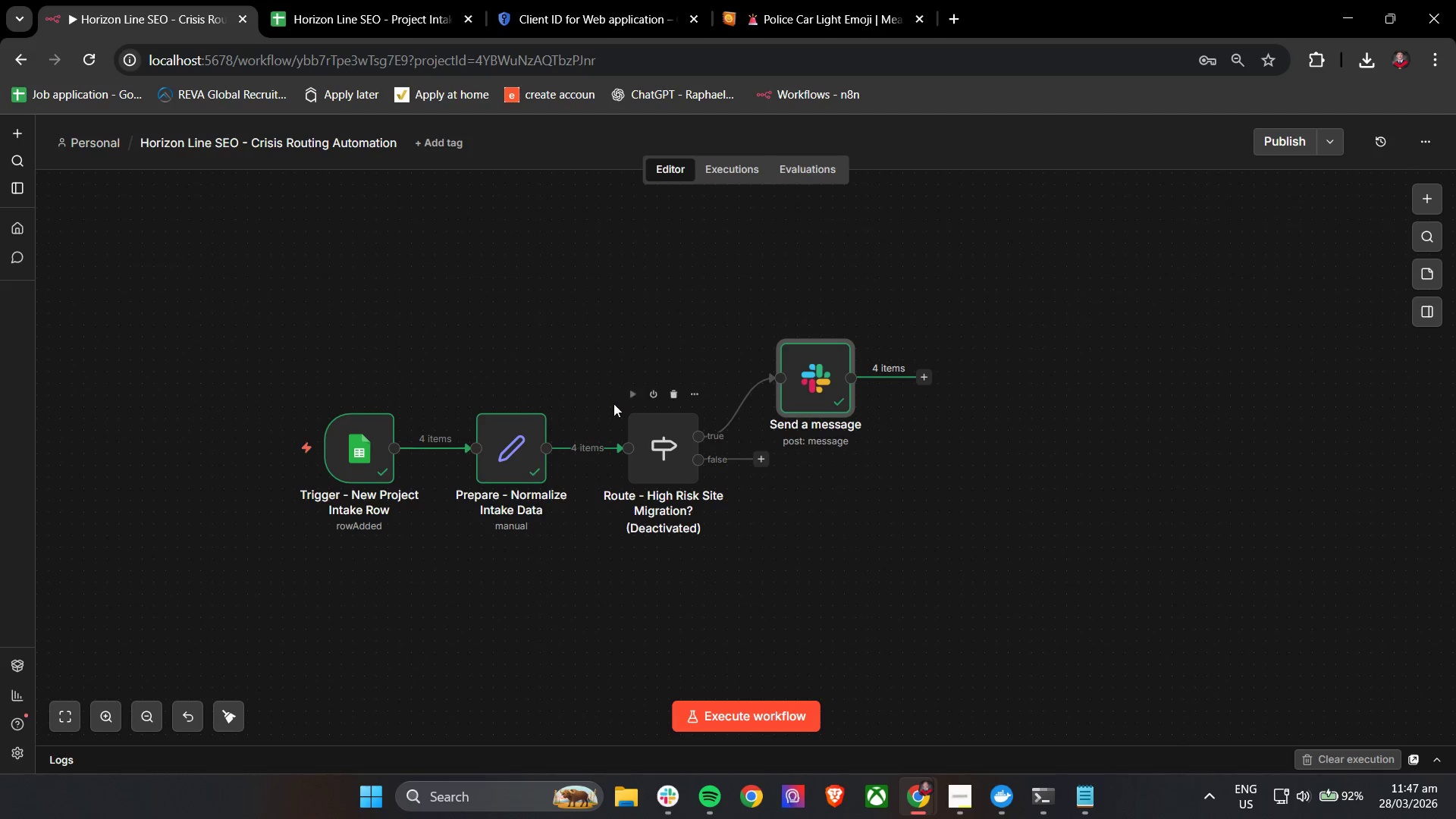 
mouse_move([642, 391])
 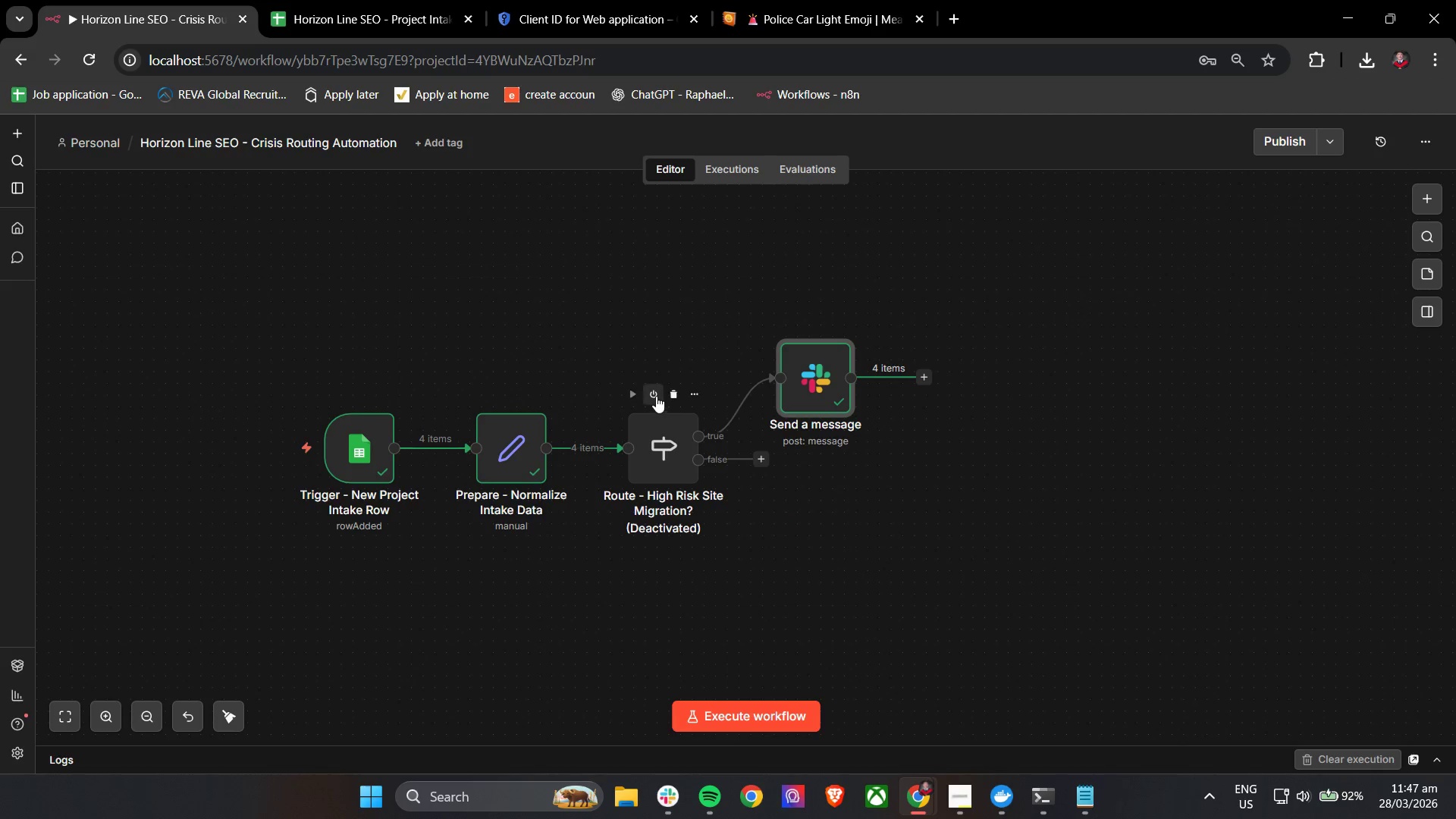 
left_click([656, 396])
 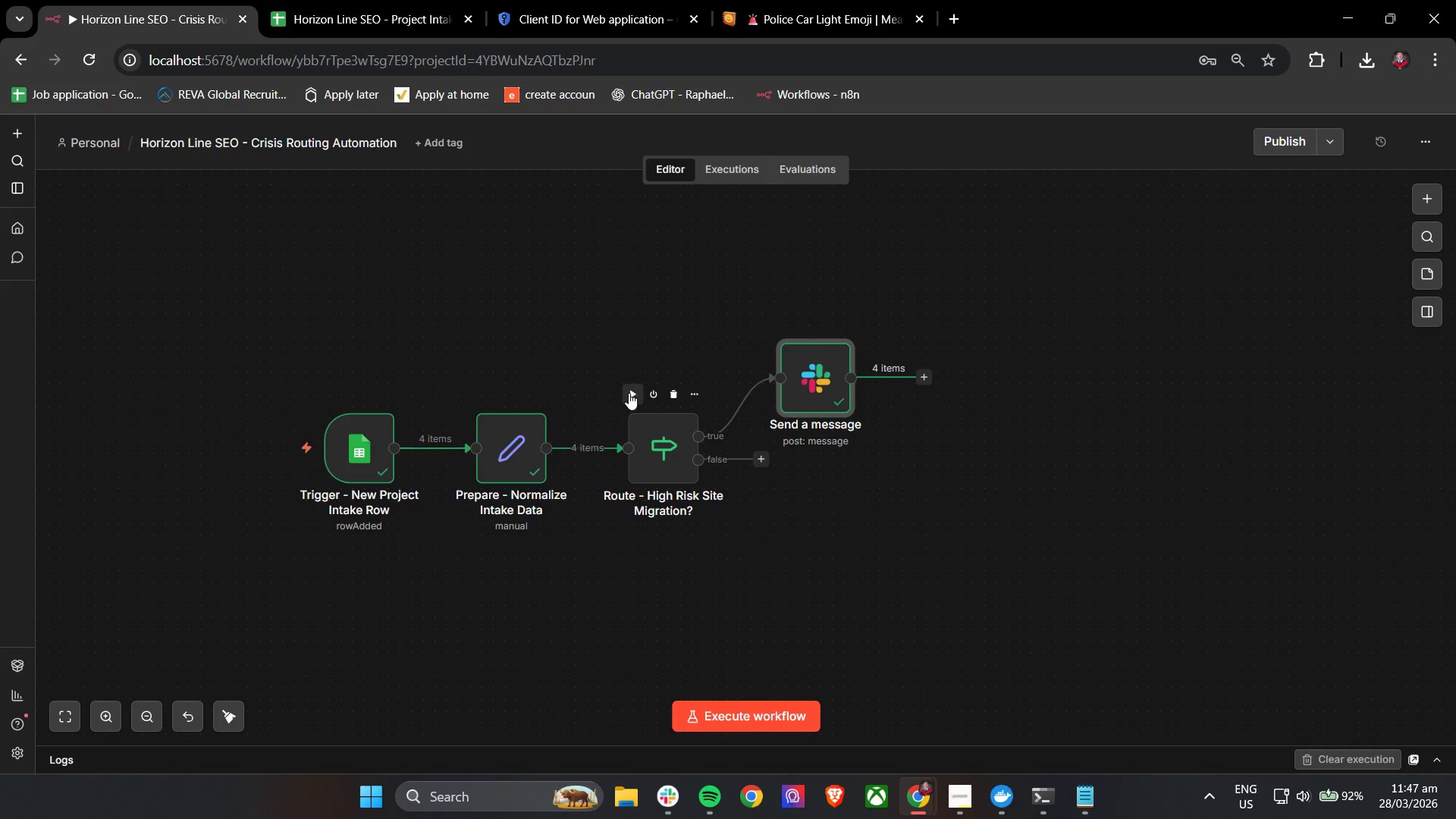 
left_click([629, 393])
 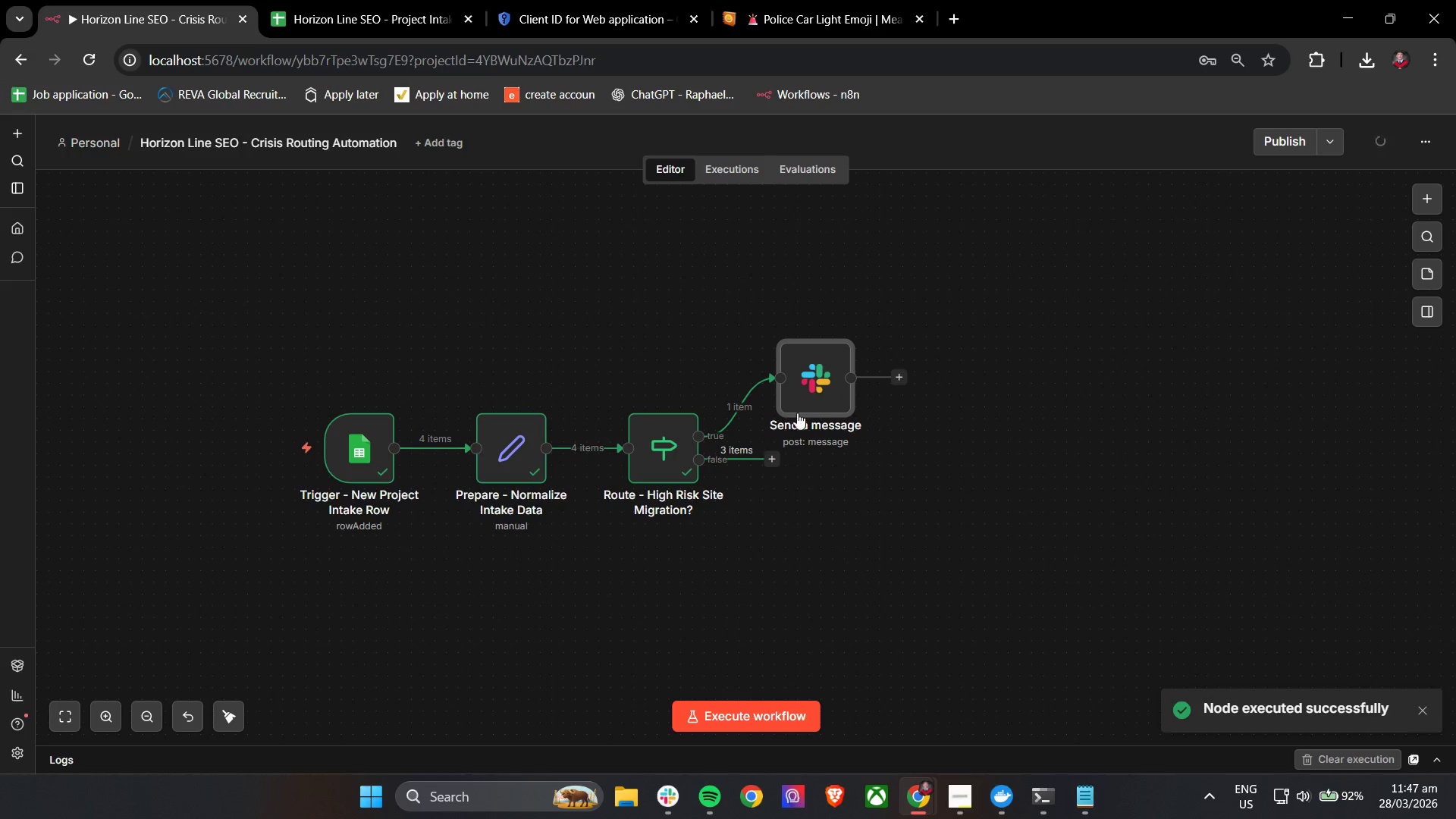 
double_click([806, 400])
 